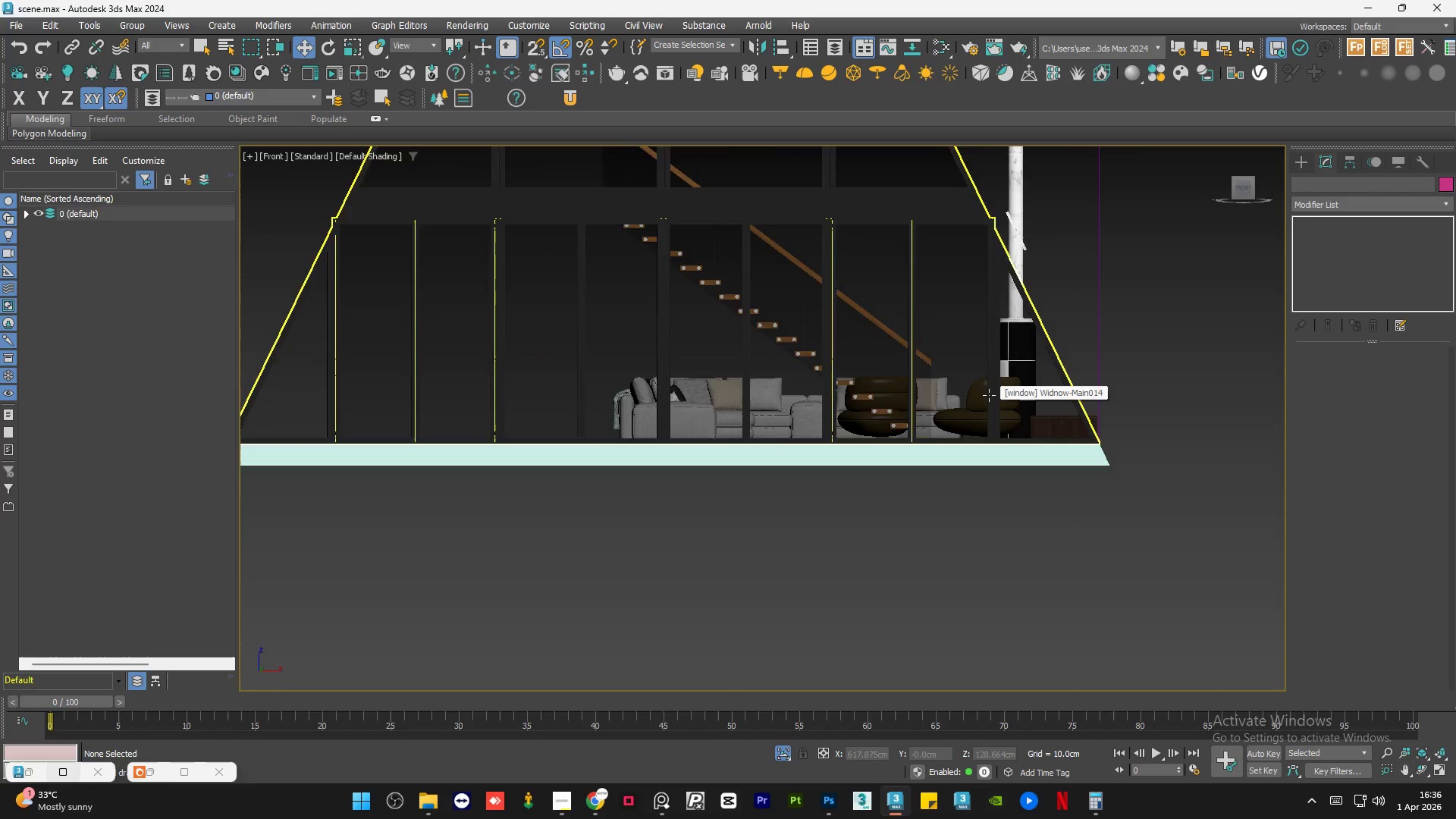 
hold_key(key=AltLeft, duration=0.73)
 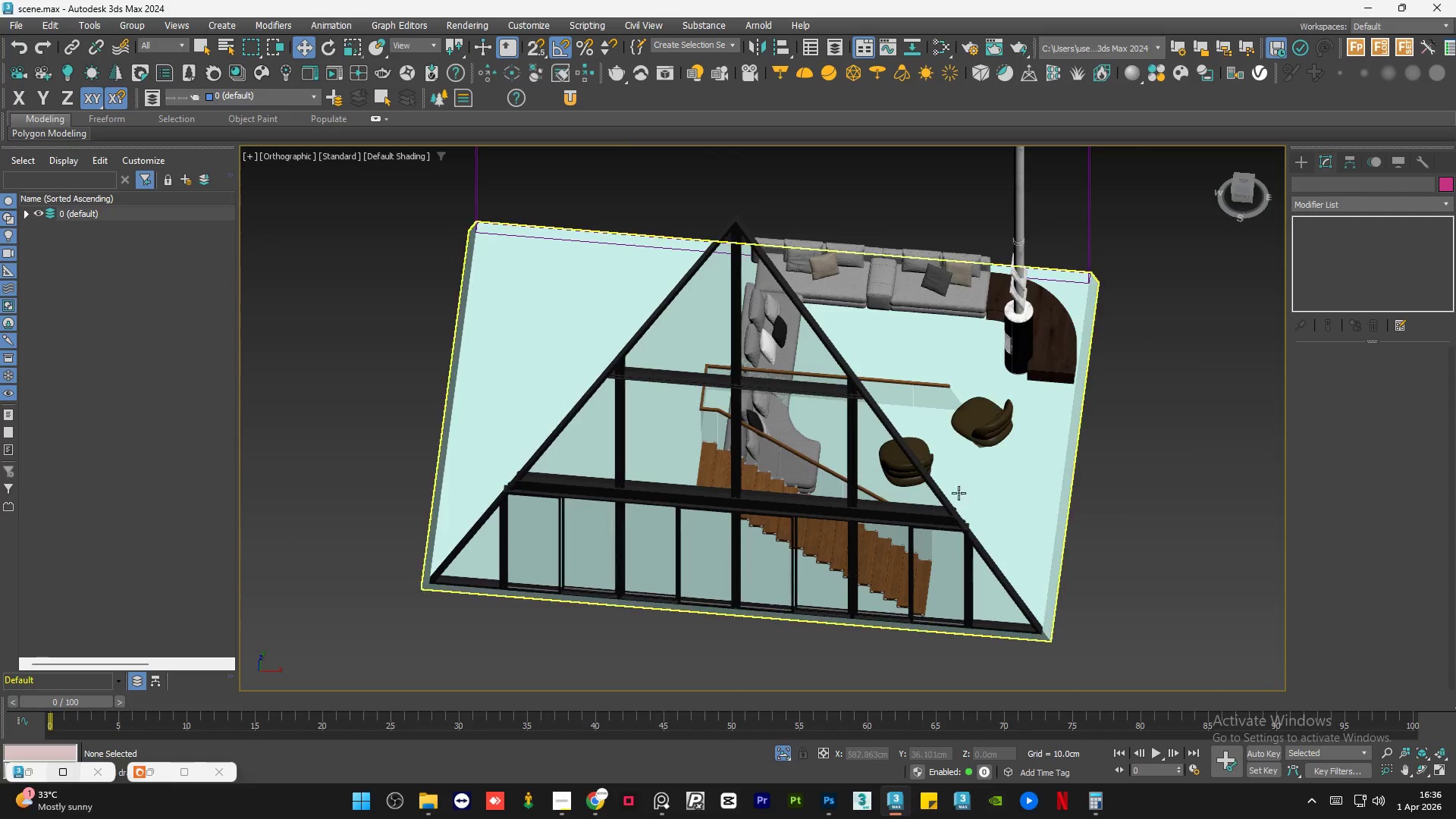 
hold_key(key=AltLeft, duration=1.5)
 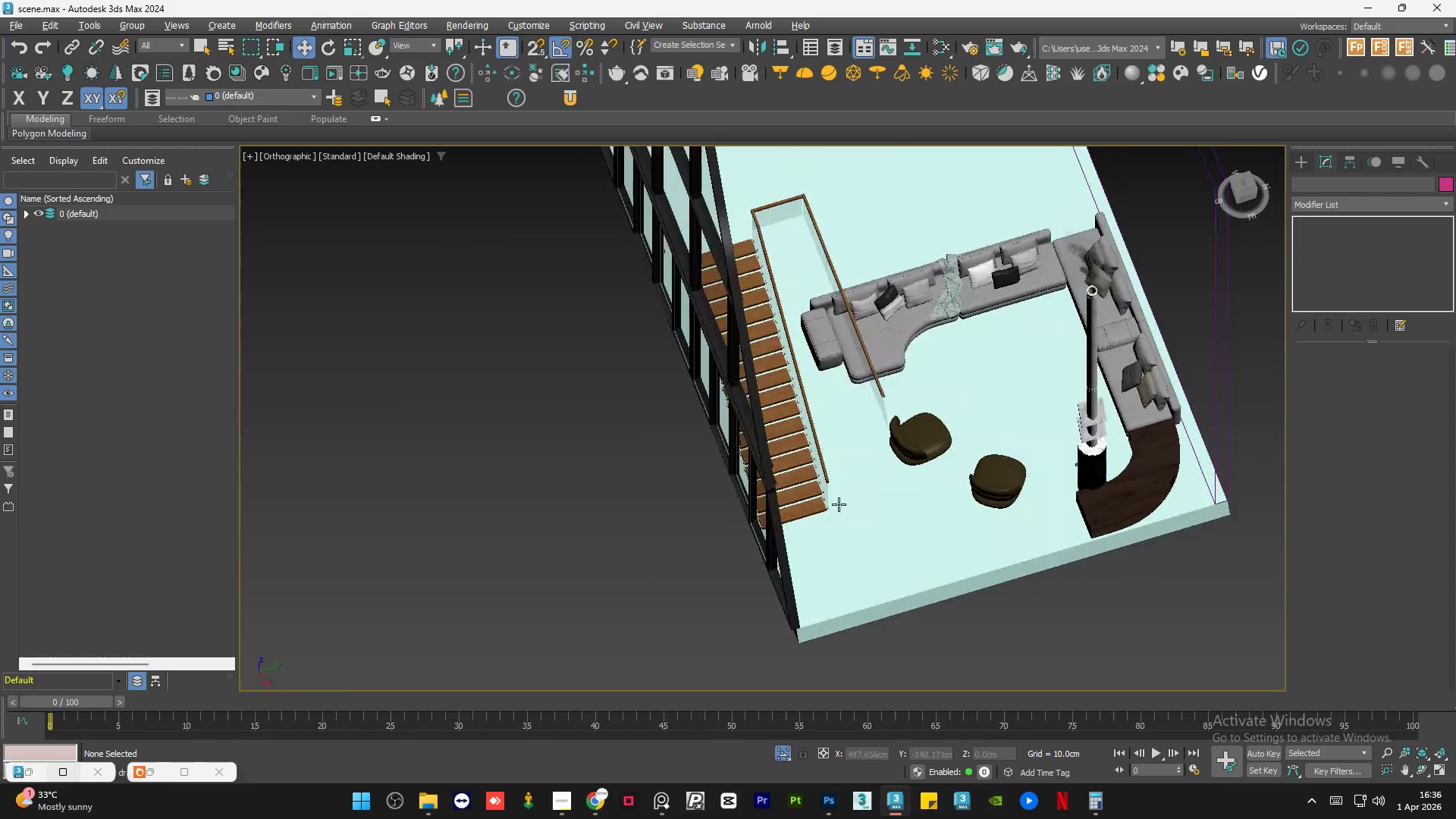 
hold_key(key=AltLeft, duration=0.66)
 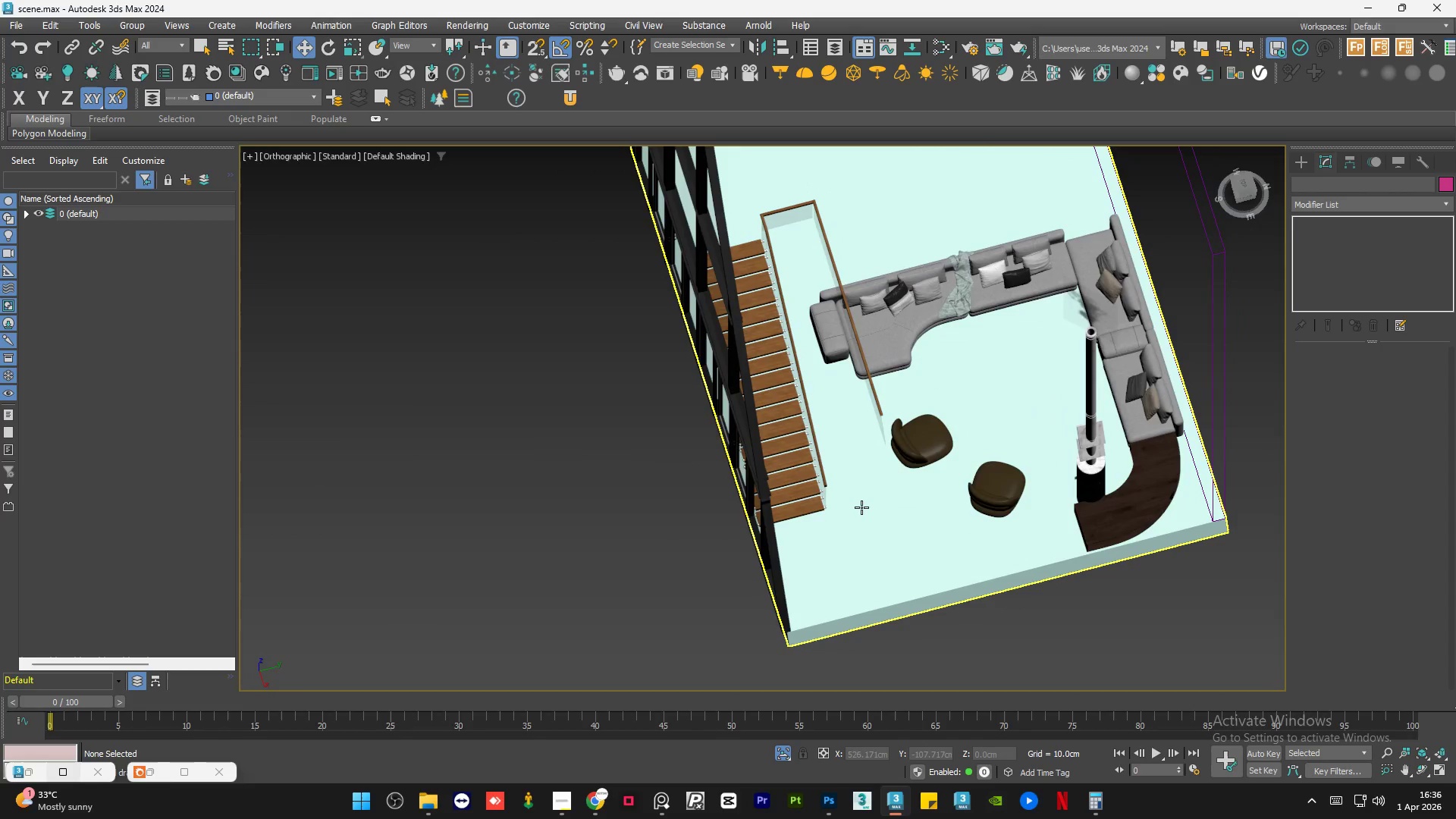 
hold_key(key=AltLeft, duration=1.5)
 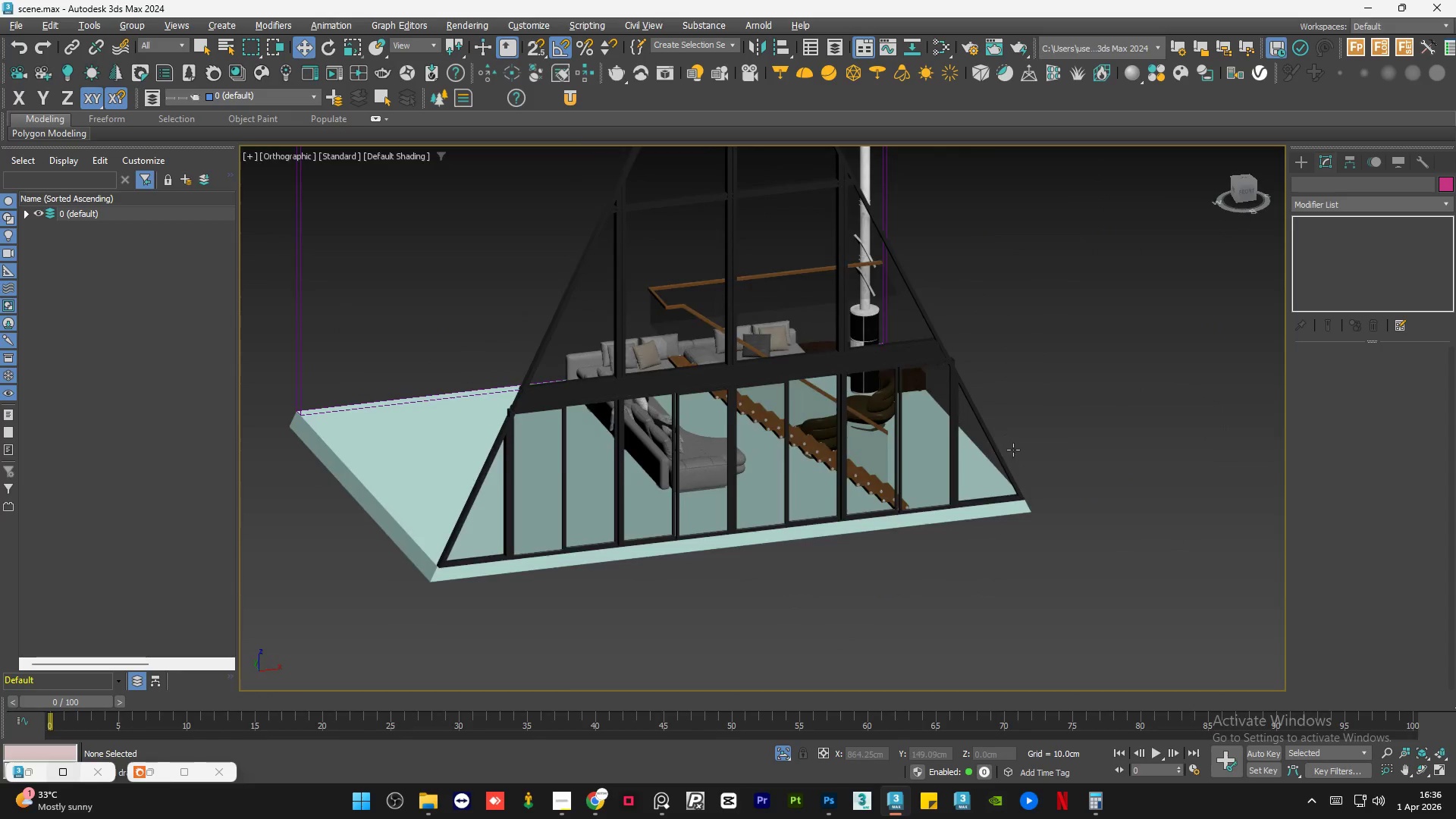 
hold_key(key=AltLeft, duration=1.52)
 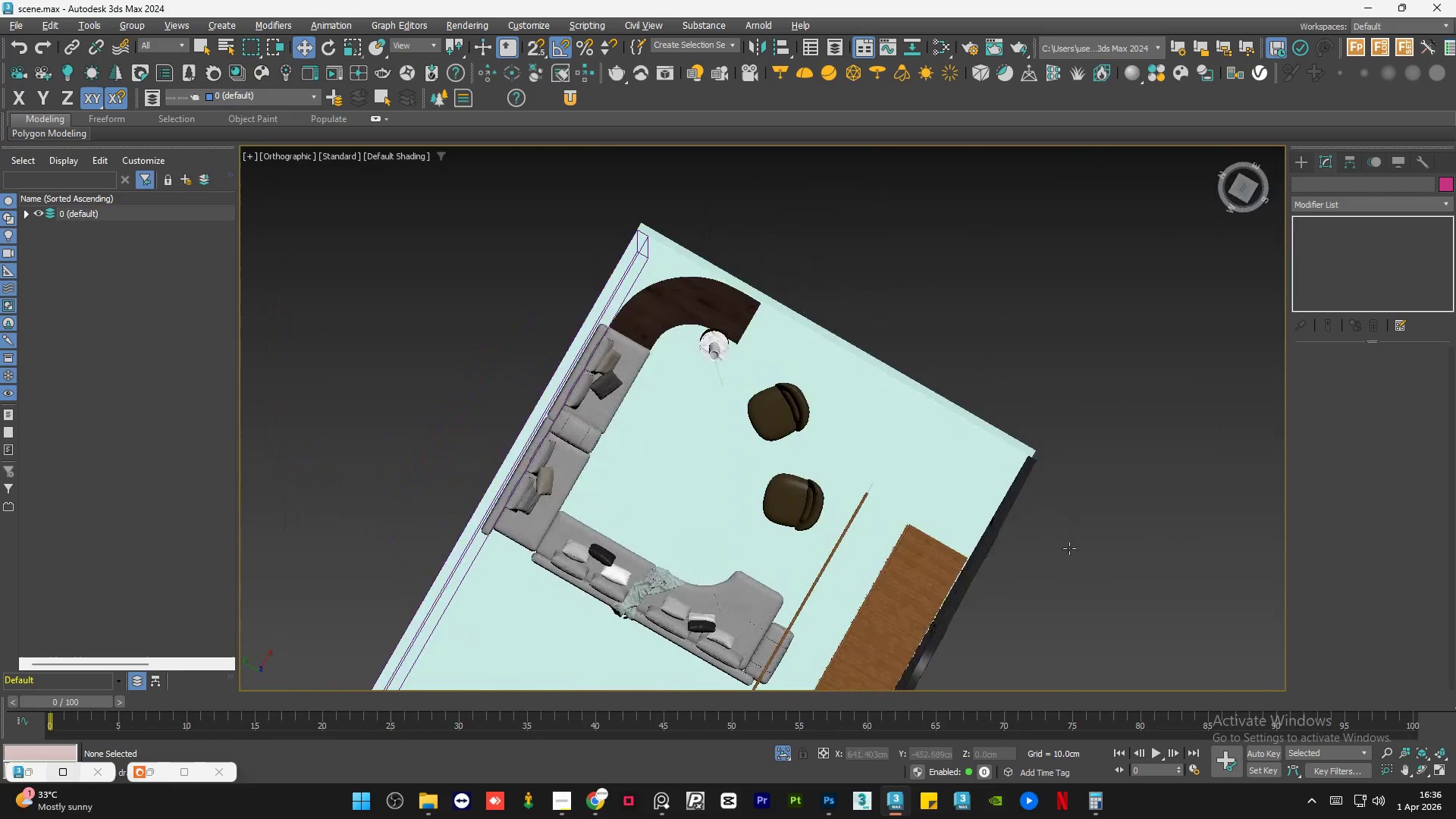 
hold_key(key=AltLeft, duration=1.45)
 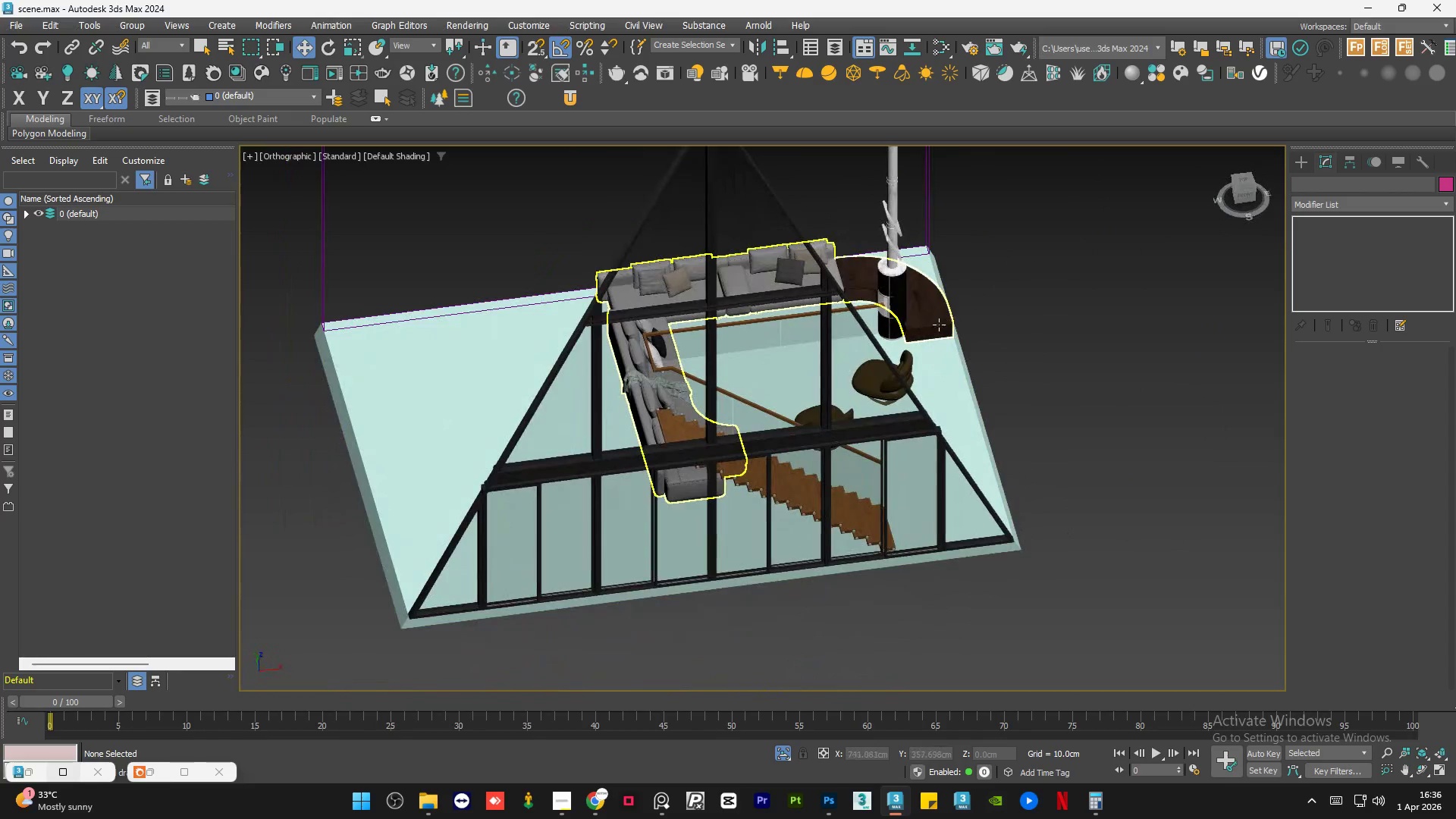 
scroll: coordinate [948, 323], scroll_direction: up, amount: 5.0
 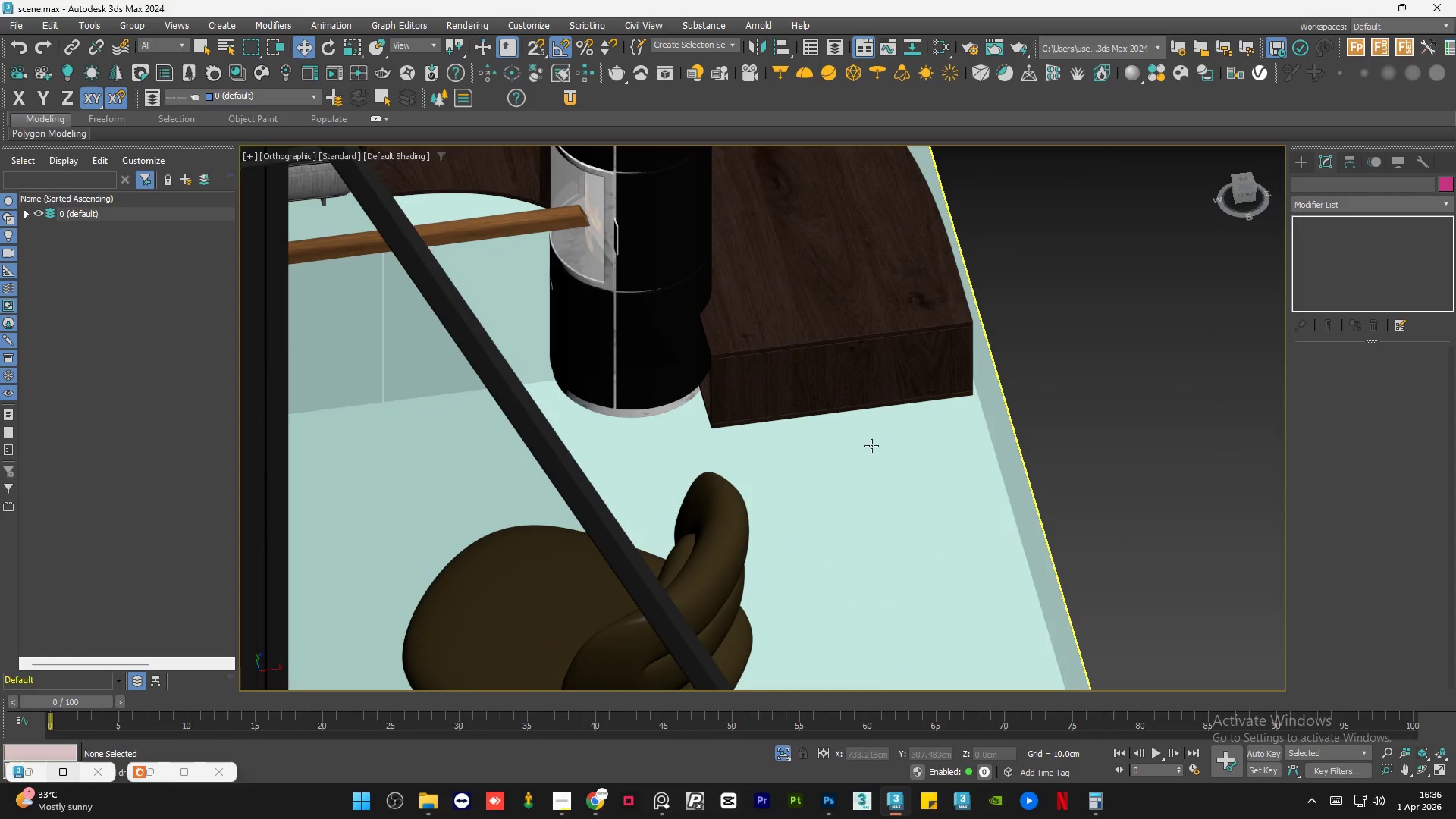 
hold_key(key=AltLeft, duration=0.69)
 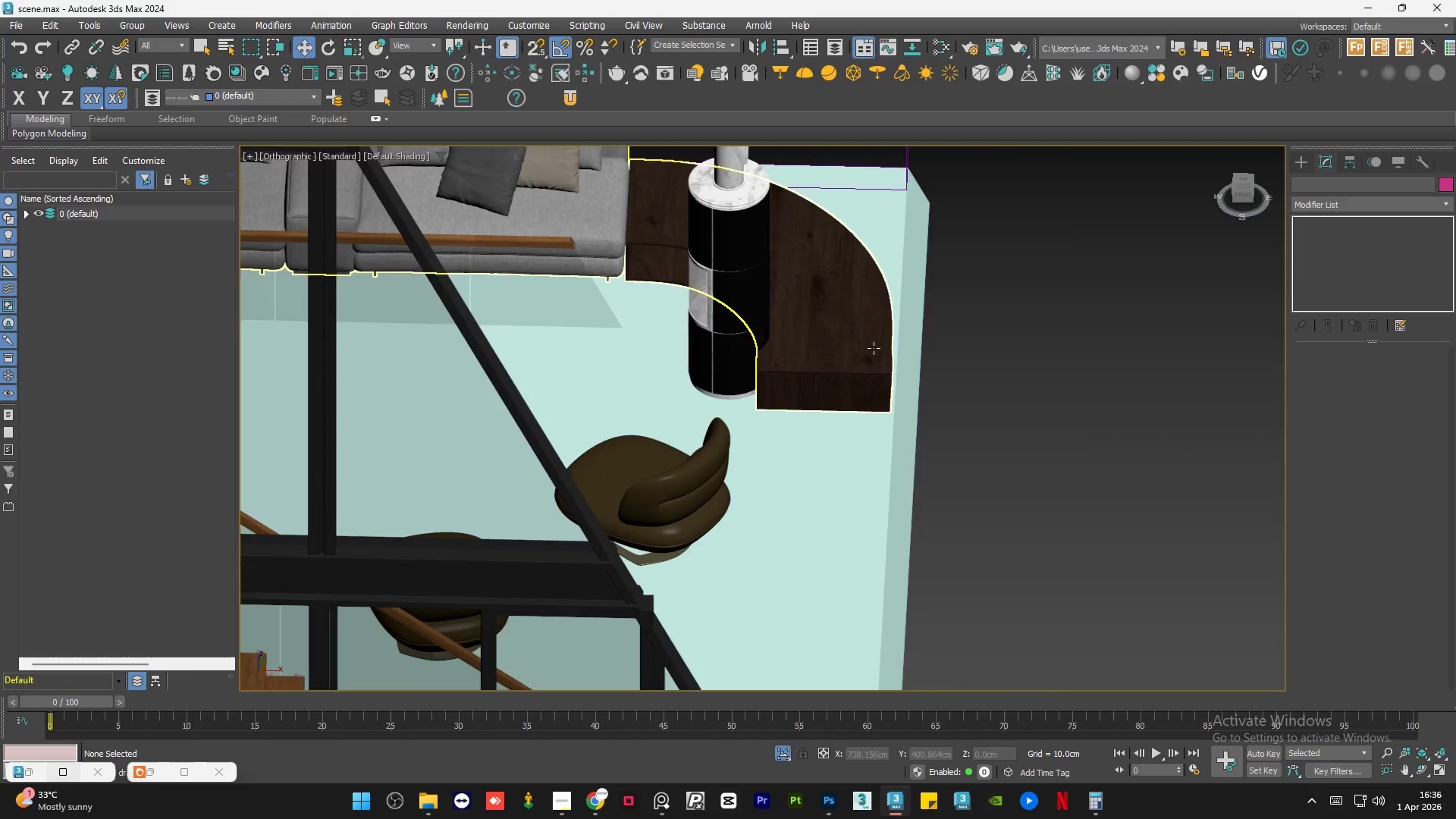 
scroll: coordinate [873, 444], scroll_direction: down, amount: 2.0
 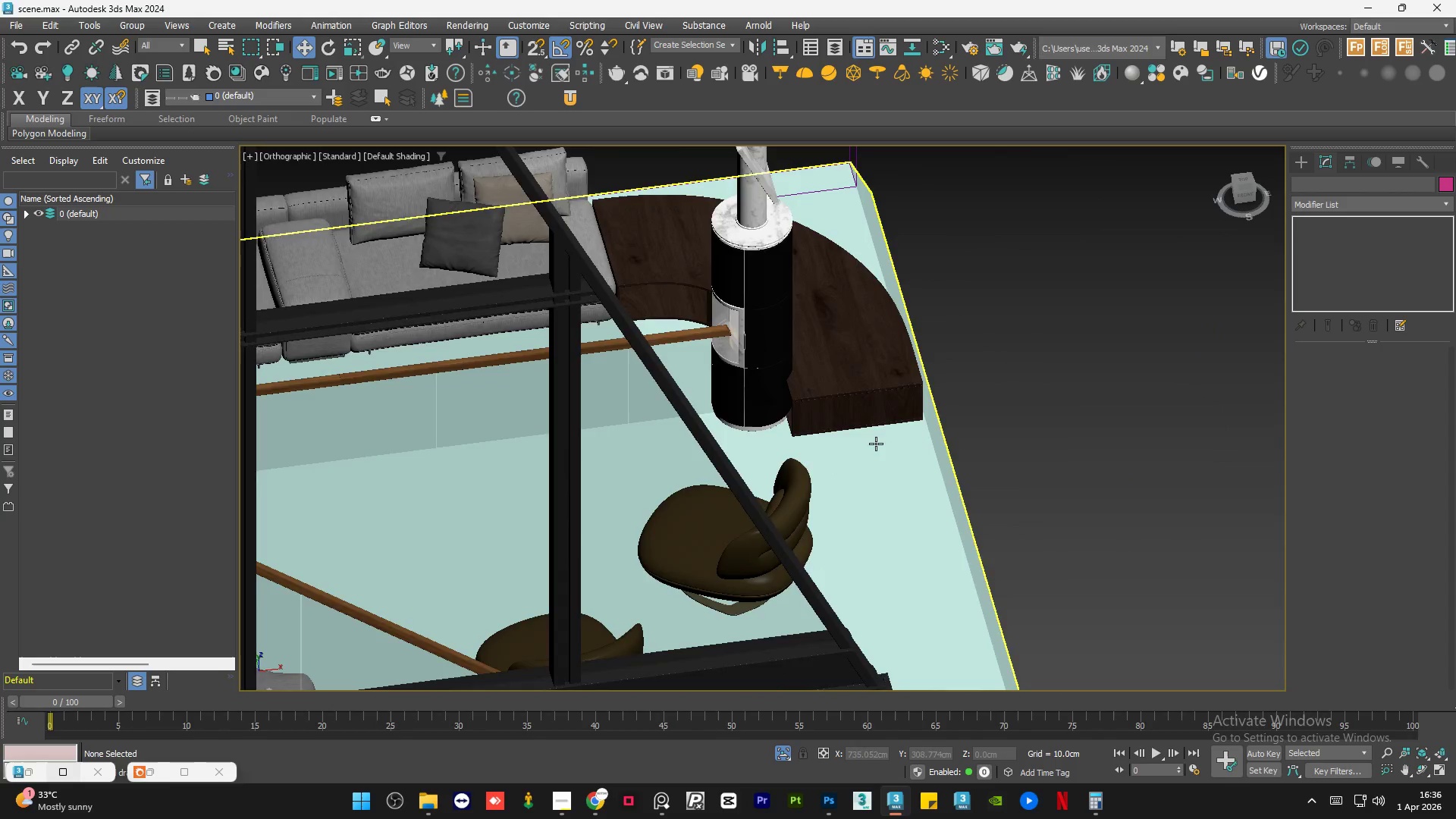 
scroll: coordinate [875, 341], scroll_direction: up, amount: 3.0
 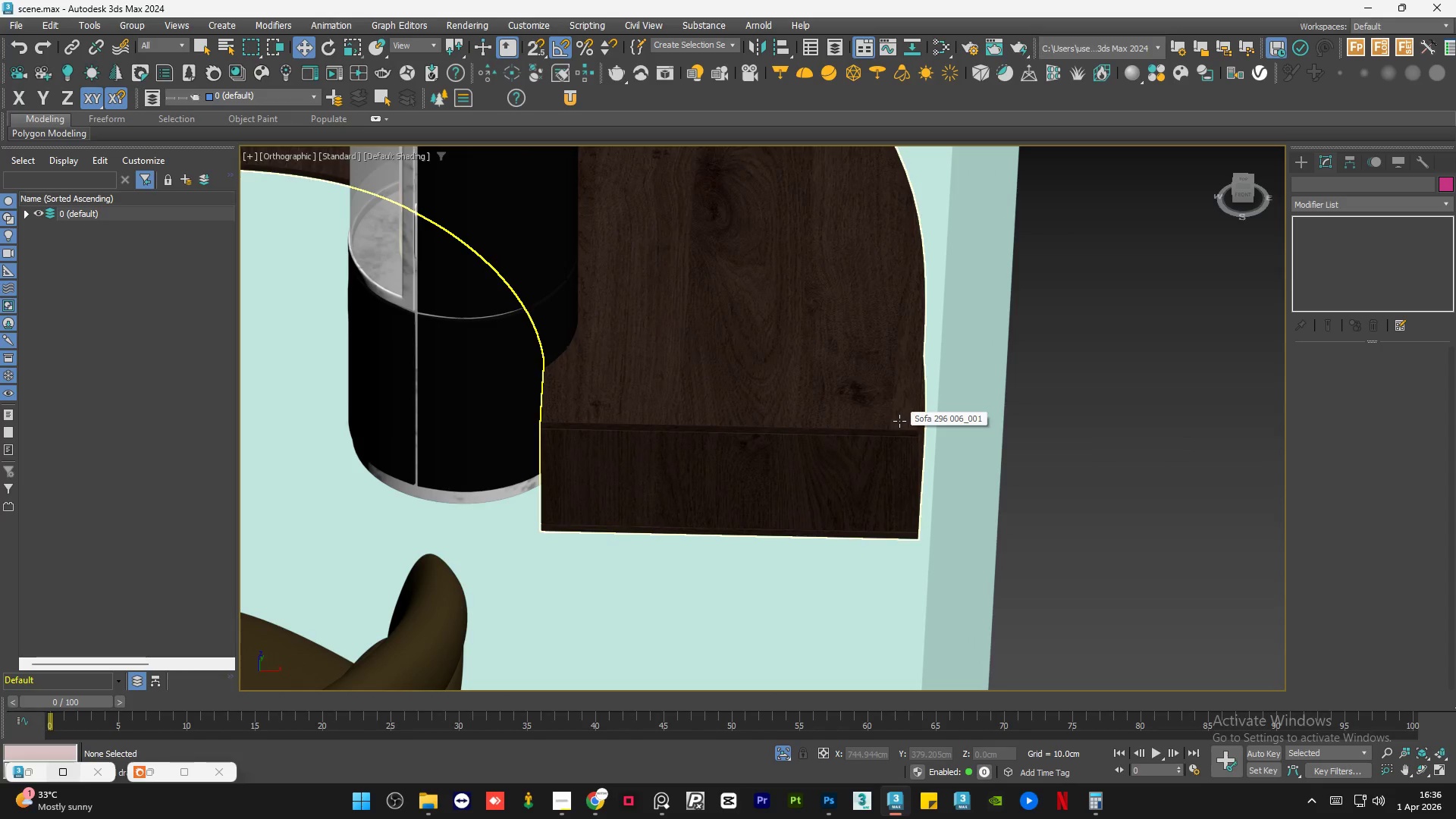 
left_click([899, 421])
 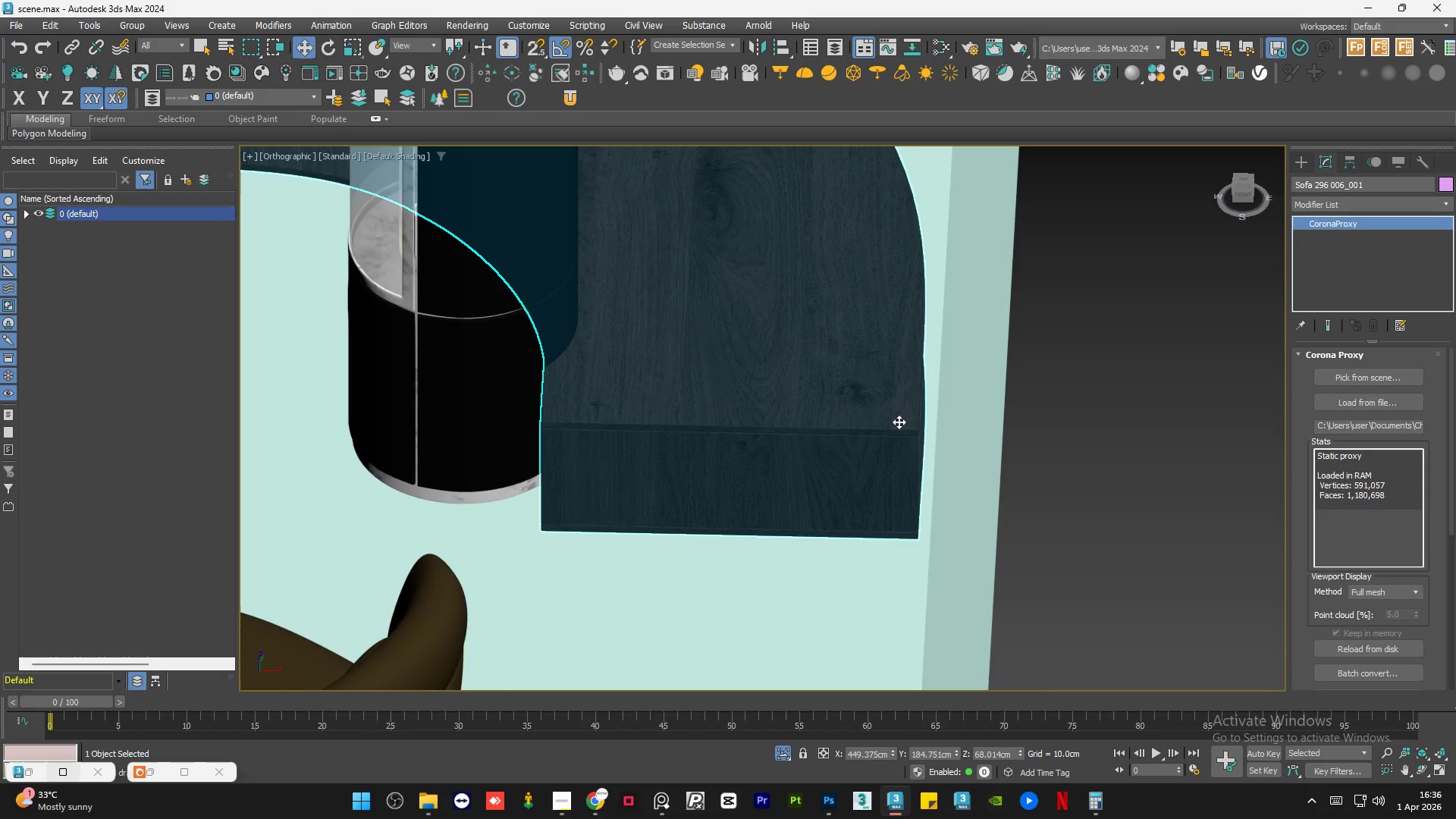 
hold_key(key=AltLeft, duration=1.3)
 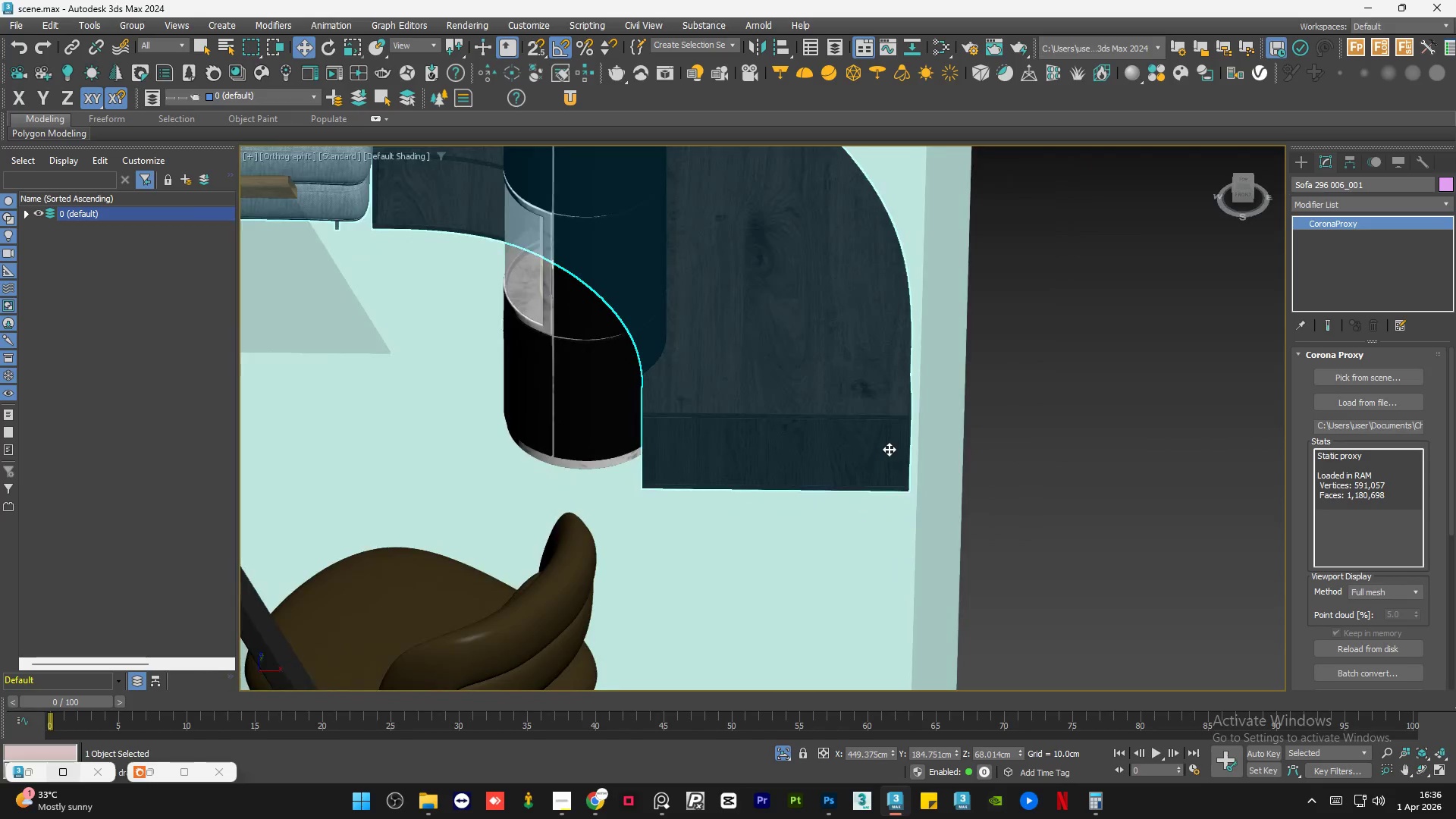 
scroll: coordinate [889, 449], scroll_direction: down, amount: 3.0
 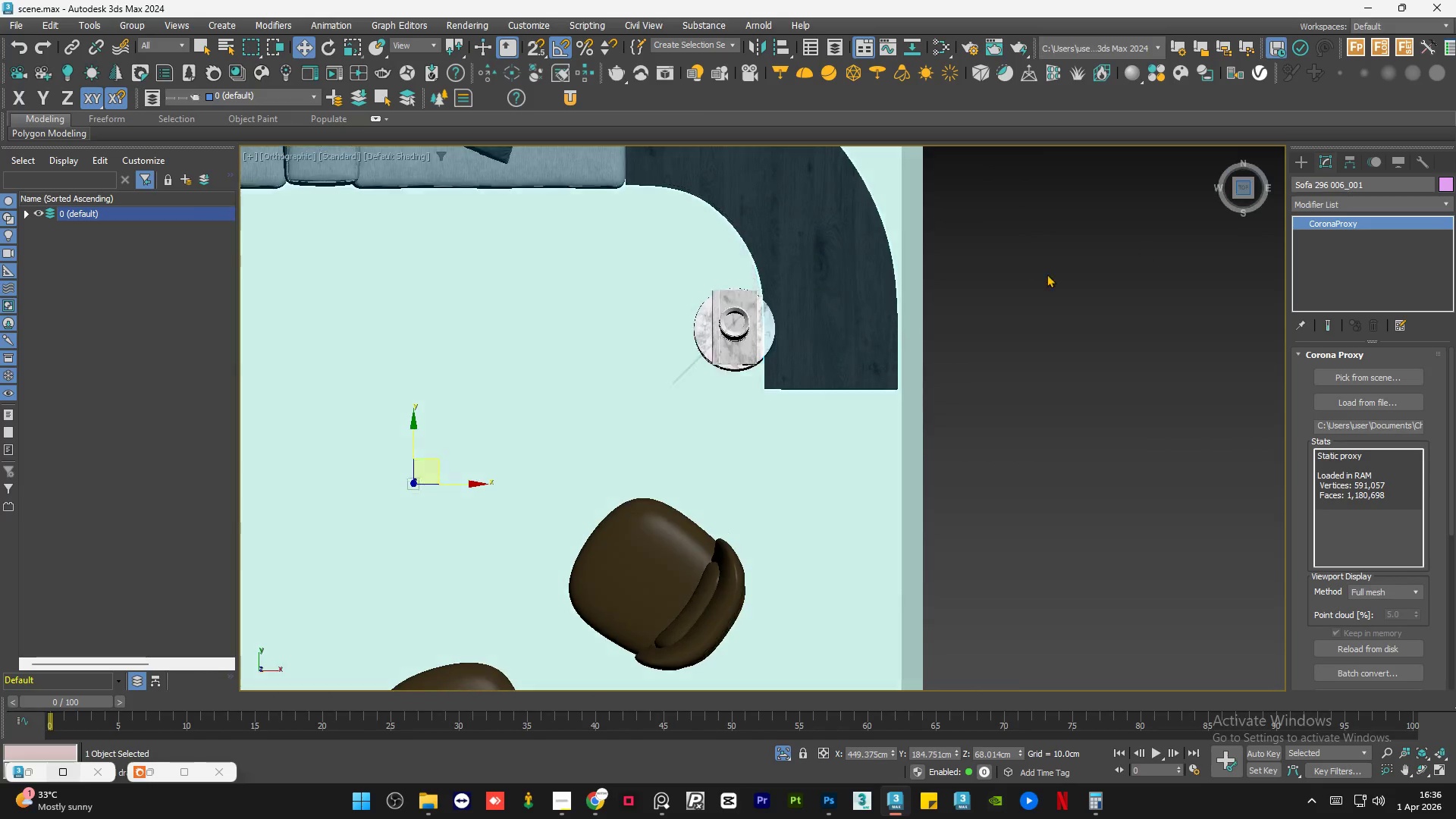 
left_click([979, 373])
 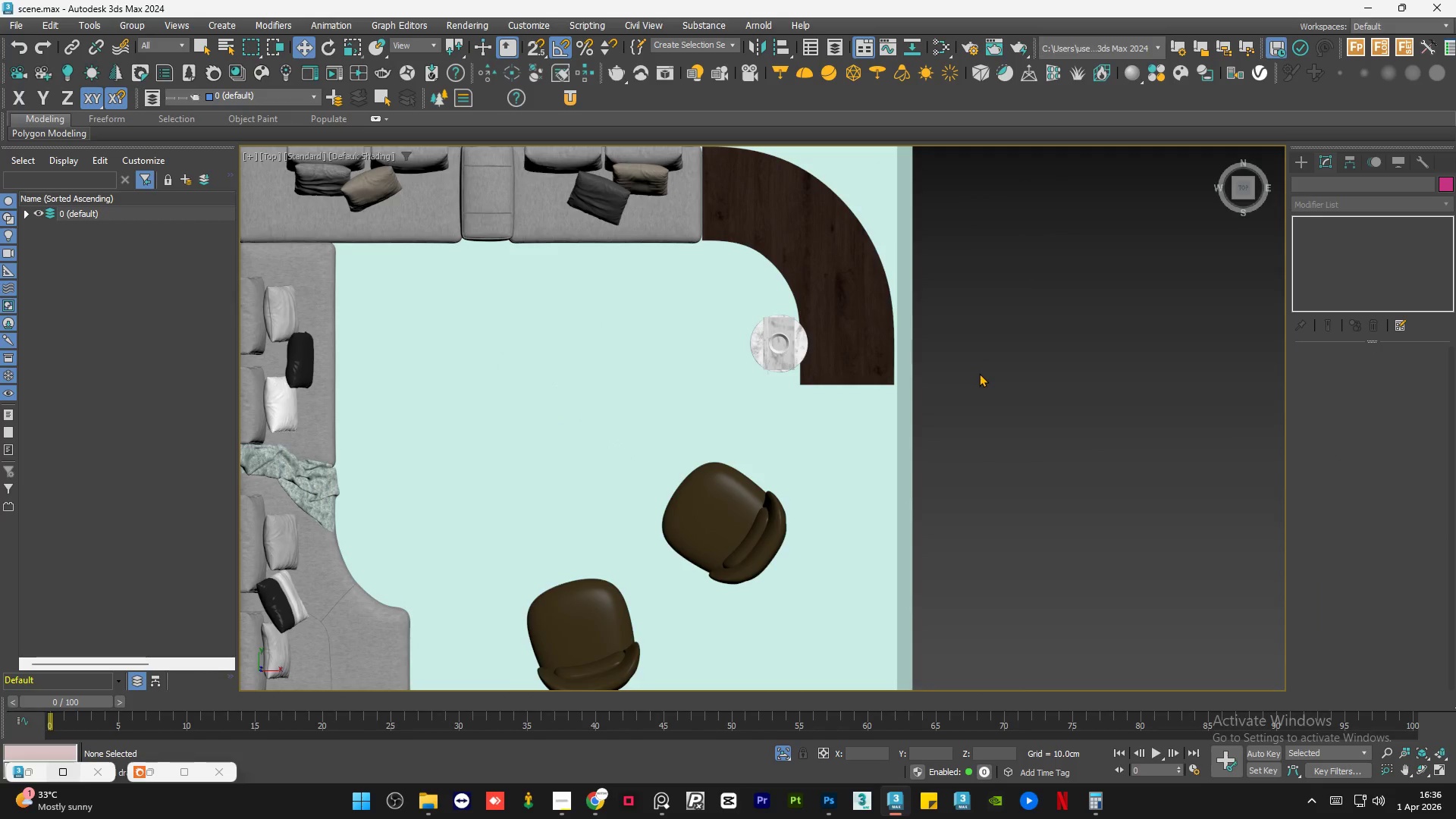 
scroll: coordinate [898, 344], scroll_direction: down, amount: 1.0
 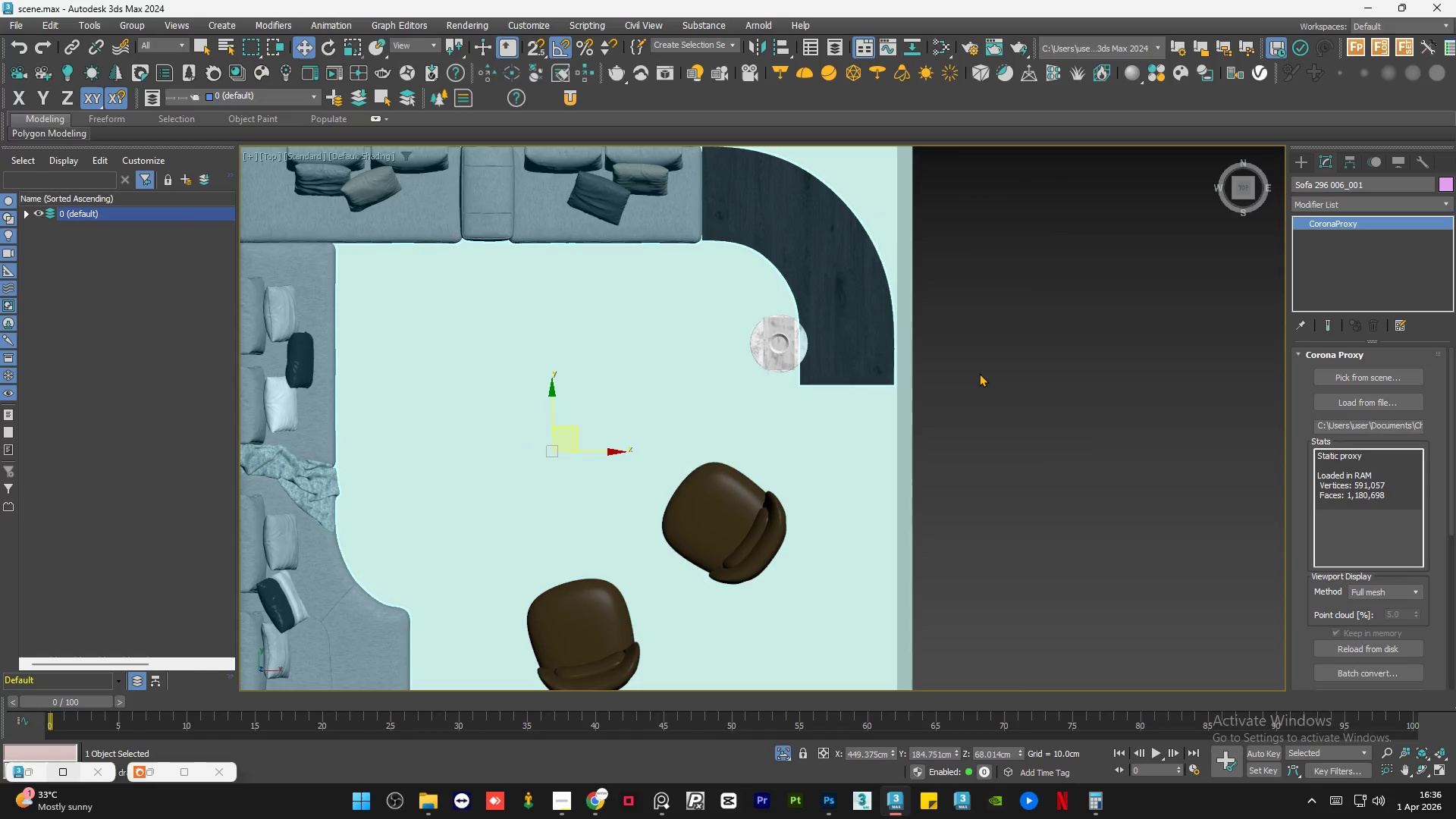 
key(Control+S)
 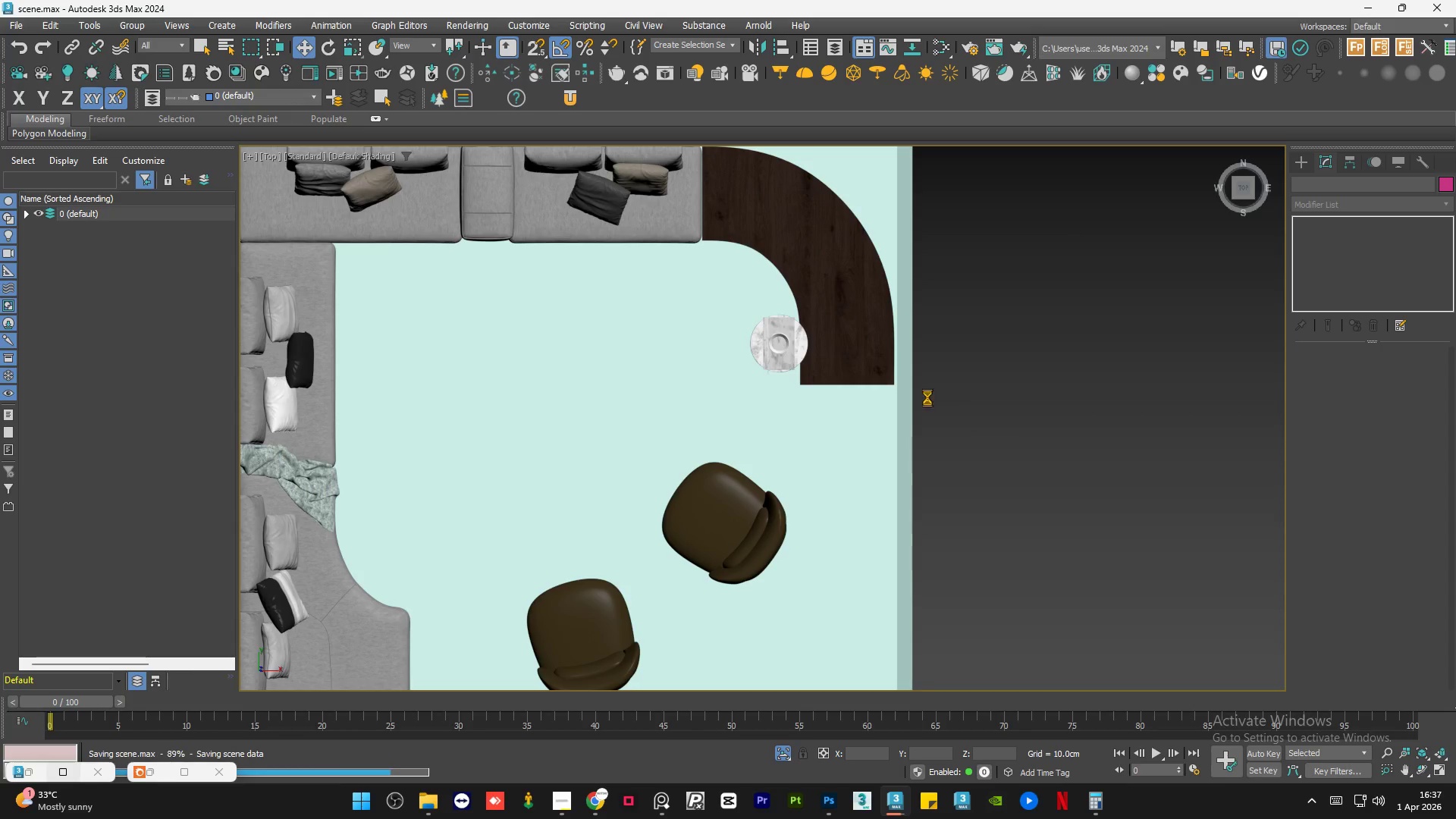 
scroll: coordinate [787, 350], scroll_direction: down, amount: 1.0
 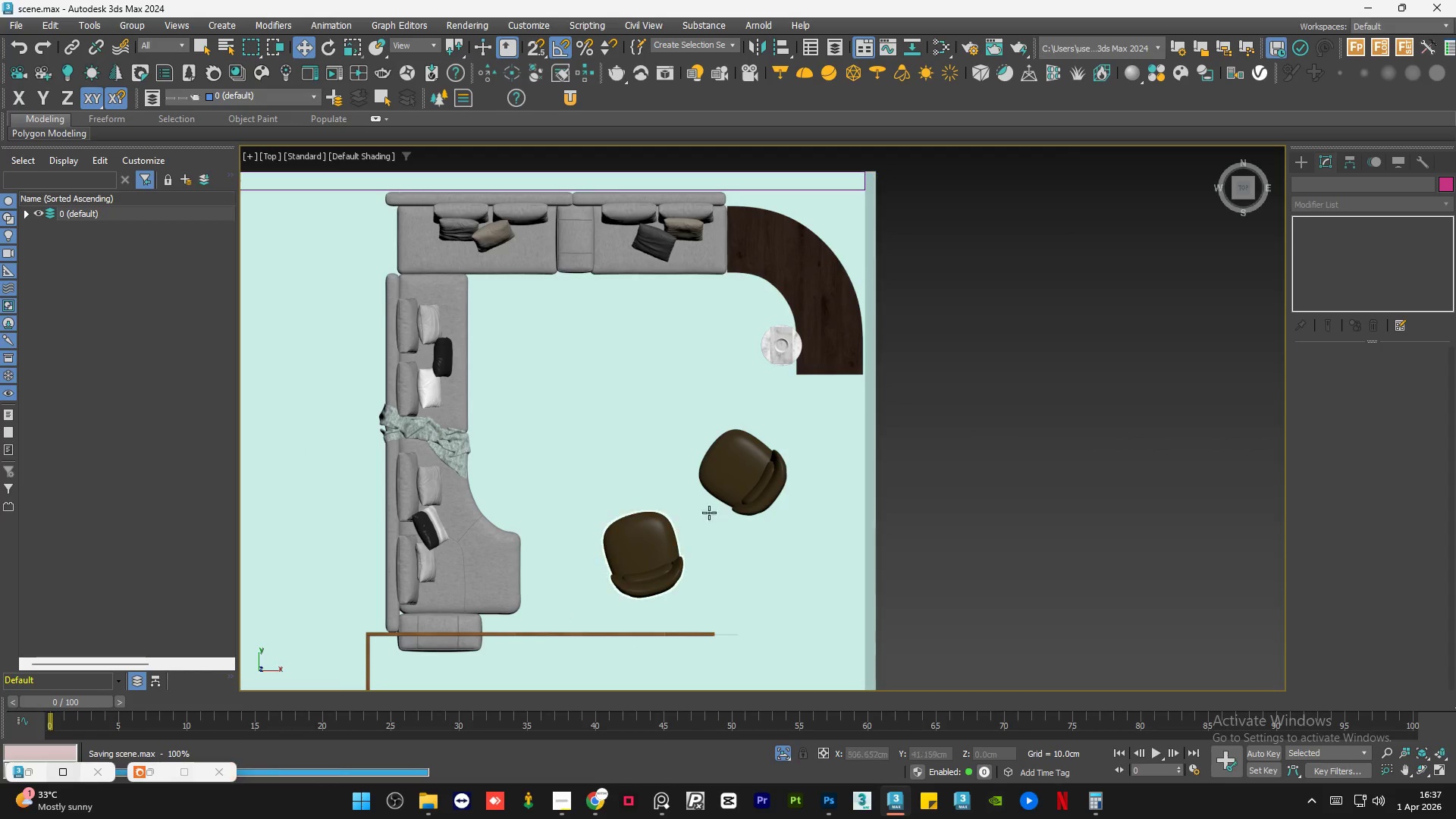 
left_click([759, 466])
 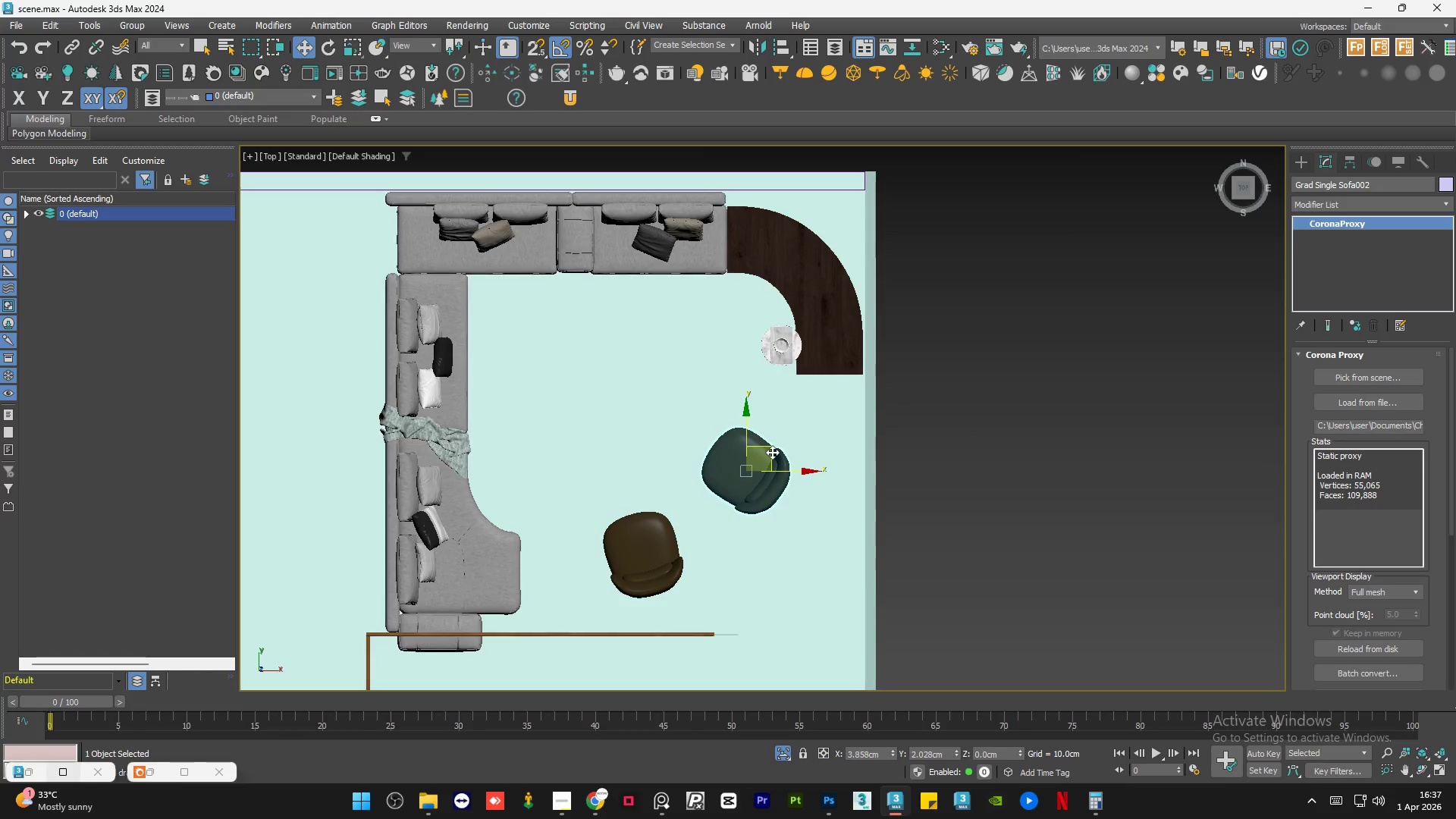 
left_click([658, 529])
 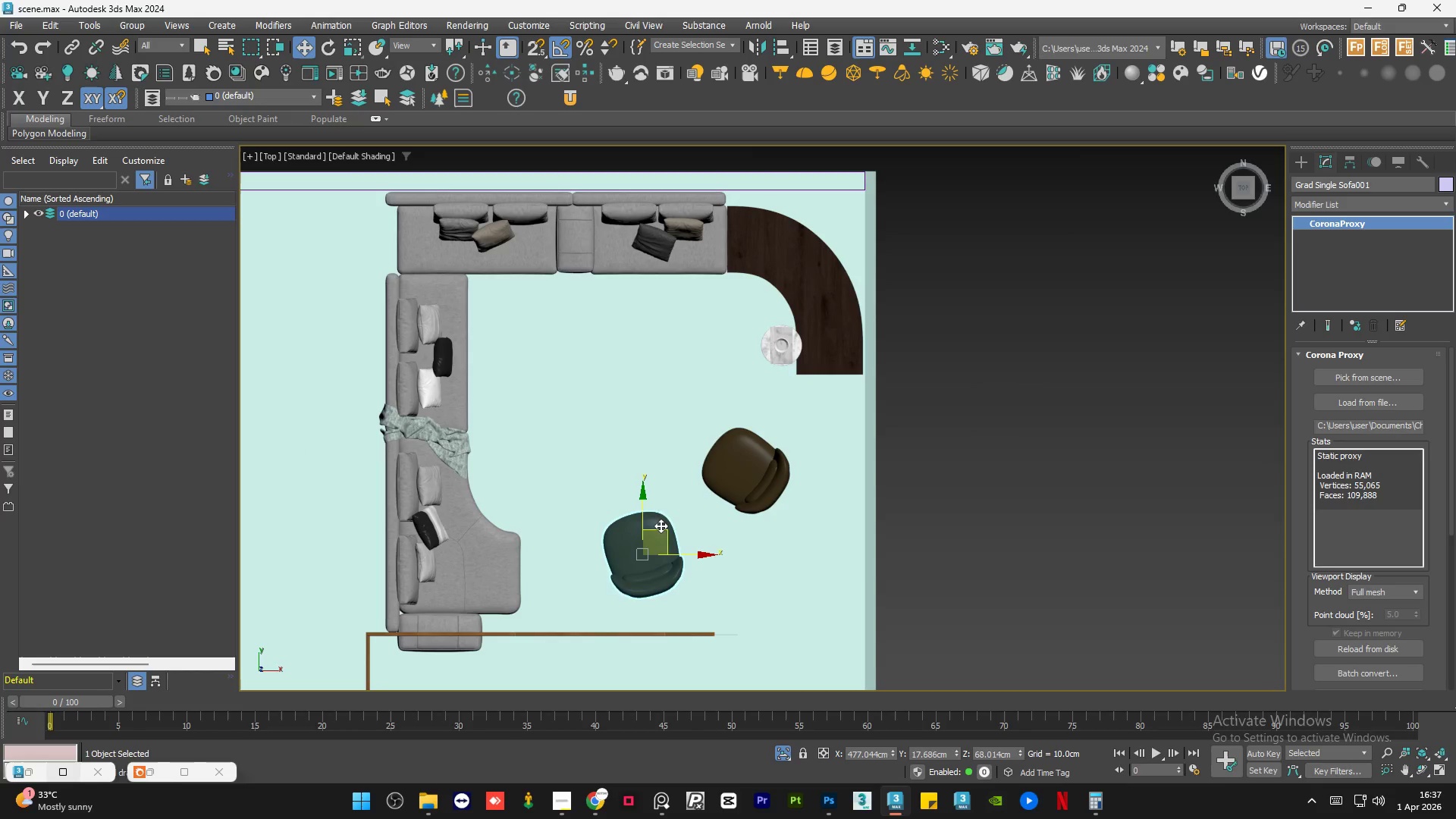 
left_click_drag(start_coordinate=[664, 529], to_coordinate=[655, 540])
 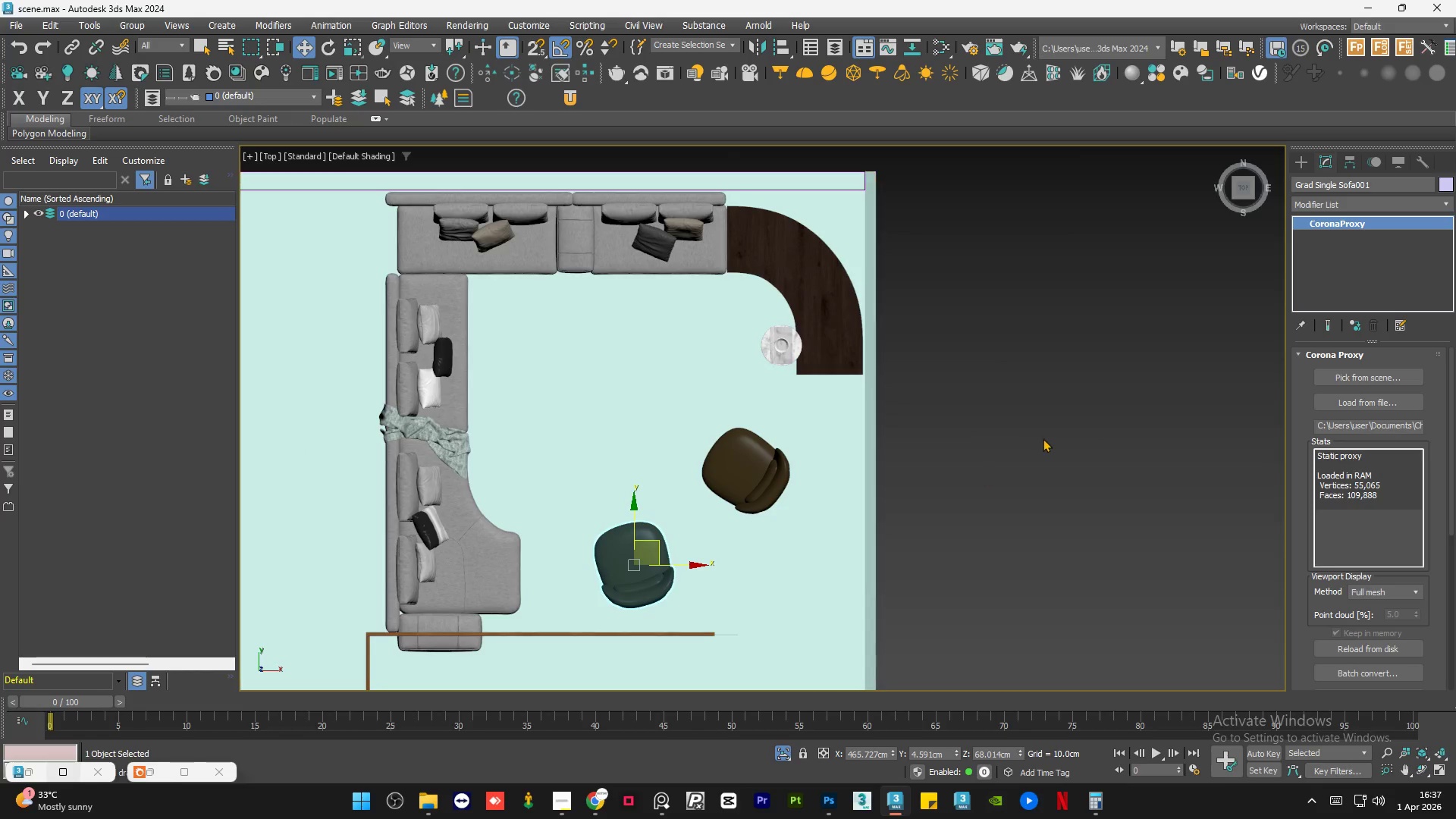 
left_click([1043, 438])
 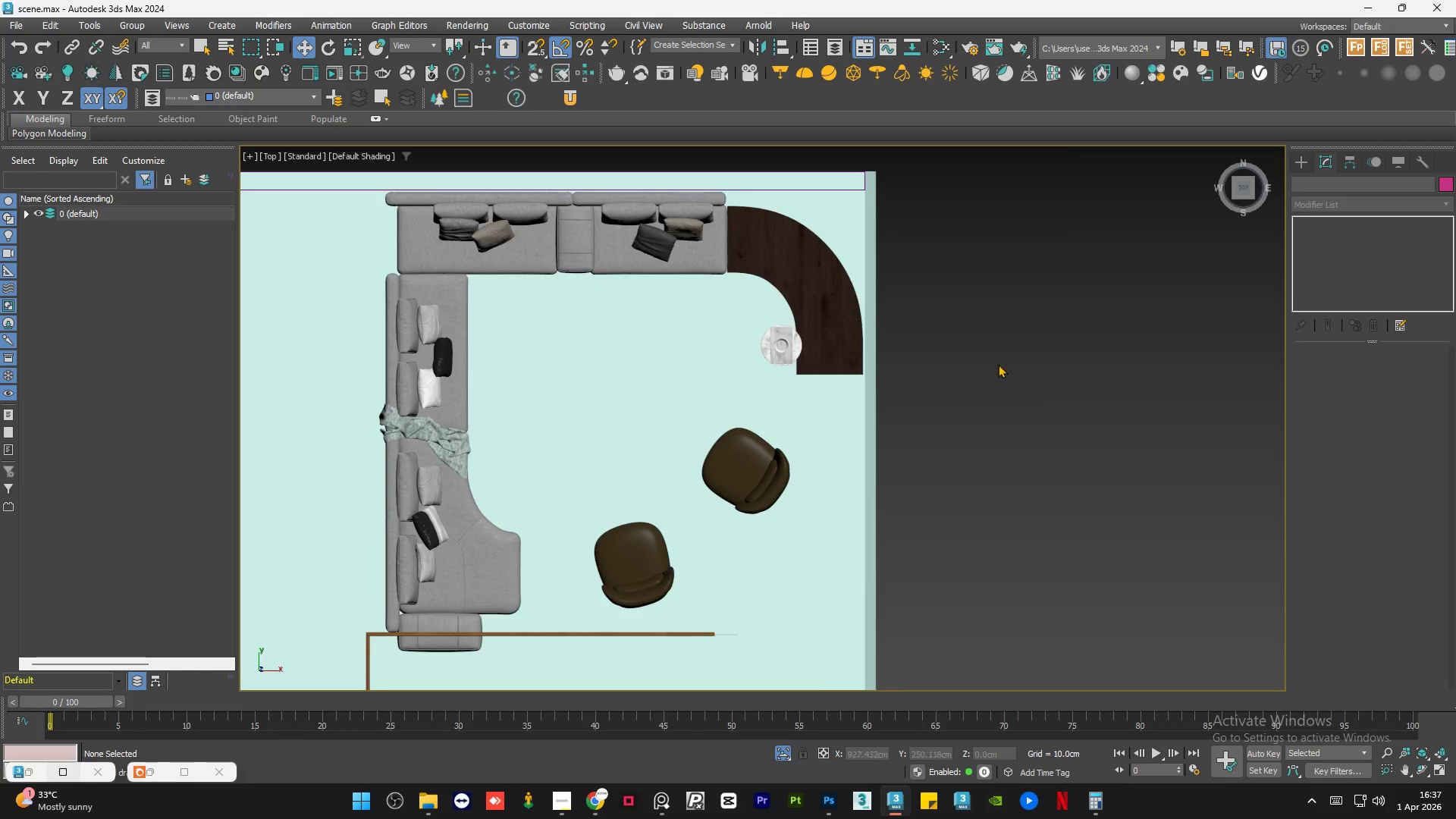 
scroll: coordinate [991, 359], scroll_direction: down, amount: 1.0
 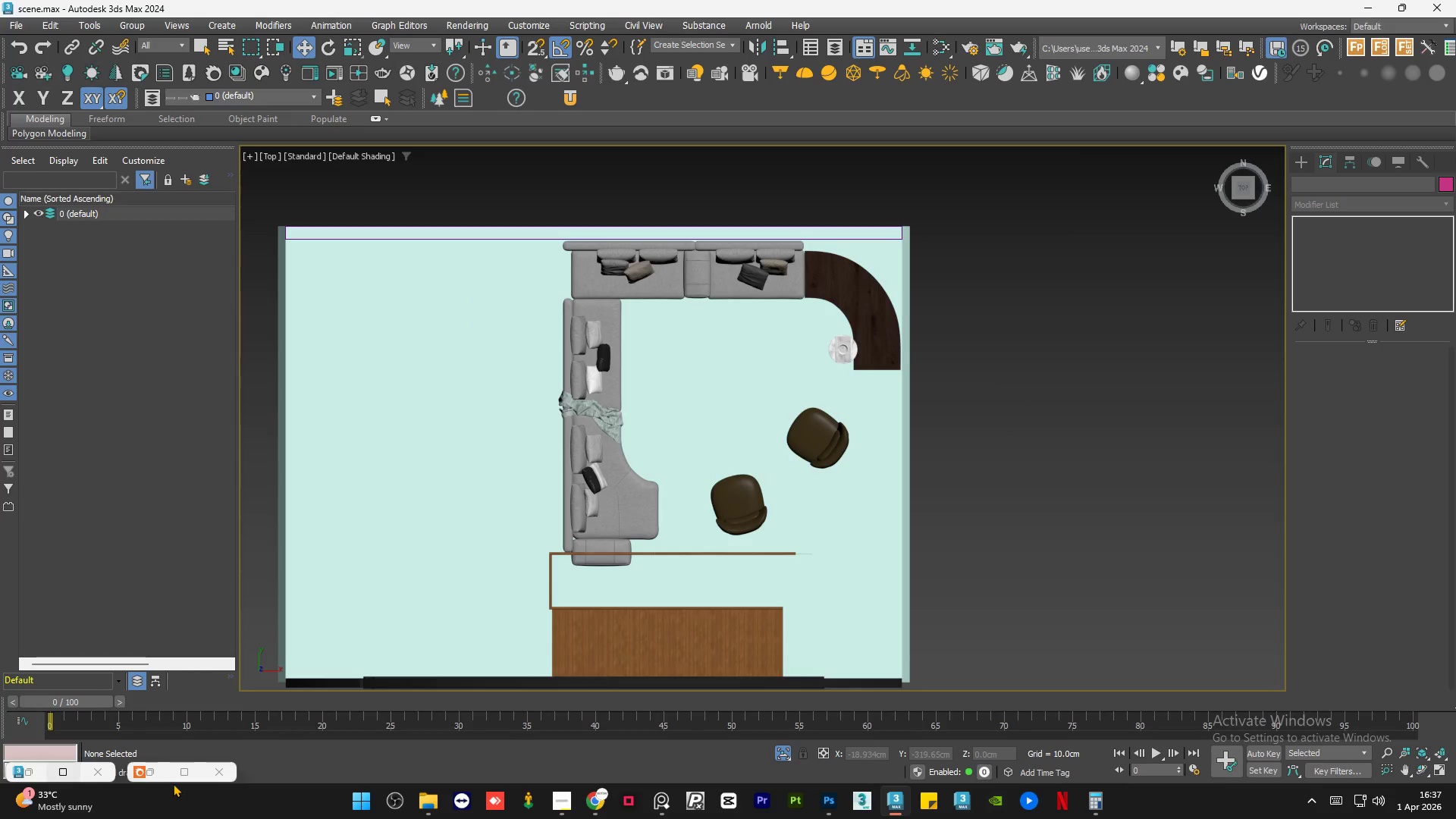 
left_click([155, 770])
 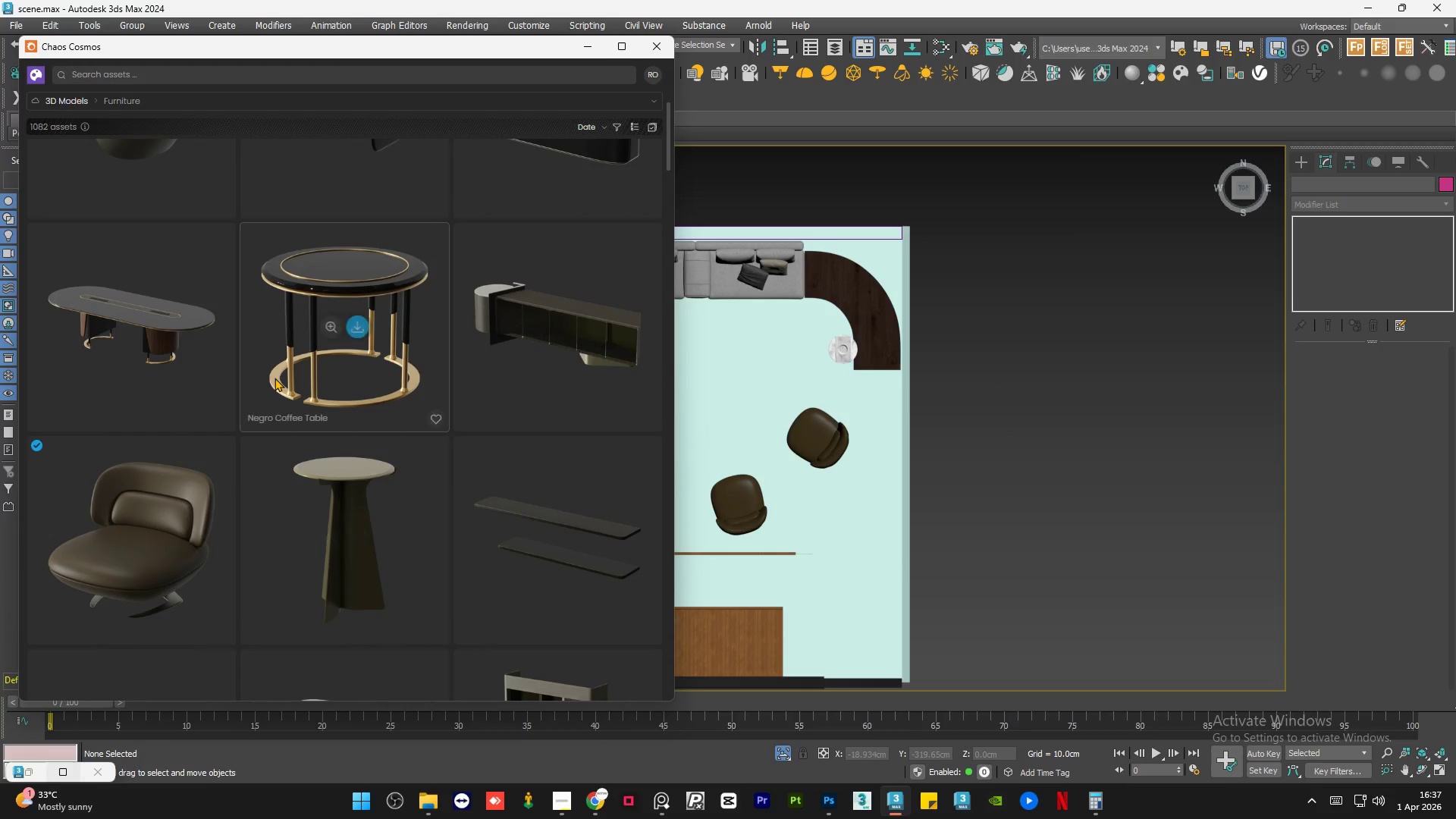 
scroll: coordinate [276, 377], scroll_direction: up, amount: 72.0
 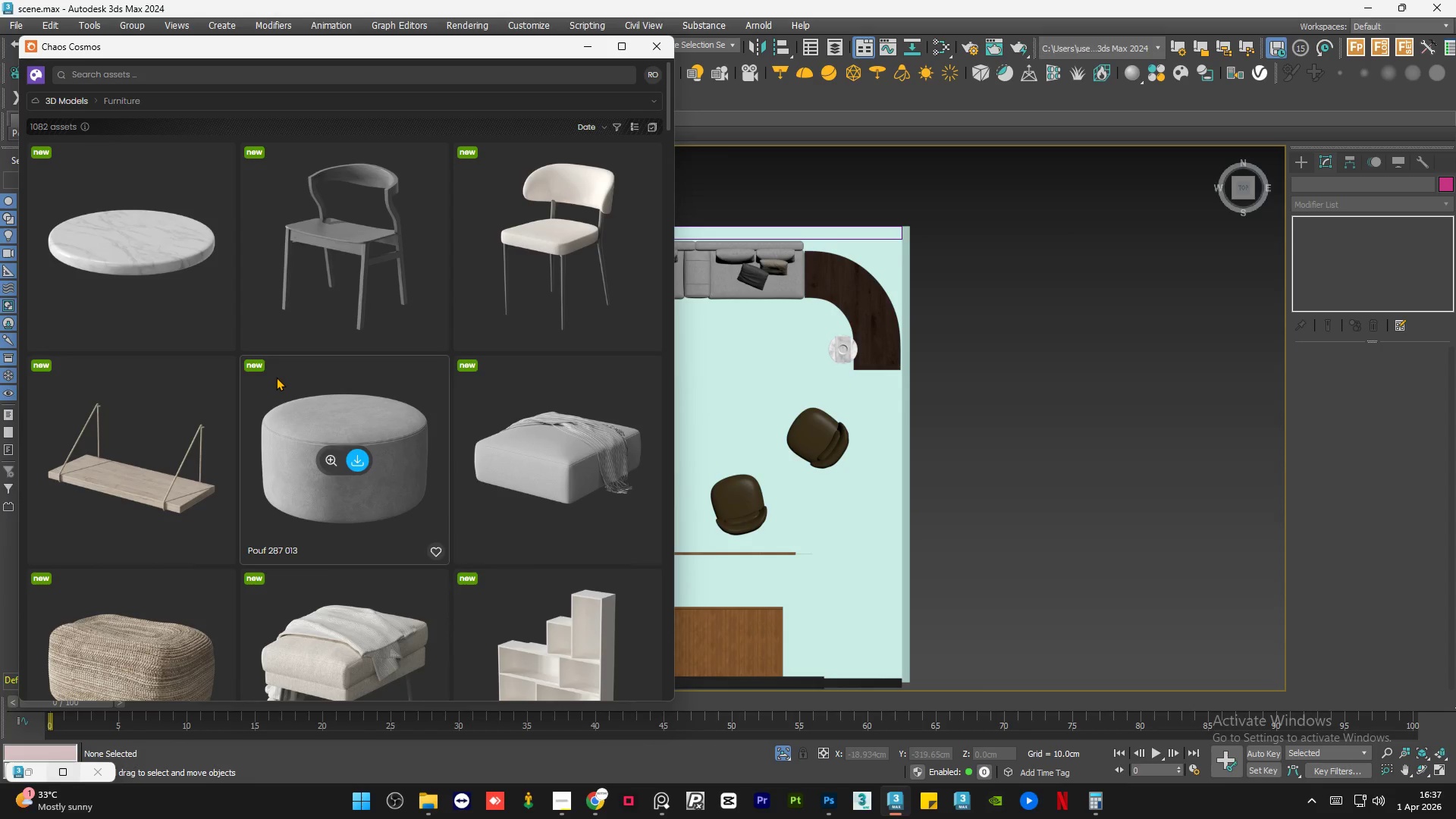 
scroll: coordinate [344, 333], scroll_direction: down, amount: 13.0
 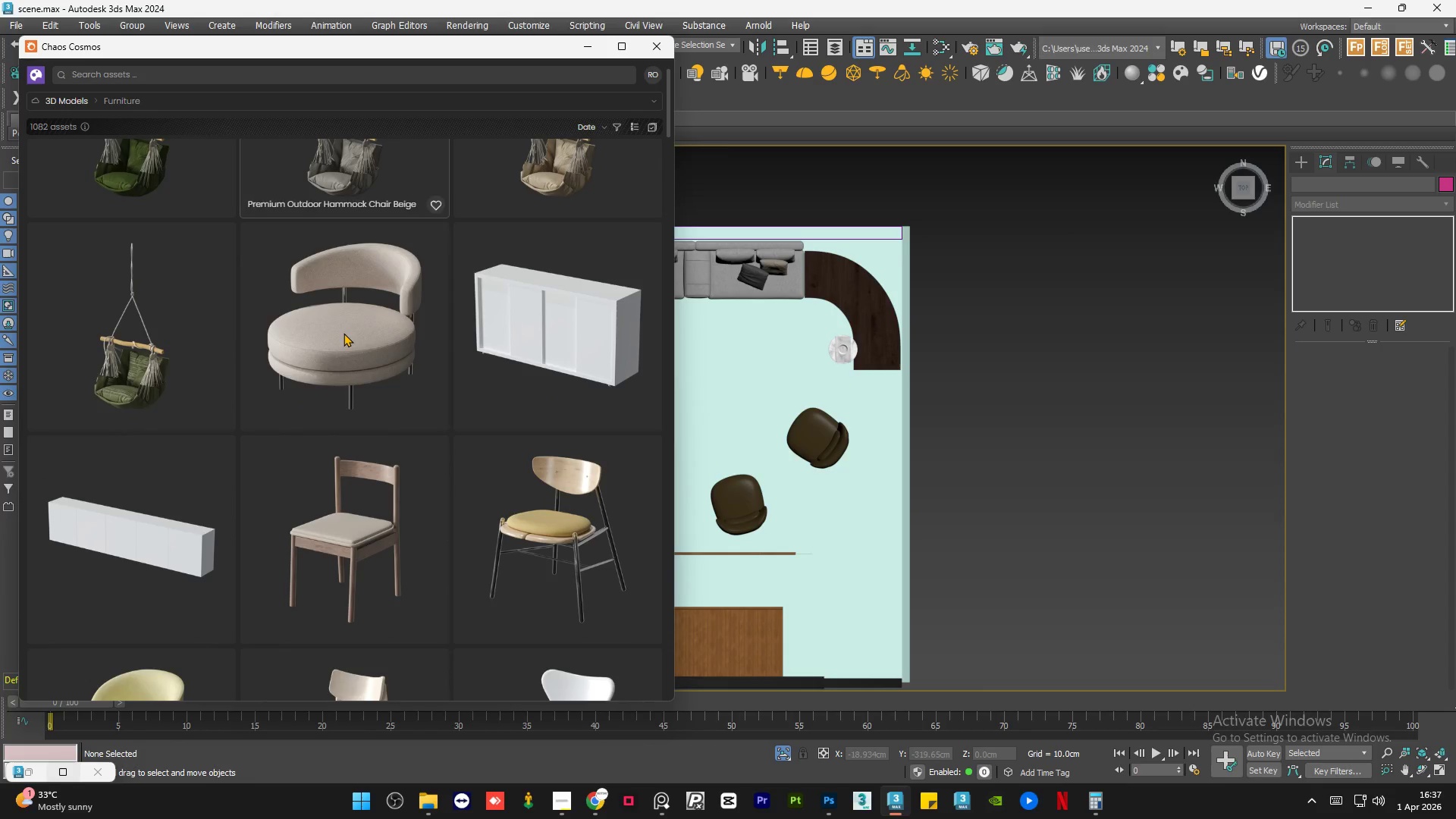 
scroll: coordinate [344, 333], scroll_direction: up, amount: 7.0
 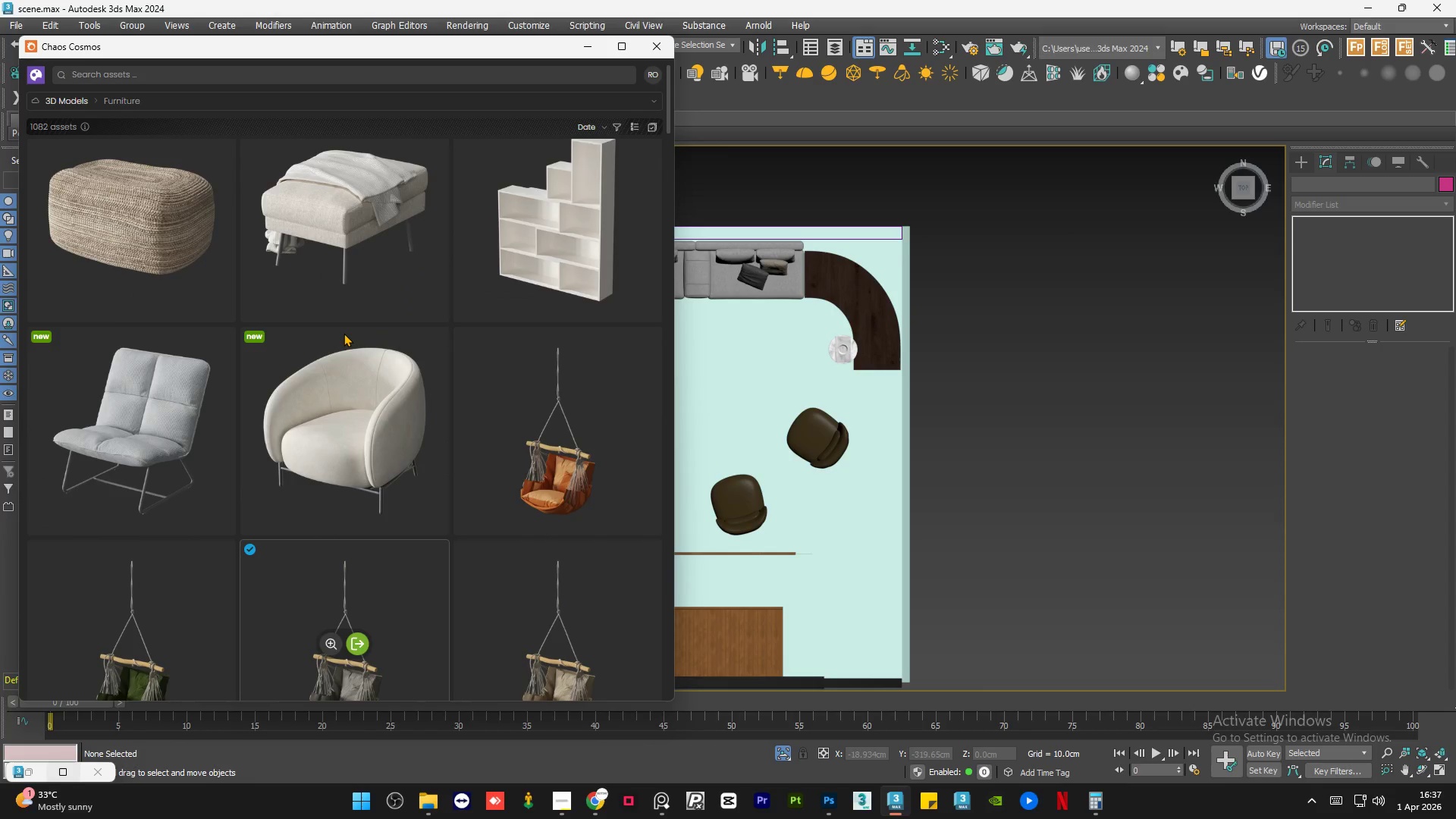 
scroll: coordinate [447, 463], scroll_direction: down, amount: 13.0
 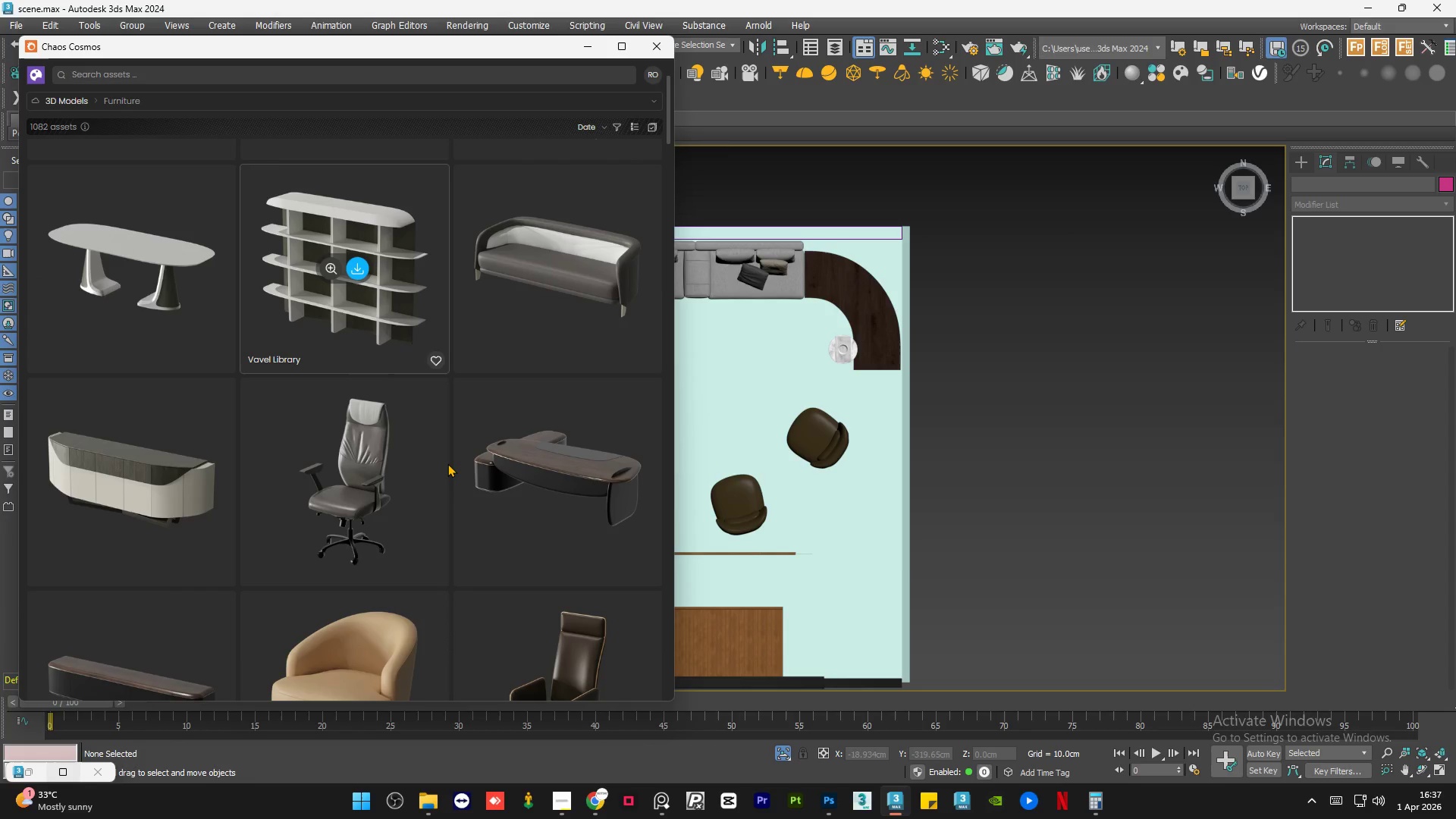 
scroll: coordinate [435, 466], scroll_direction: up, amount: 11.0
 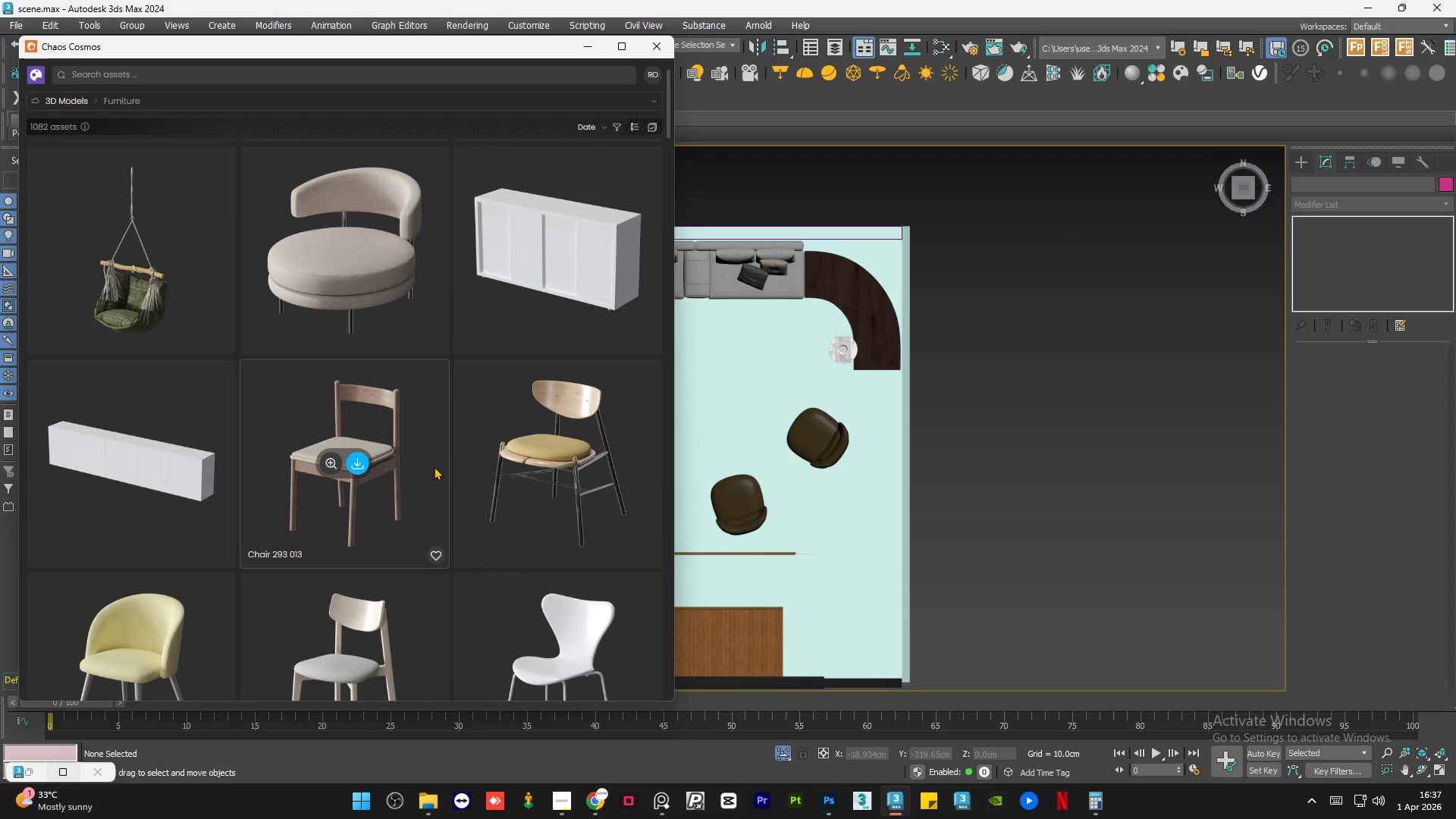 
scroll: coordinate [439, 468], scroll_direction: down, amount: 17.0
 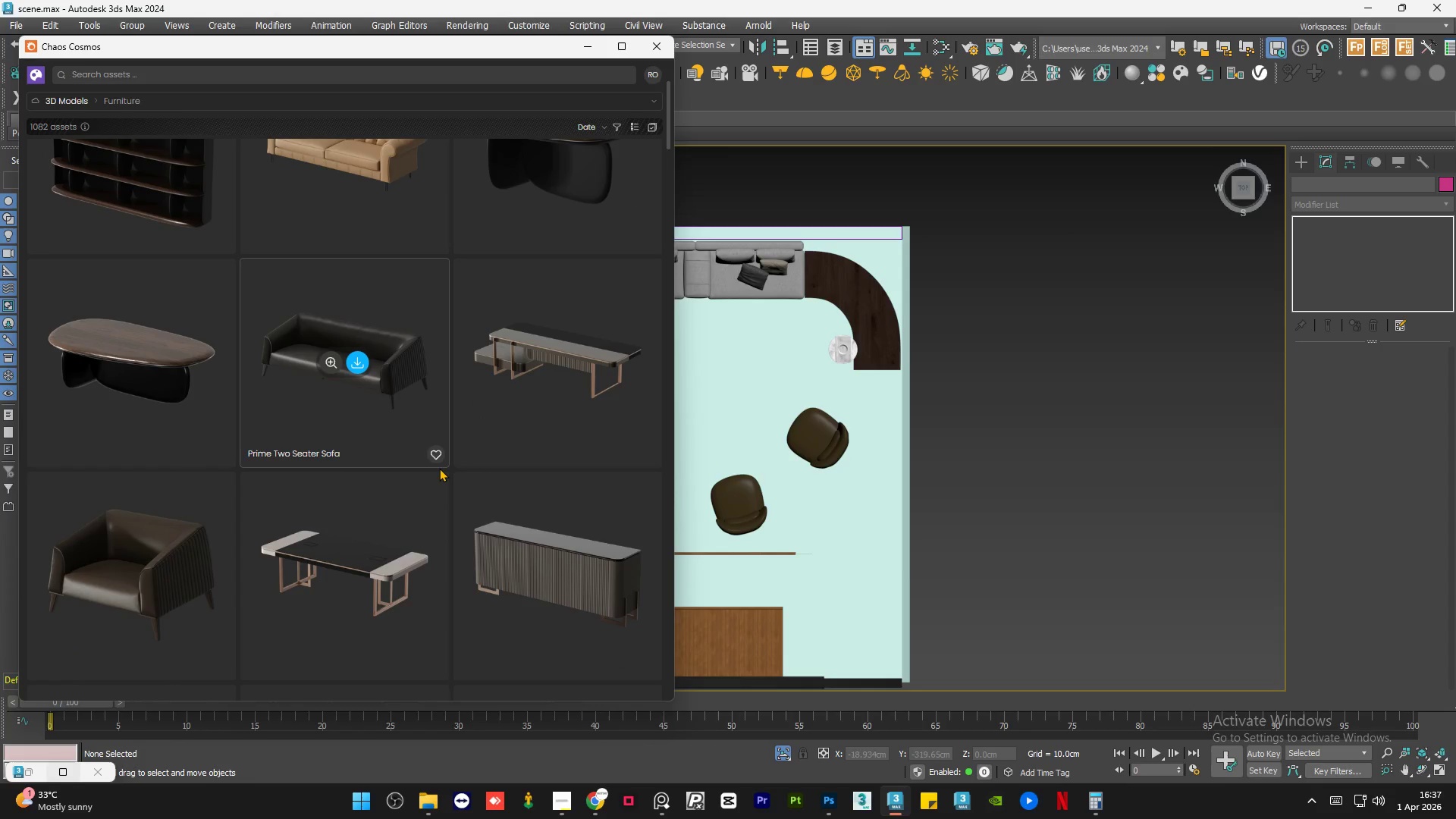 
scroll: coordinate [439, 468], scroll_direction: up, amount: 2.0
 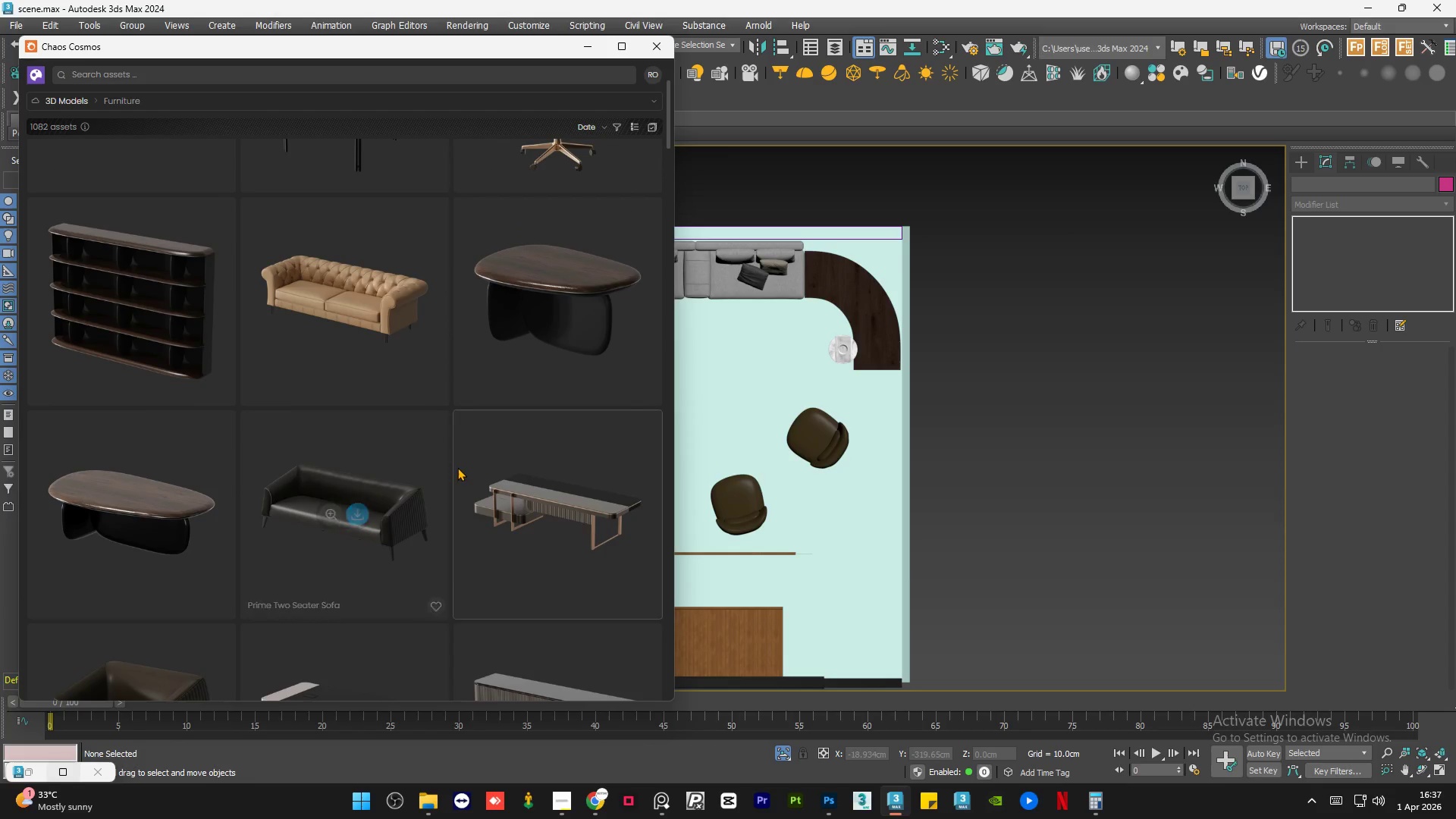 
scroll: coordinate [458, 467], scroll_direction: down, amount: 17.0
 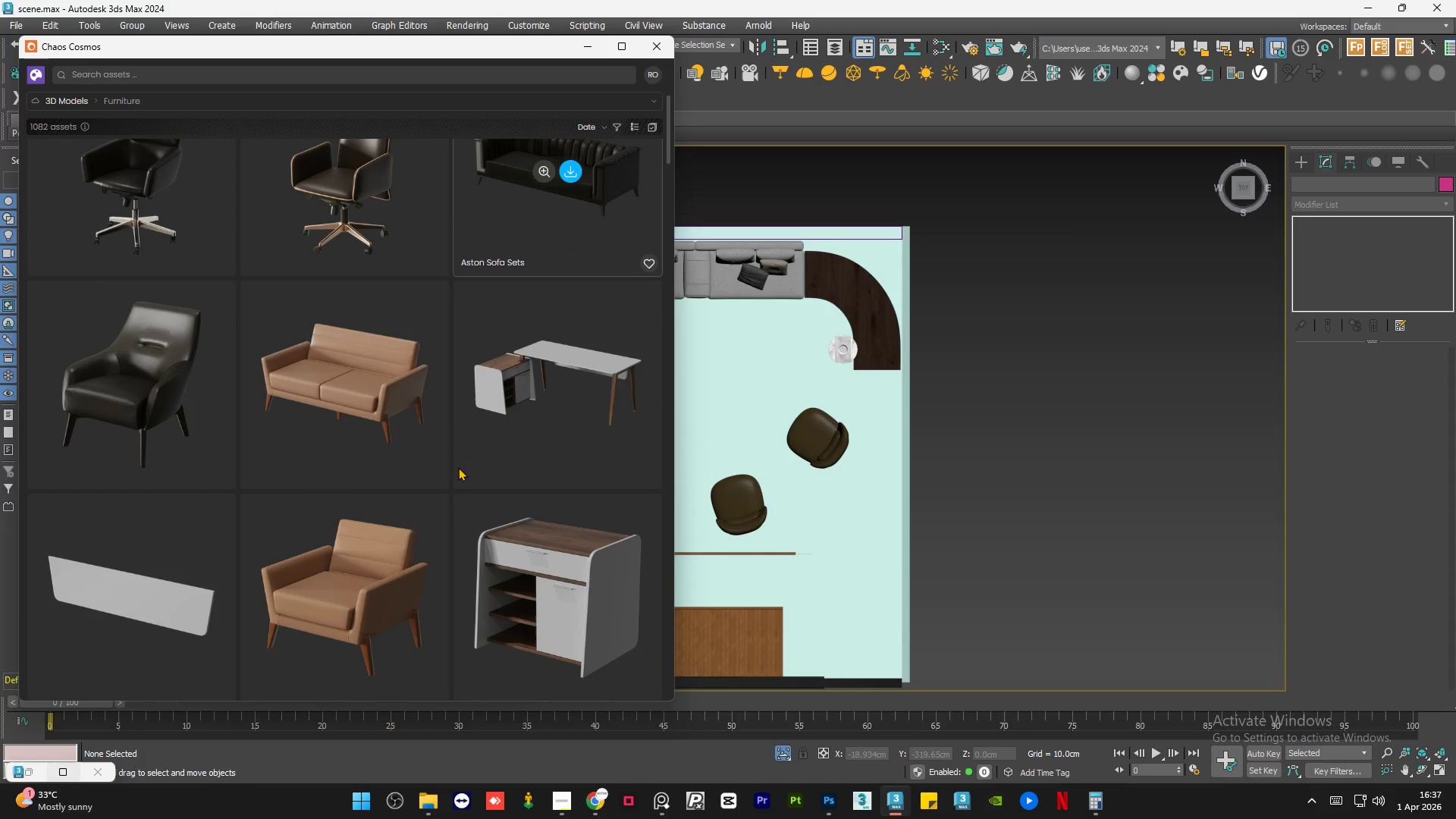 
scroll: coordinate [457, 468], scroll_direction: up, amount: 8.0
 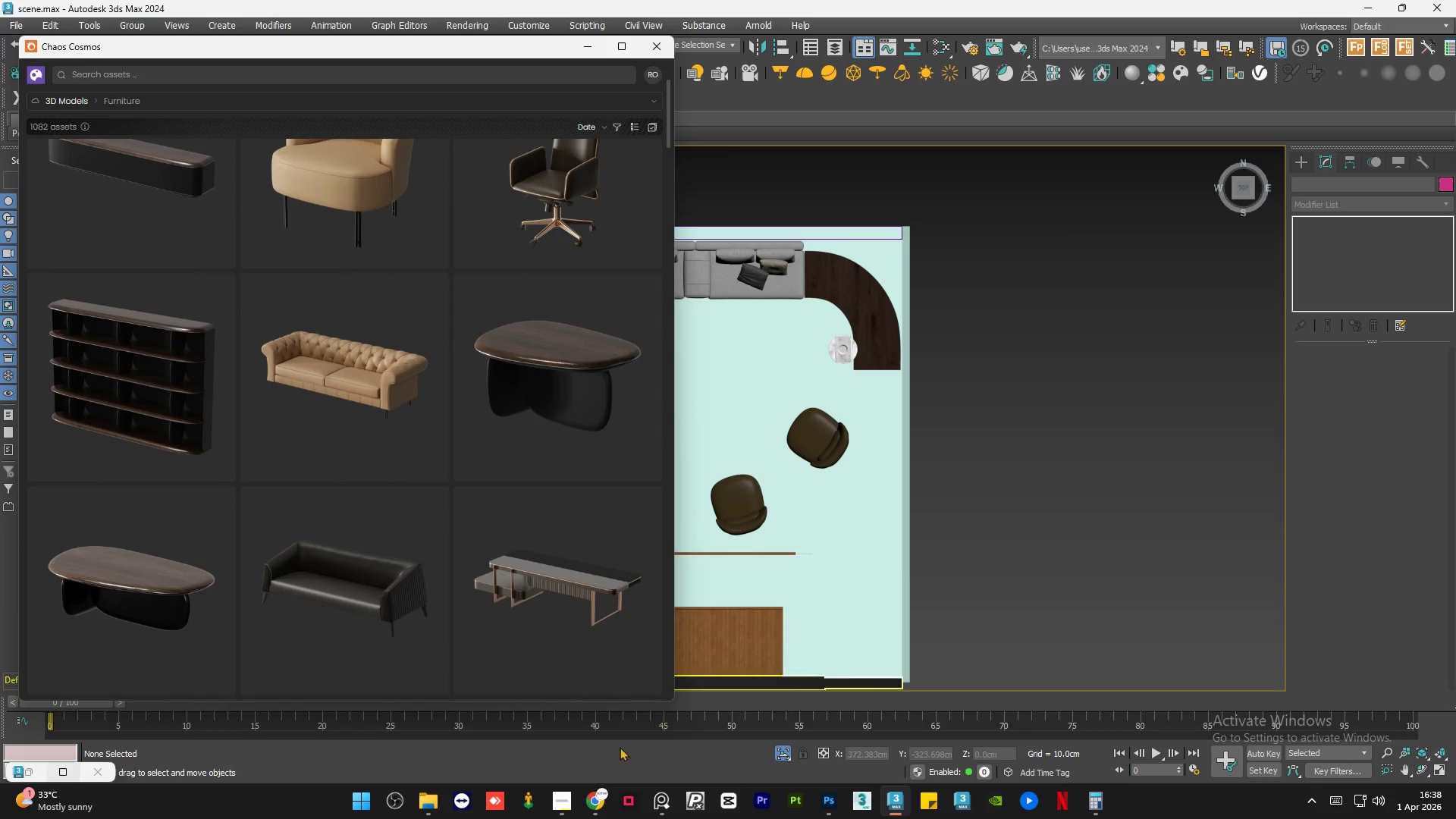 
mouse_move([595, 783])
 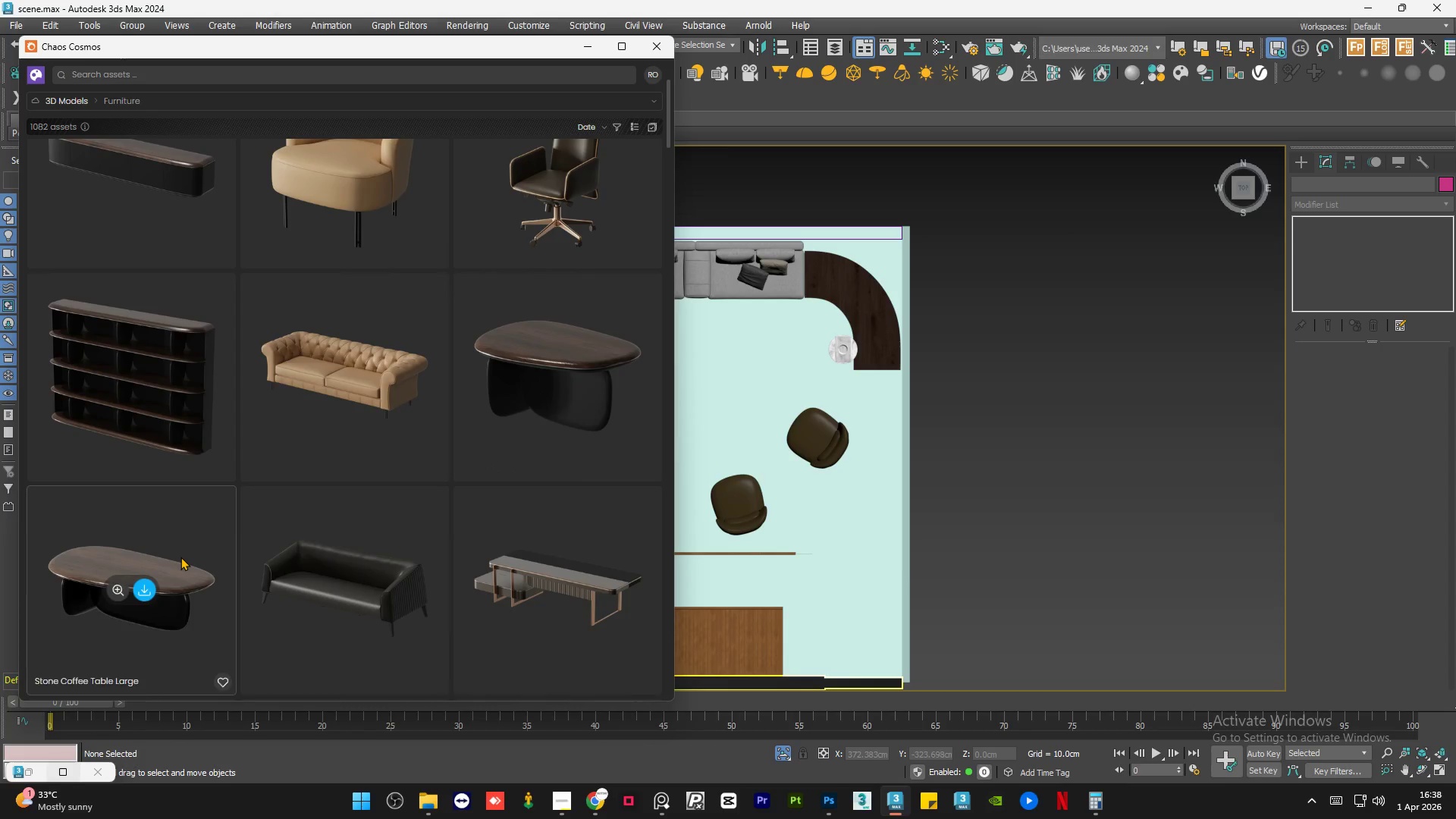 
scroll: coordinate [180, 557], scroll_direction: down, amount: 1.0
 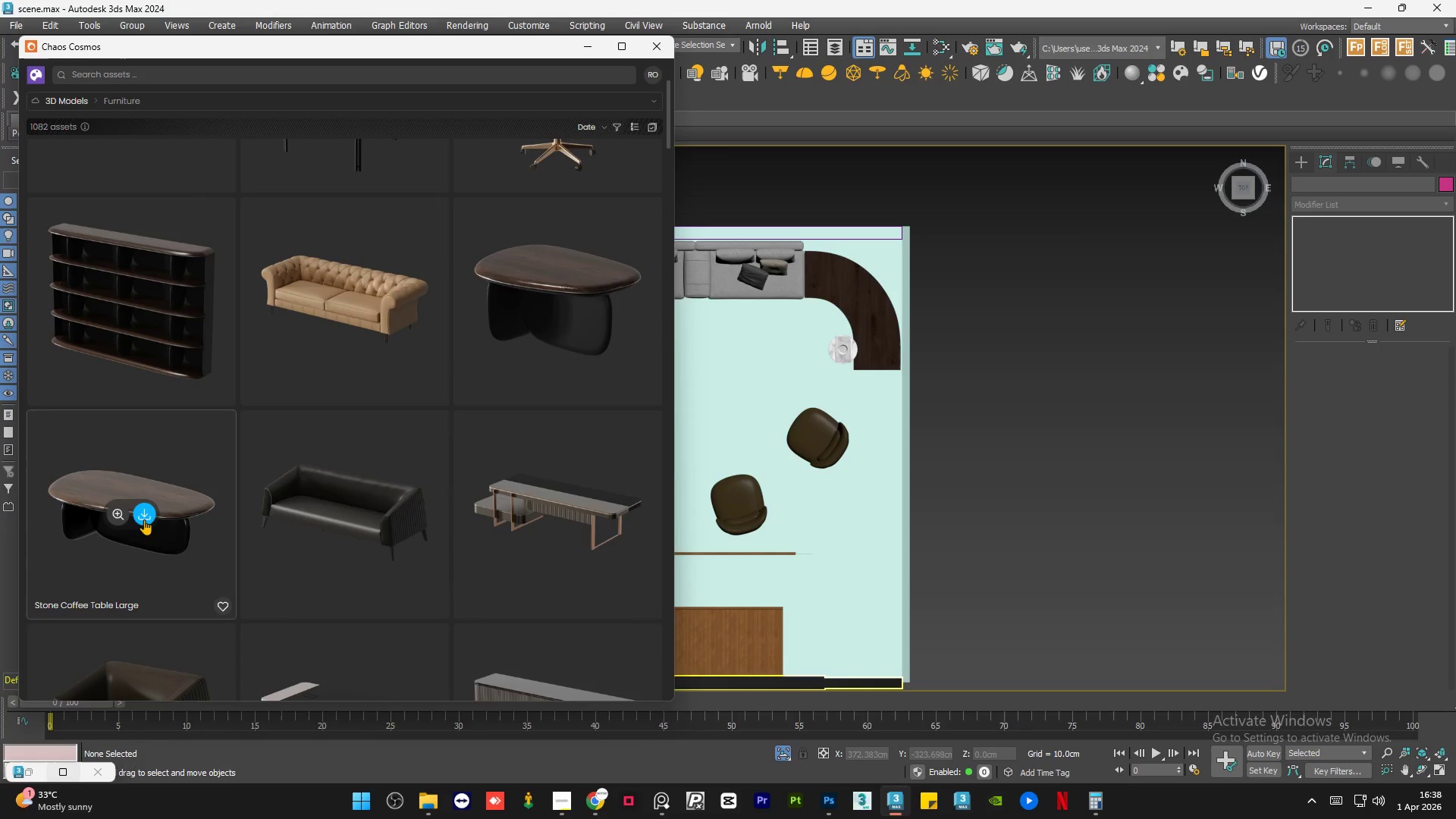 
left_click([143, 516])
 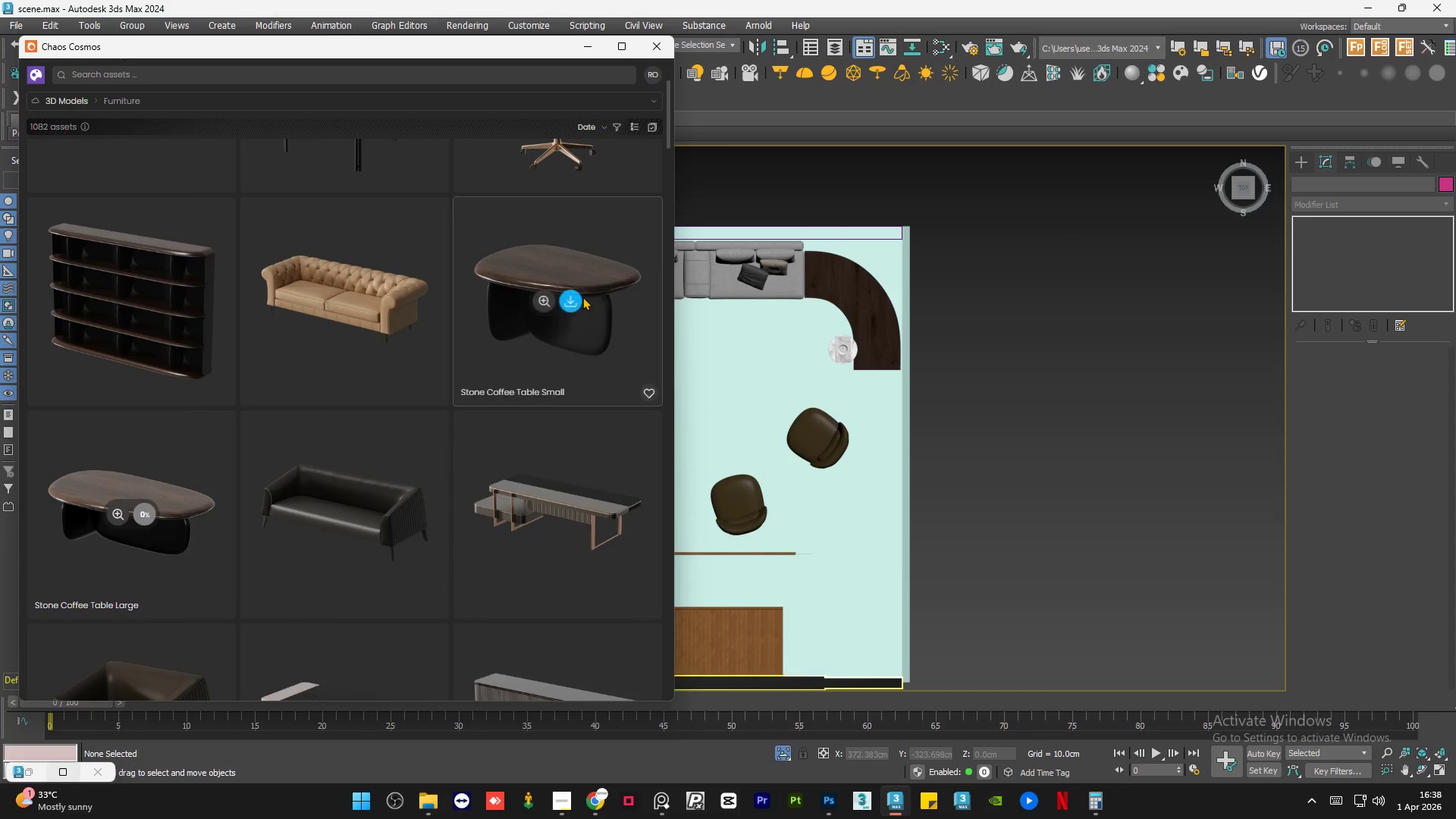 
left_click([569, 297])
 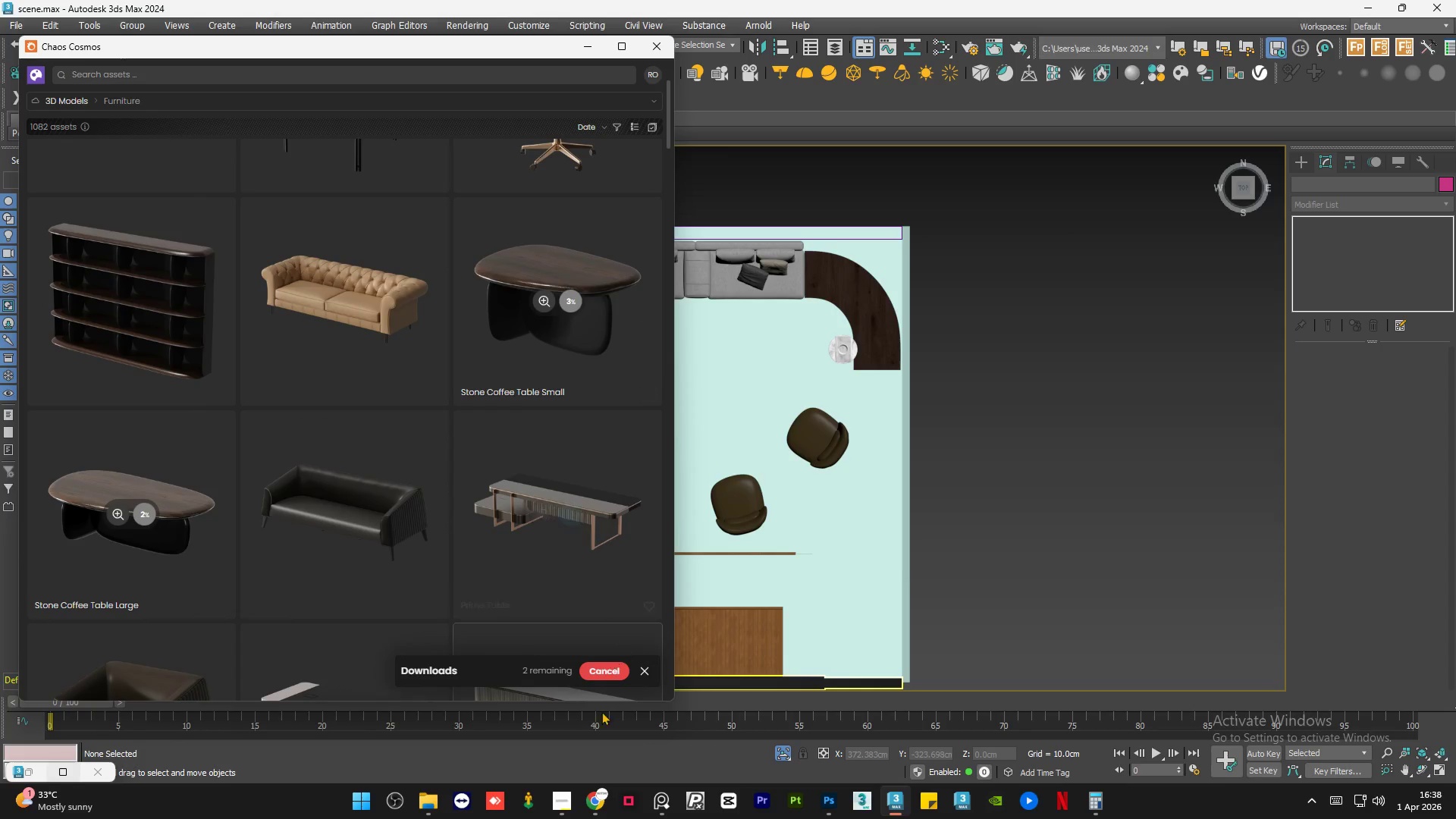 
left_click([590, 804])
 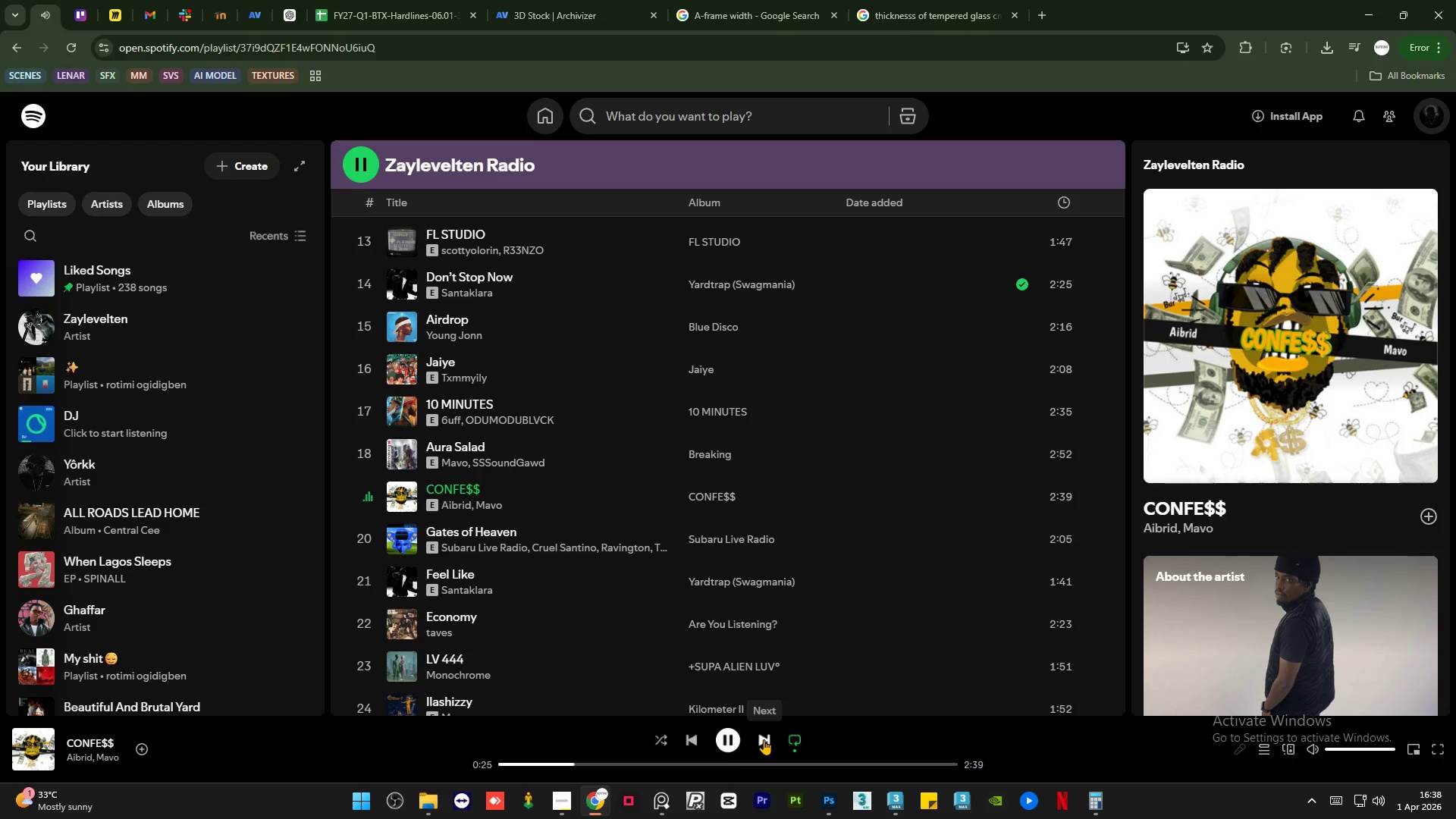 
scroll: coordinate [480, 433], scroll_direction: down, amount: 7.0
 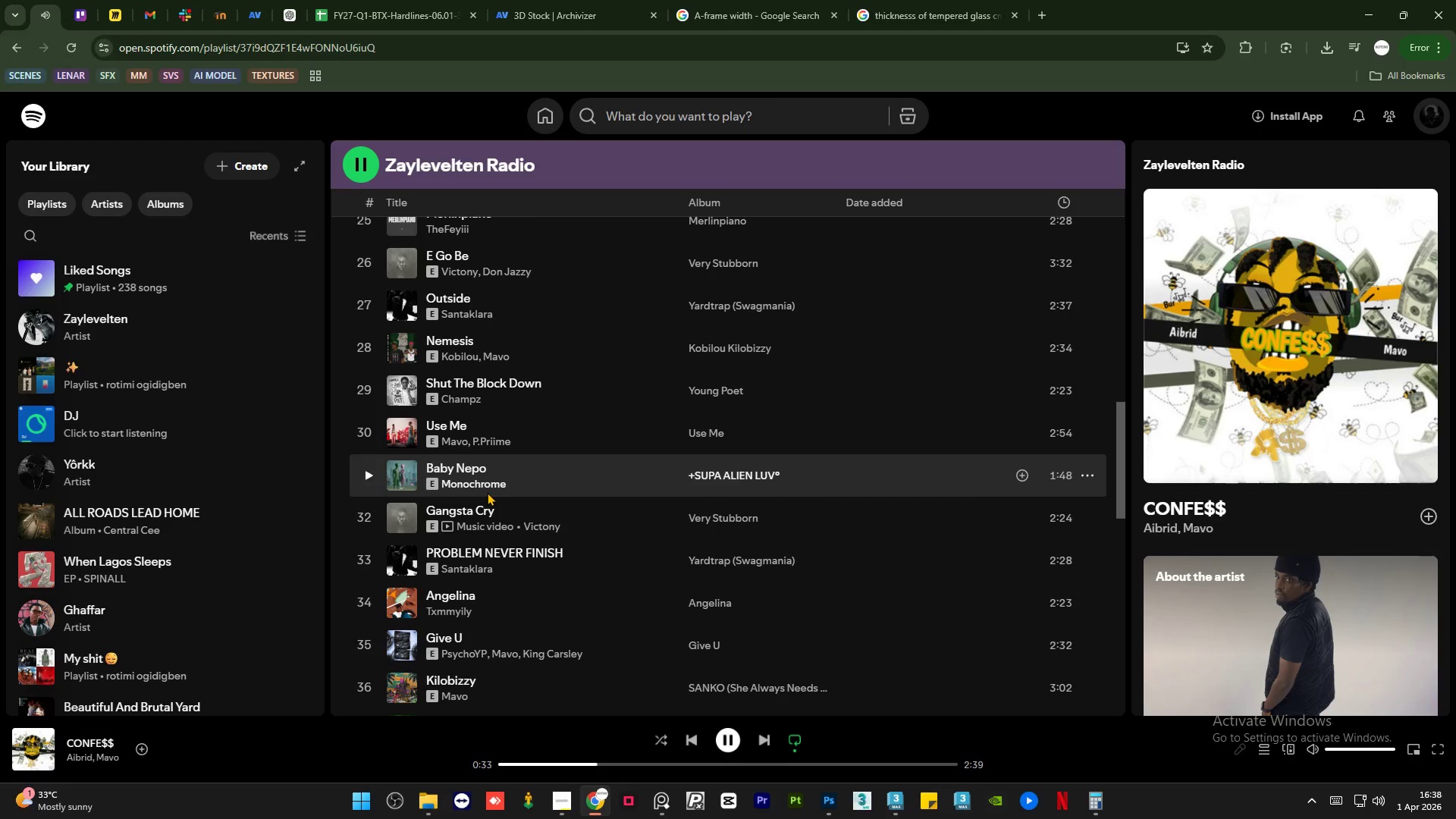 
scroll: coordinate [472, 528], scroll_direction: down, amount: 7.0
 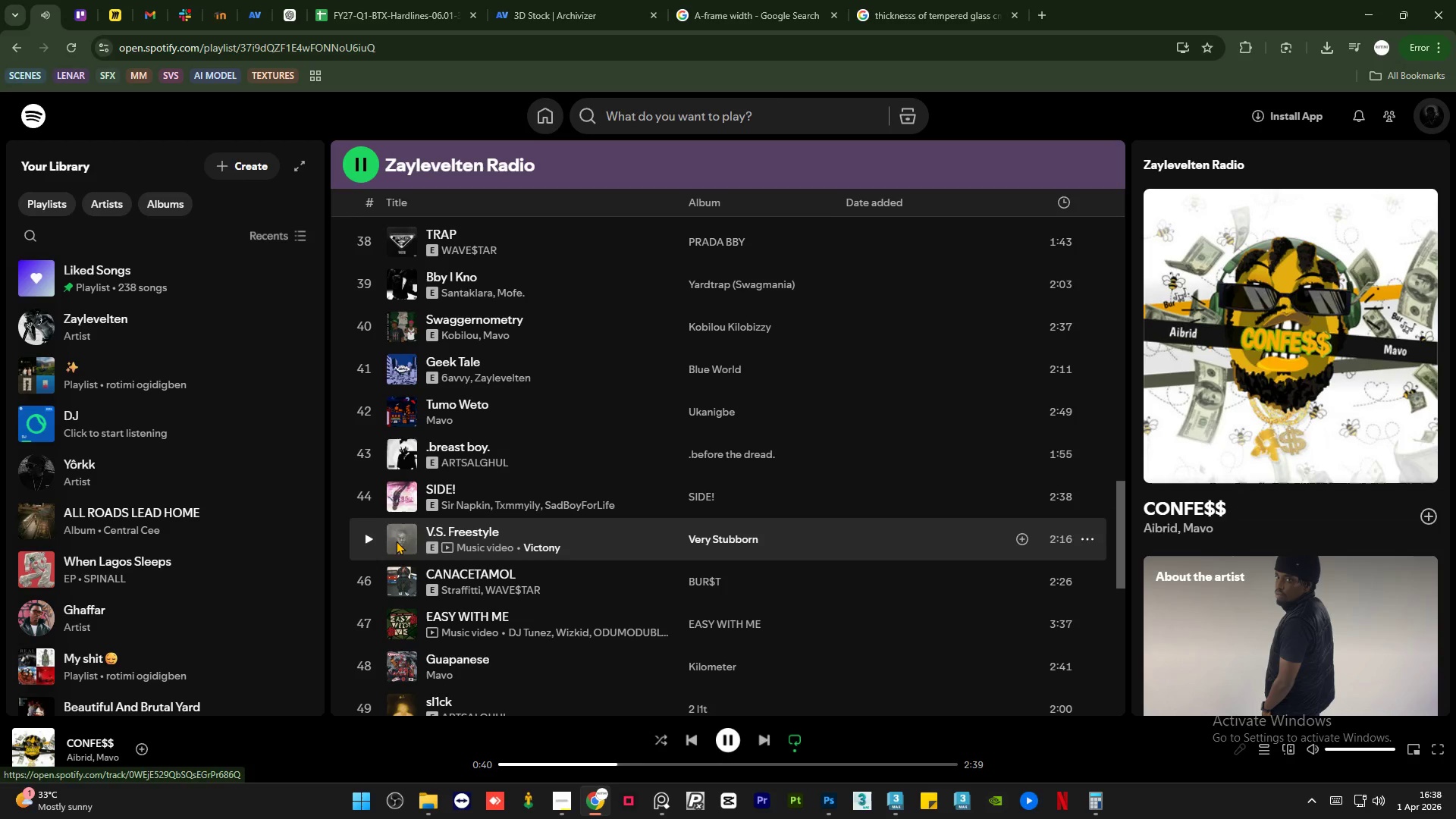 
left_click([368, 538])
 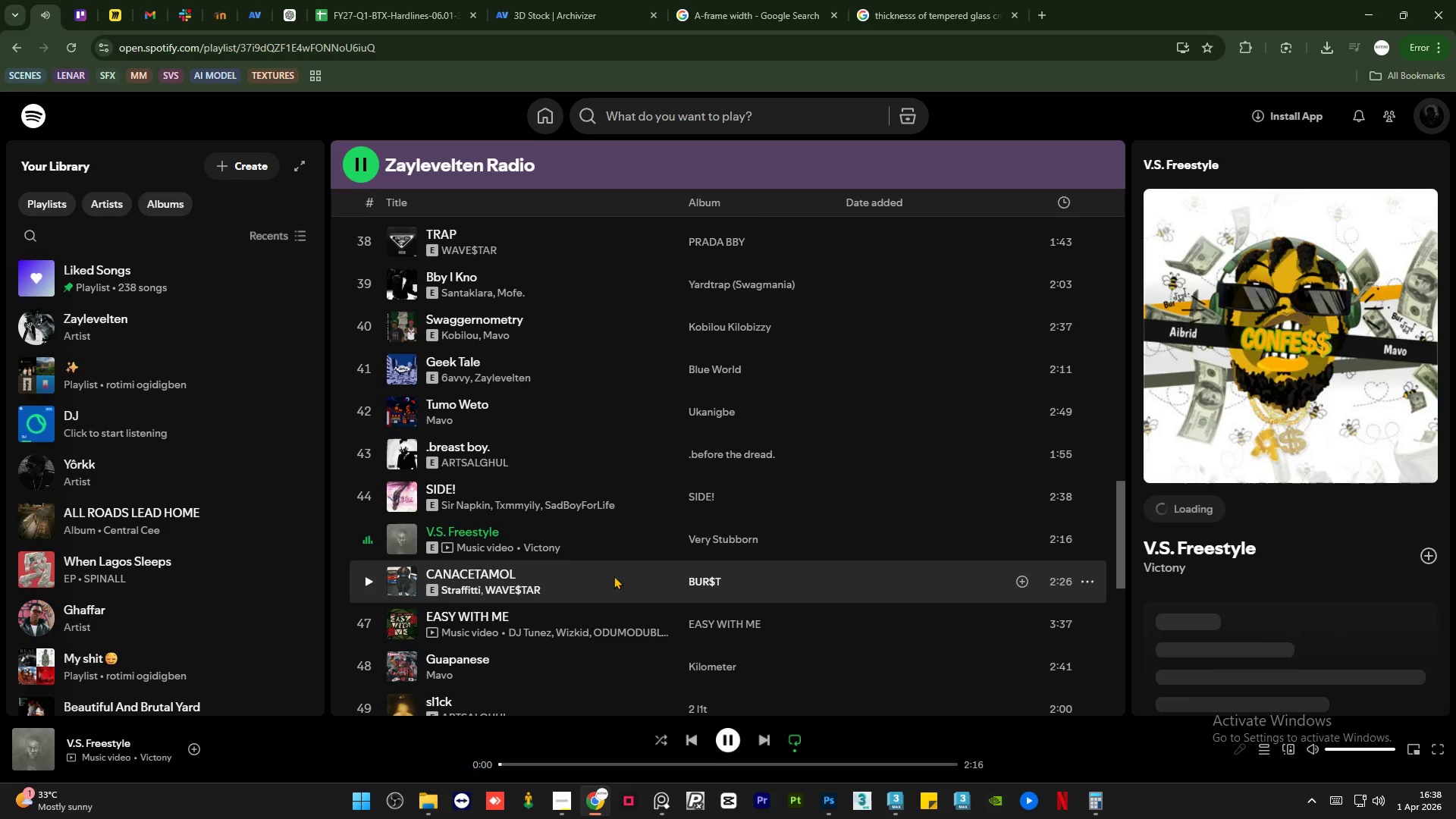 
scroll: coordinate [613, 576], scroll_direction: down, amount: 2.0
 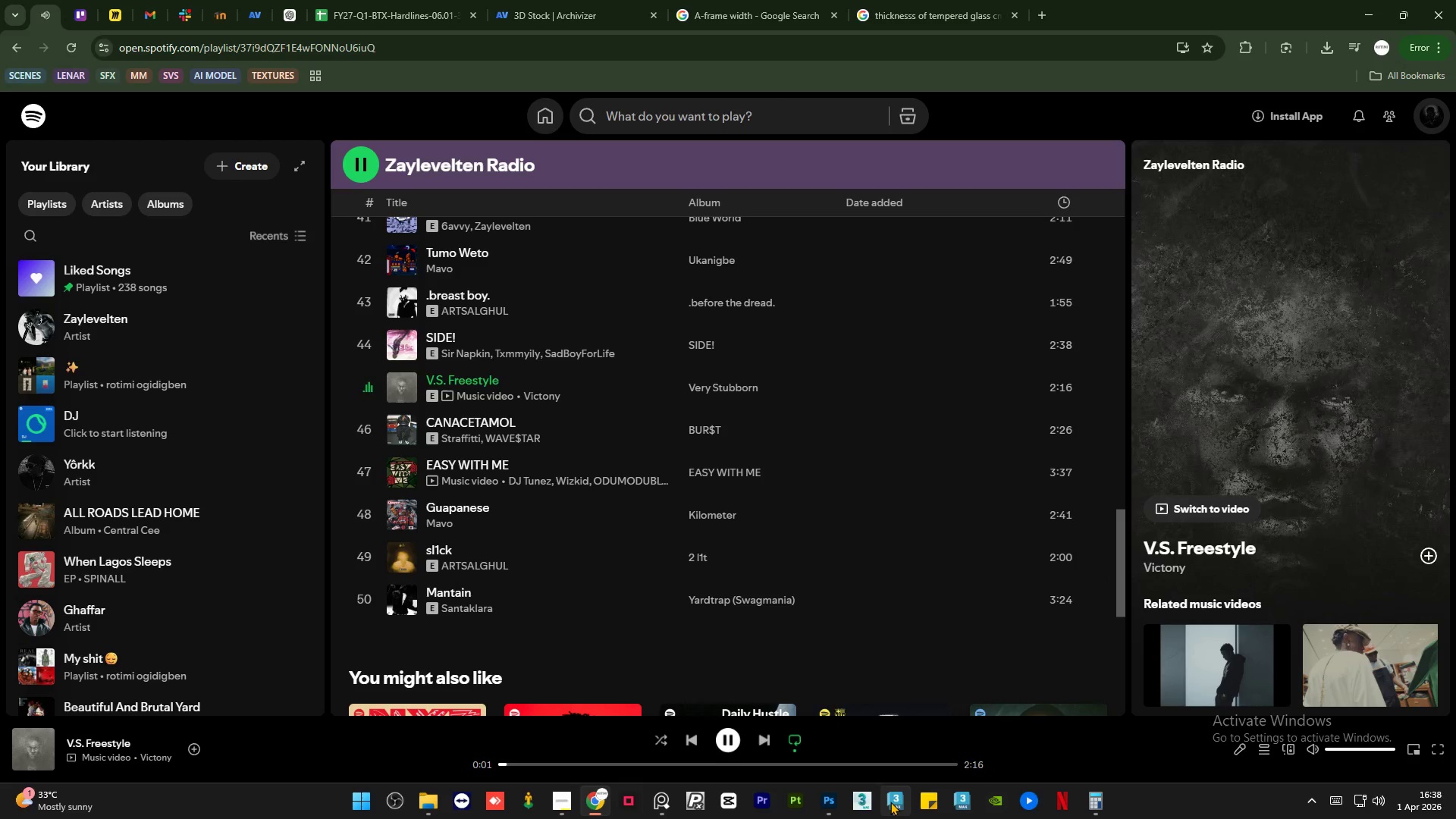 
left_click([890, 802])
 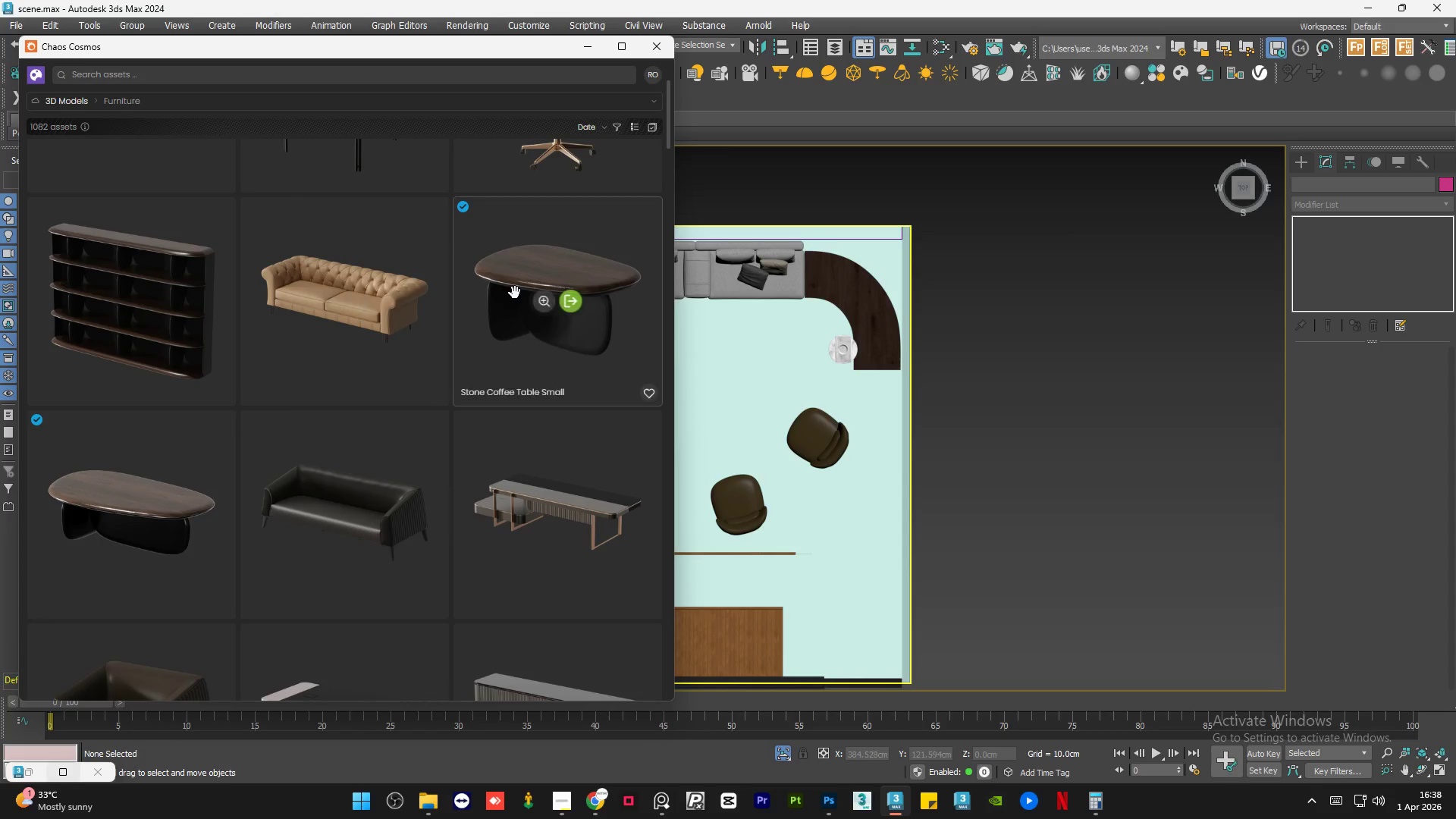 
left_click_drag(start_coordinate=[98, 475], to_coordinate=[733, 384])
 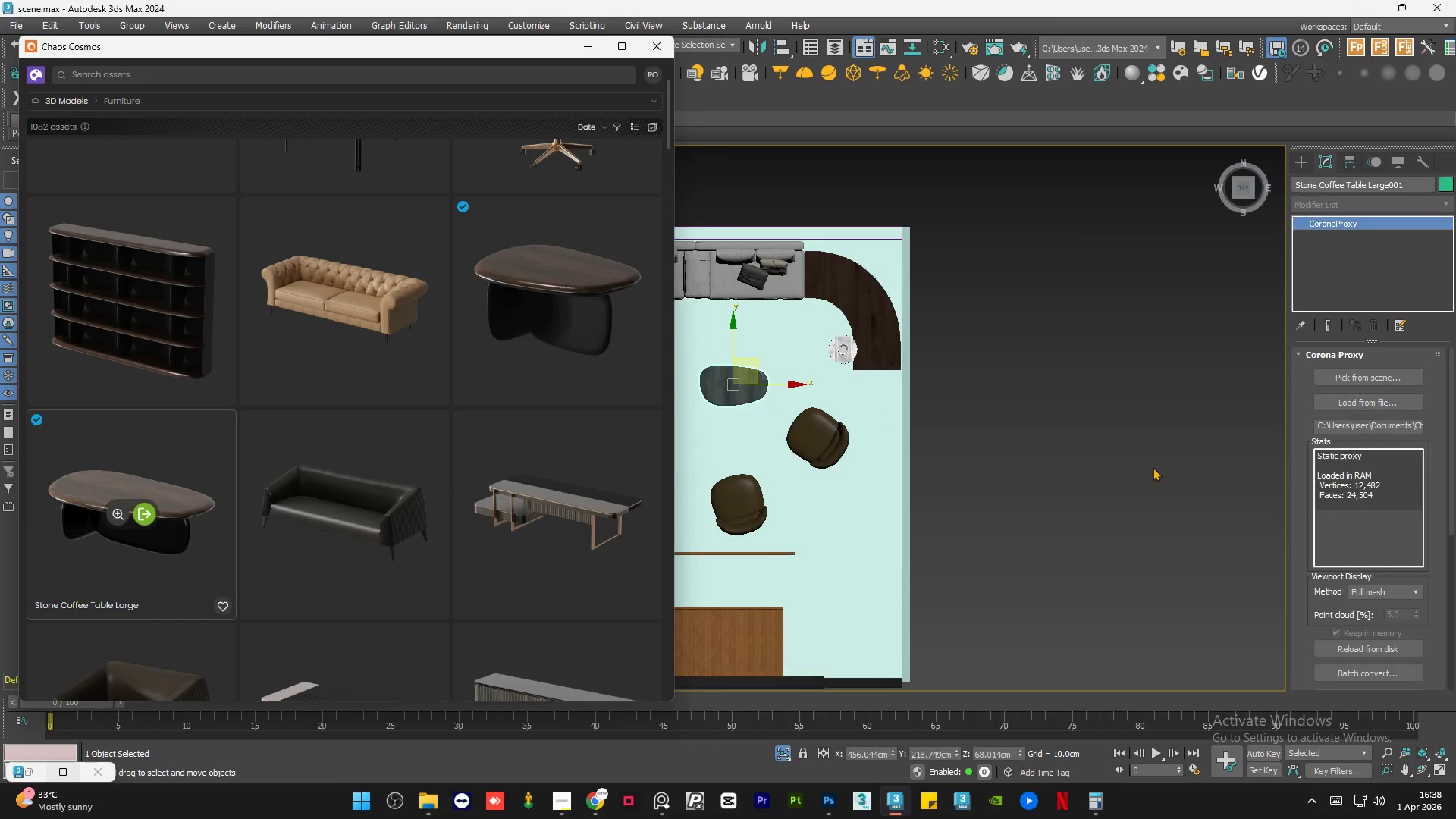 
scroll: coordinate [1159, 471], scroll_direction: down, amount: 1.0
 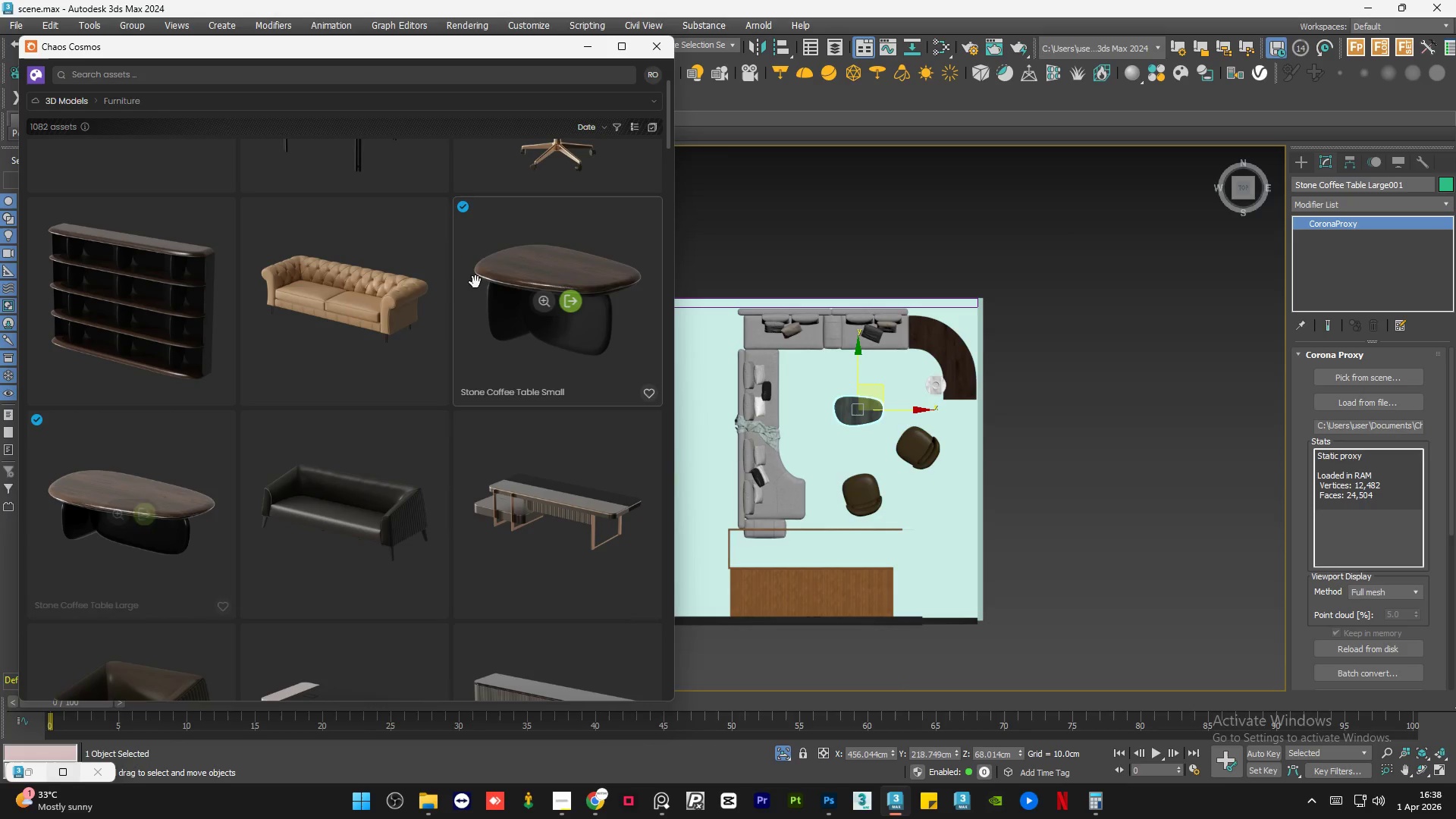 
left_click_drag(start_coordinate=[485, 247], to_coordinate=[830, 367])
 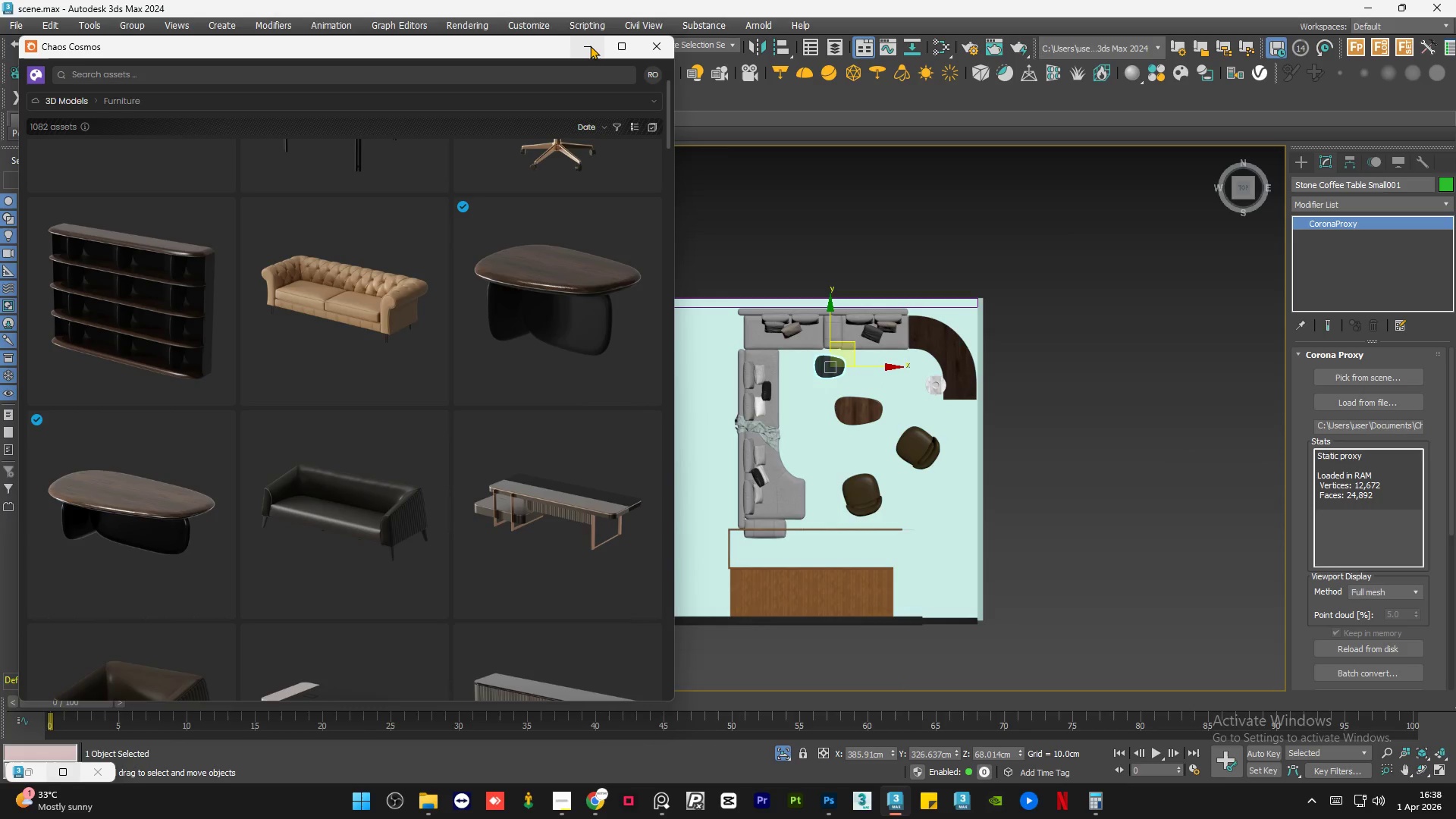 
left_click([590, 46])
 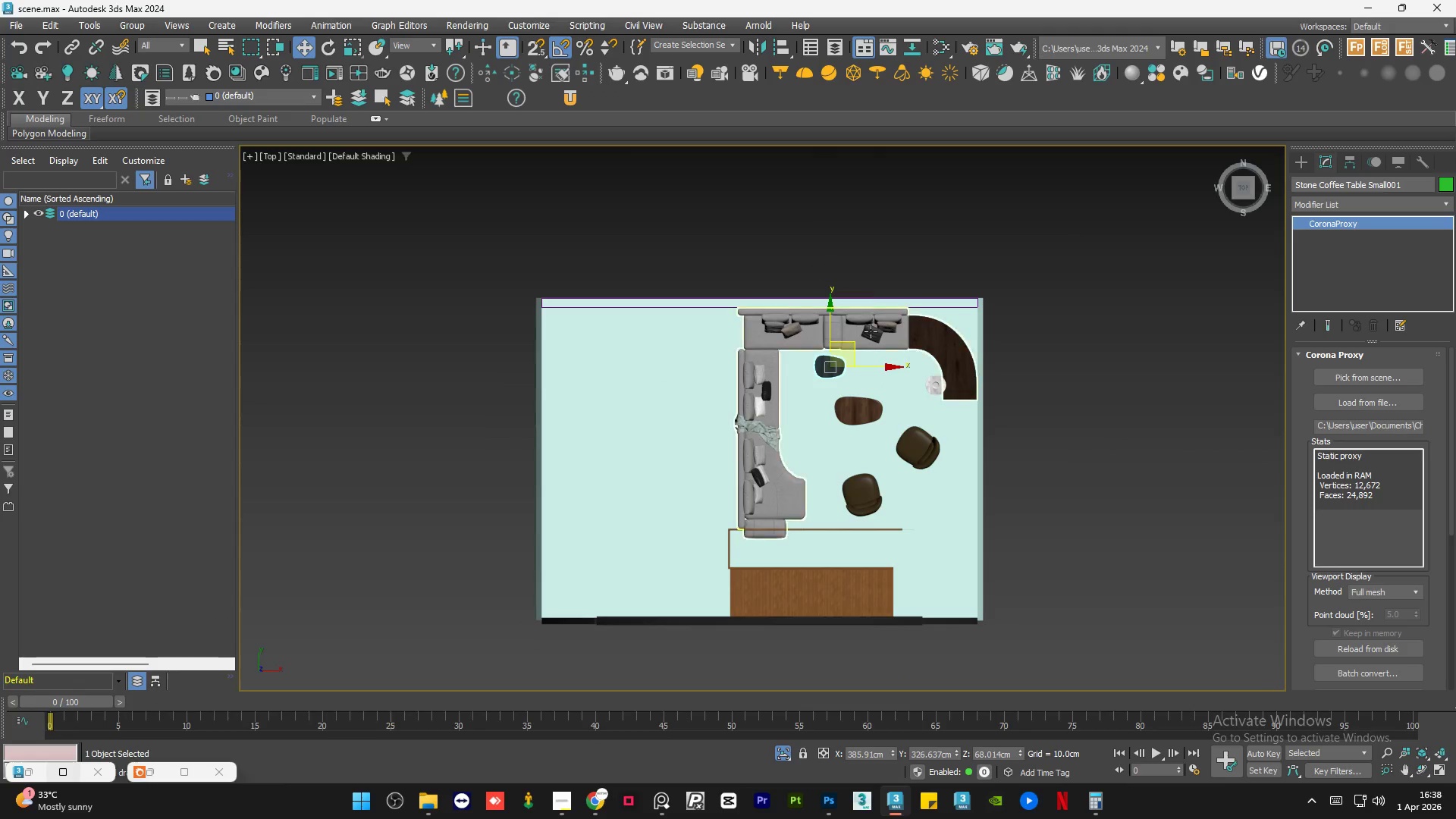 
scroll: coordinate [874, 390], scroll_direction: up, amount: 4.0
 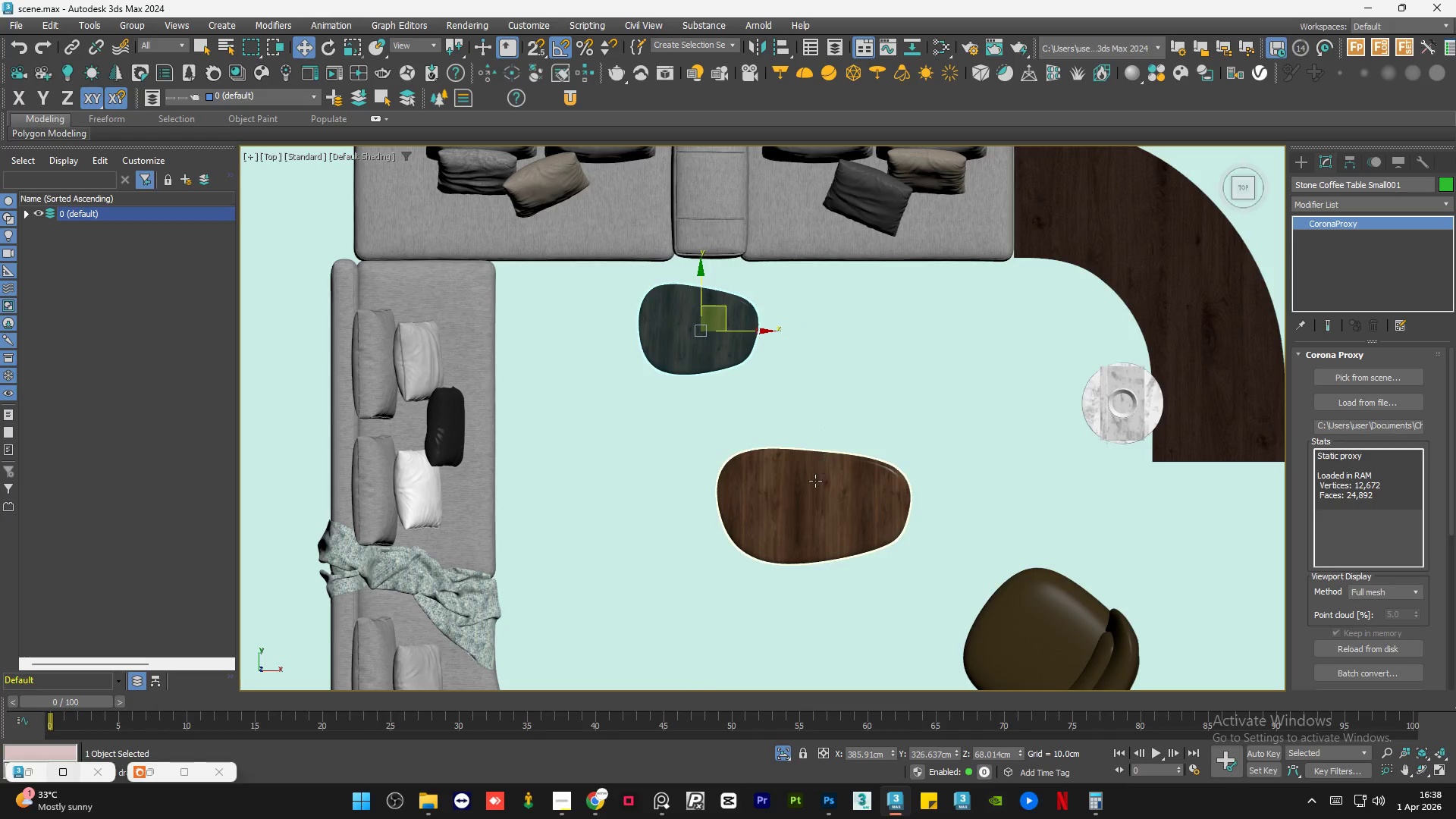 
left_click([815, 481])
 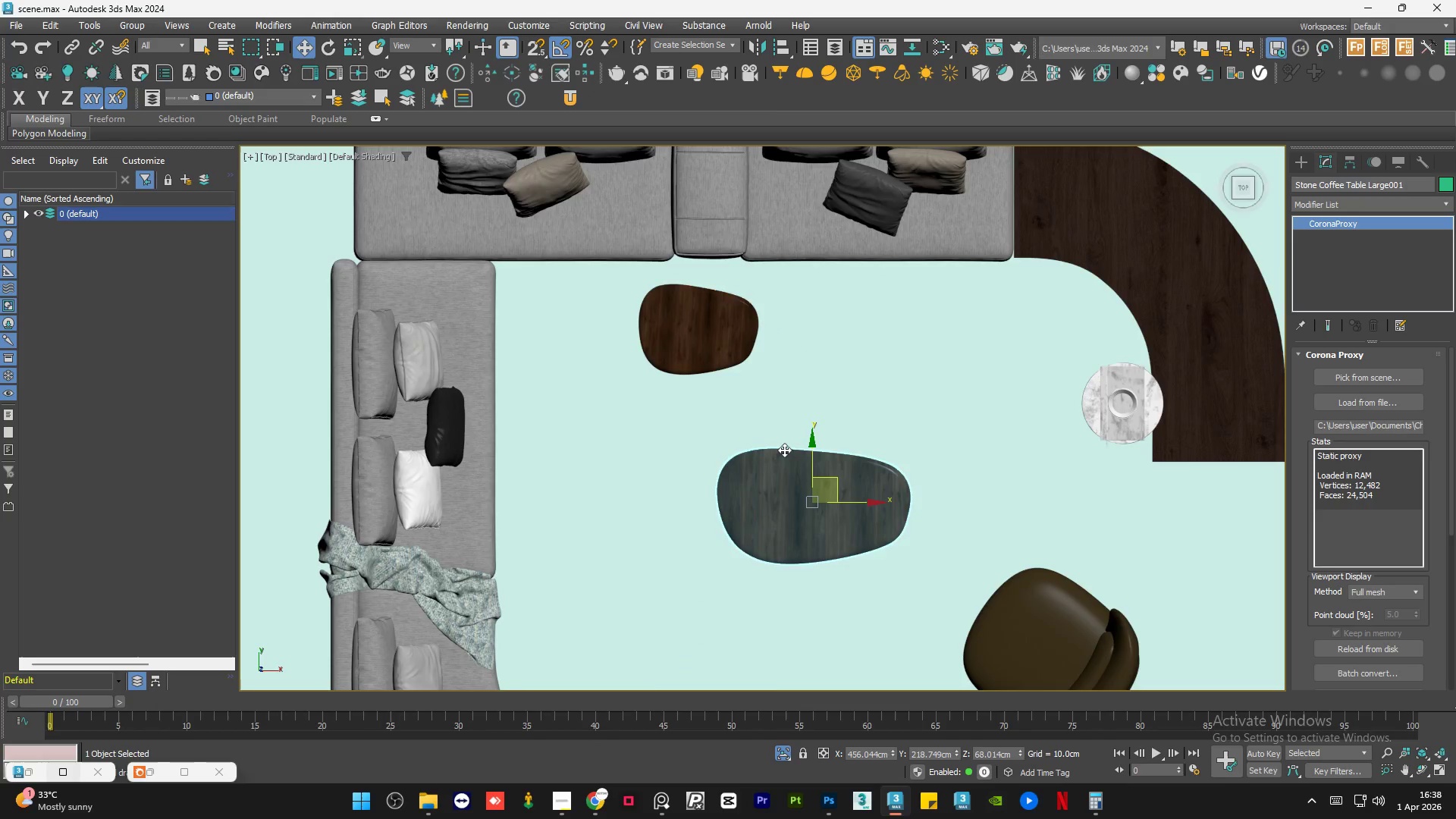 
scroll: coordinate [791, 450], scroll_direction: down, amount: 2.0
 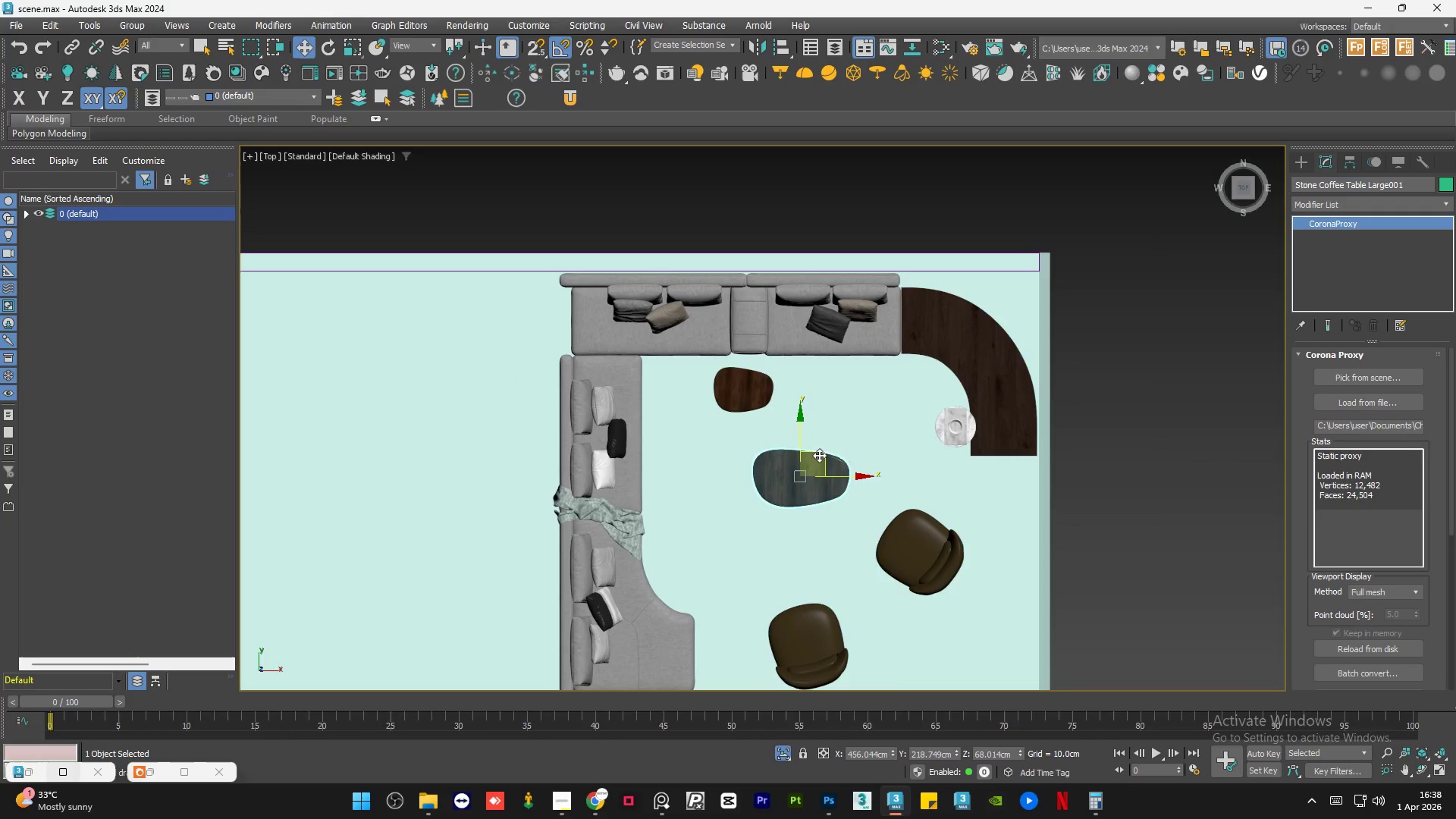 
left_click_drag(start_coordinate=[822, 454], to_coordinate=[787, 478])
 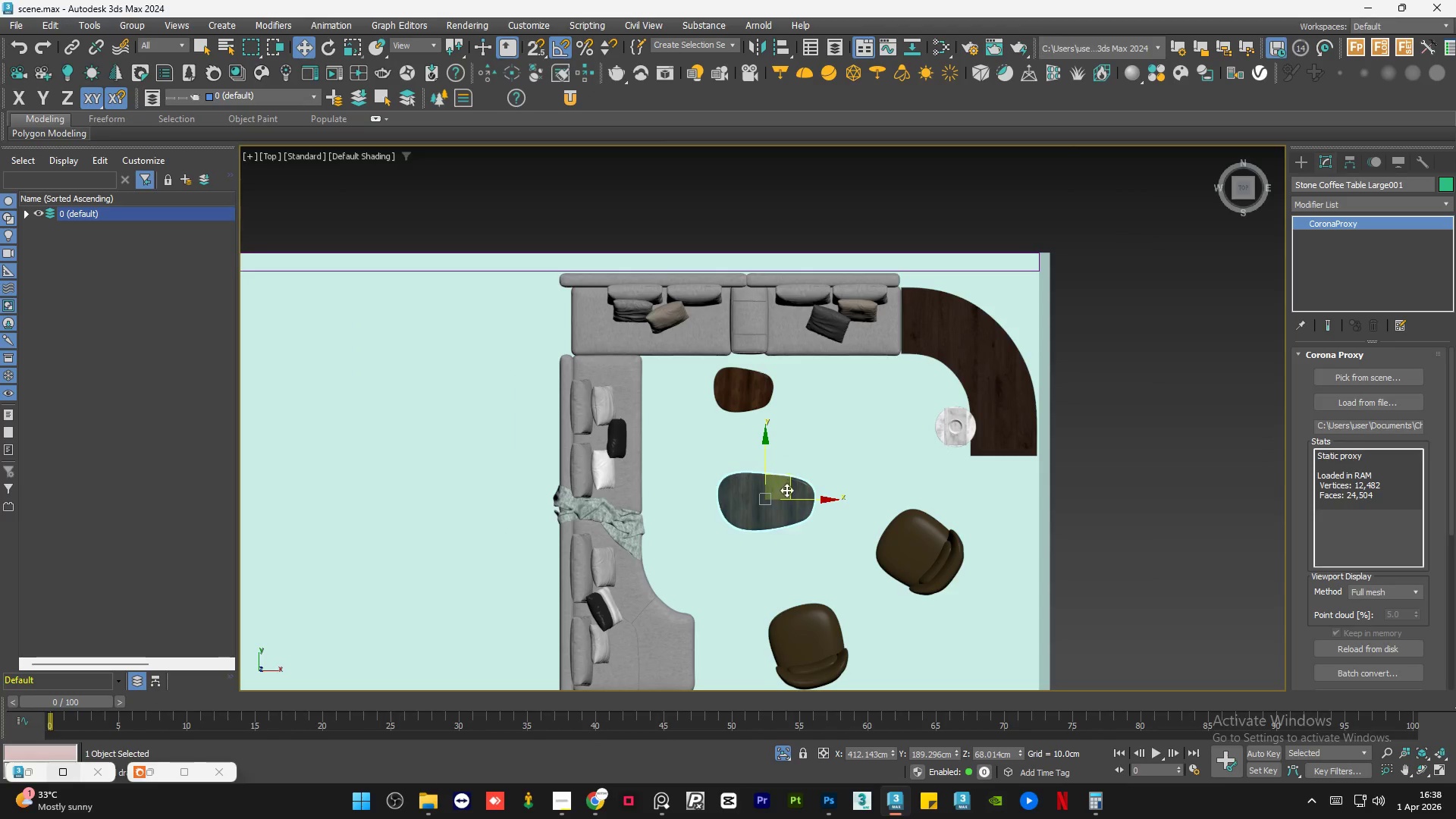 
hold_key(key=AltLeft, duration=1.45)
 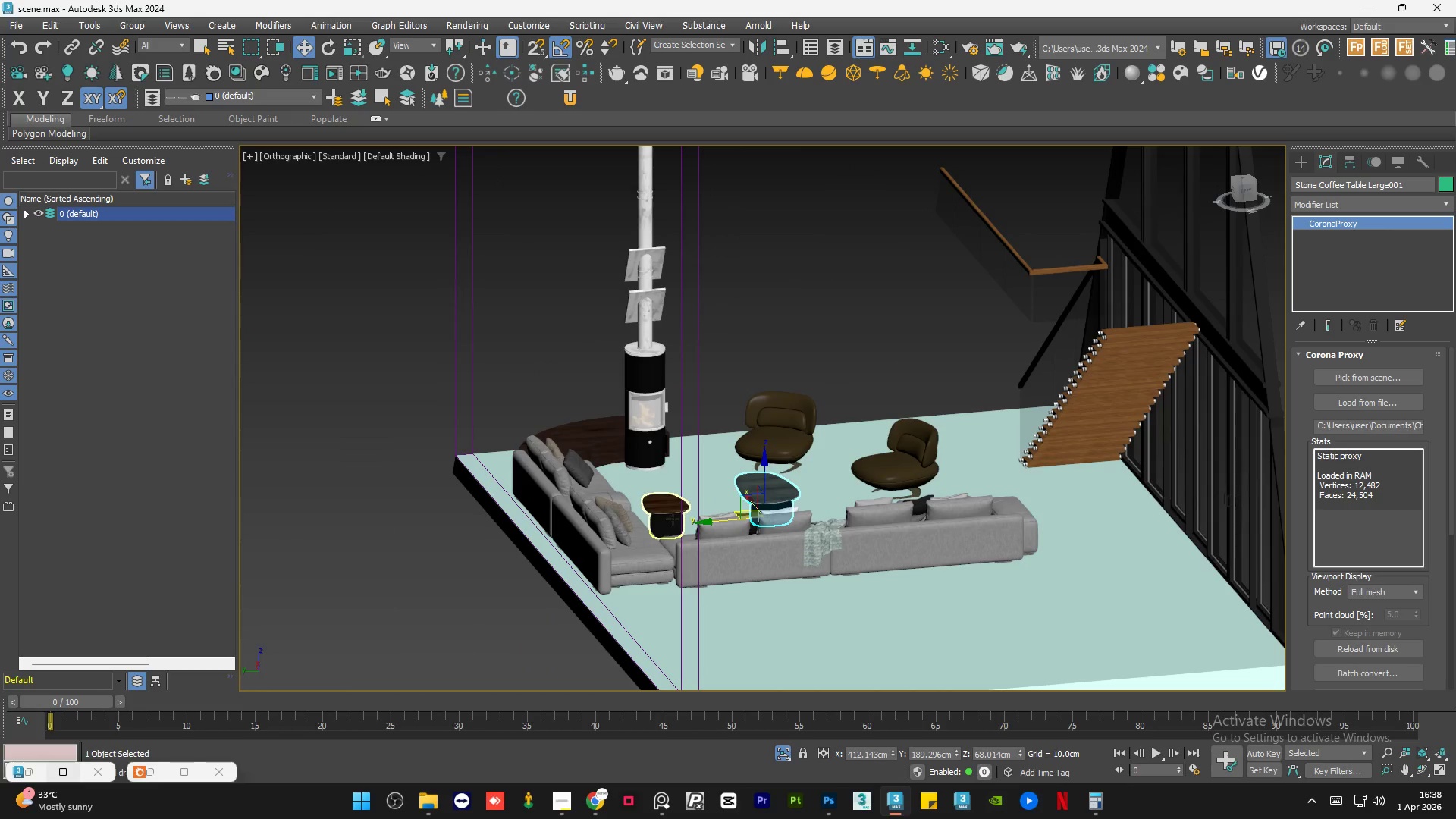 
left_click([668, 510])
 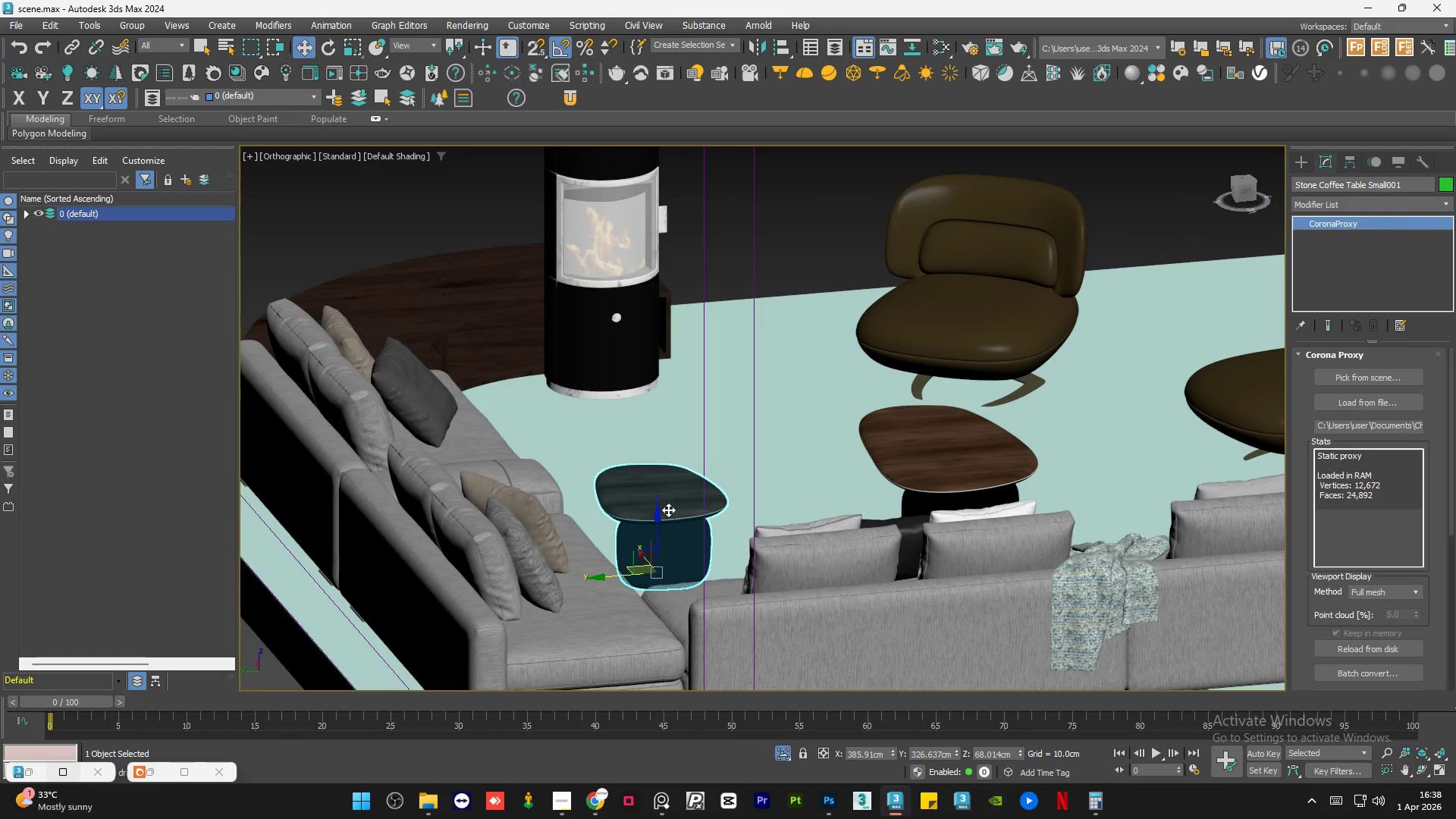 
scroll: coordinate [668, 510], scroll_direction: up, amount: 3.0
 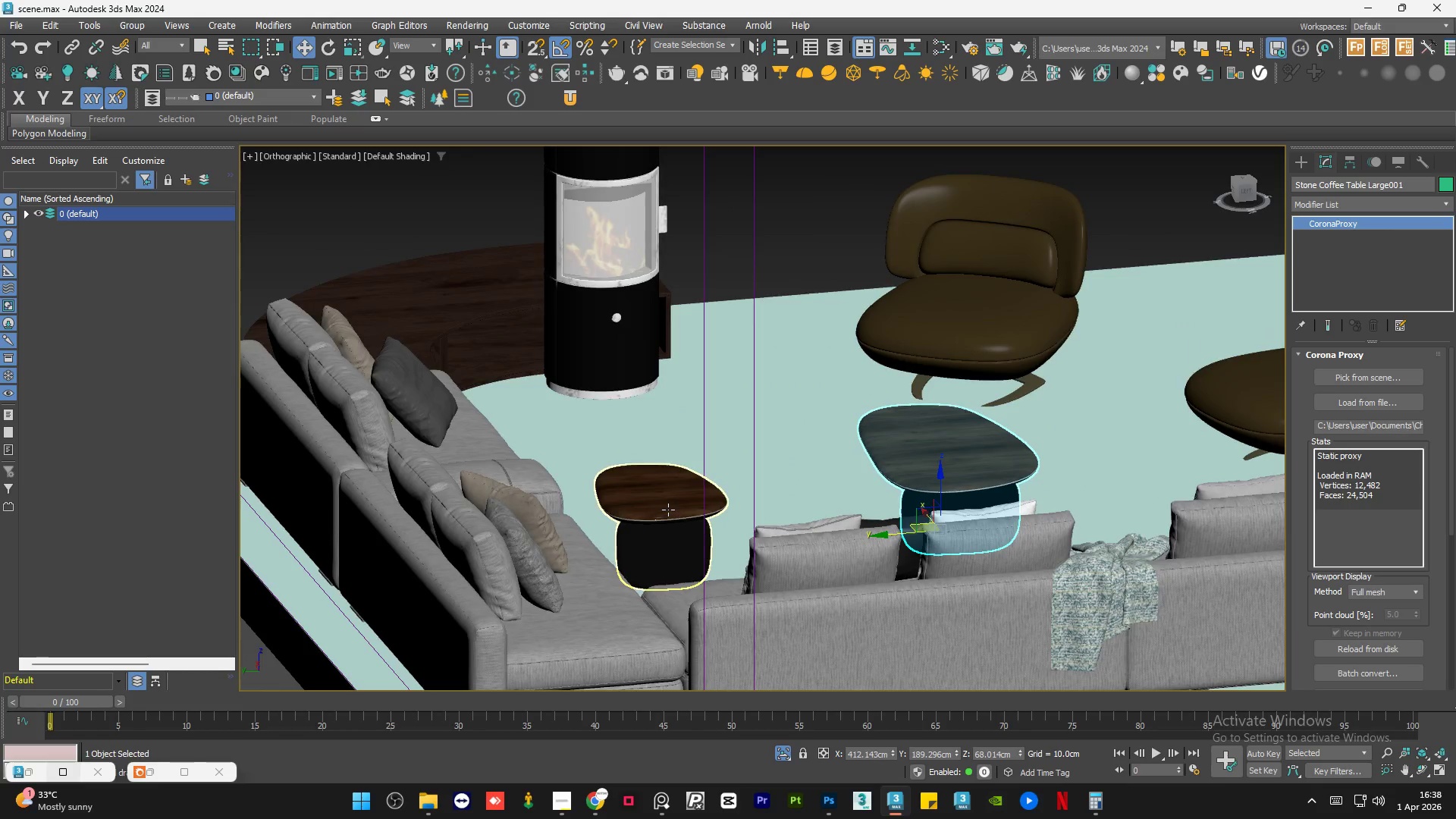 
hold_key(key=AltLeft, duration=0.78)
 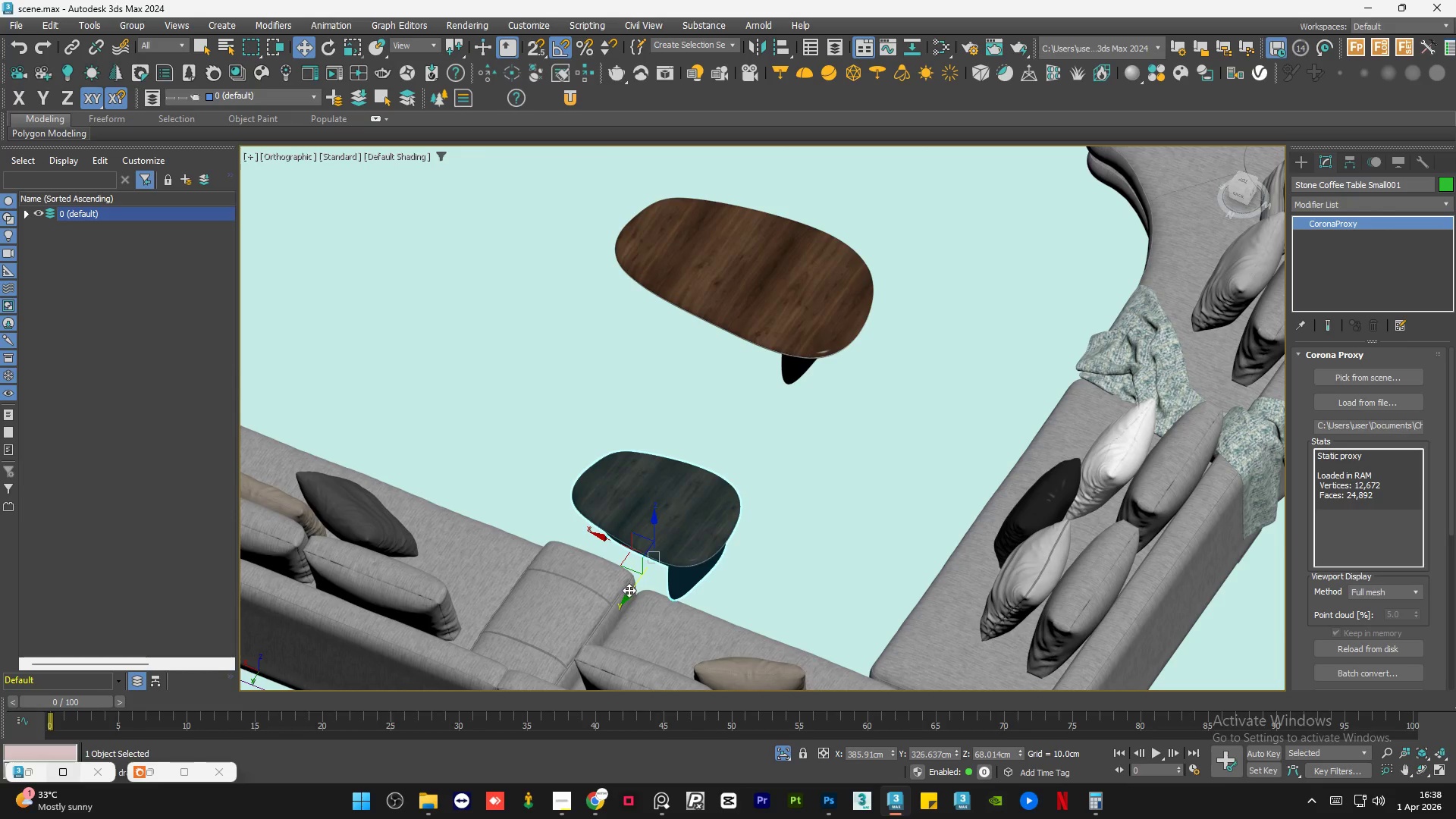 
left_click_drag(start_coordinate=[631, 592], to_coordinate=[700, 468])
 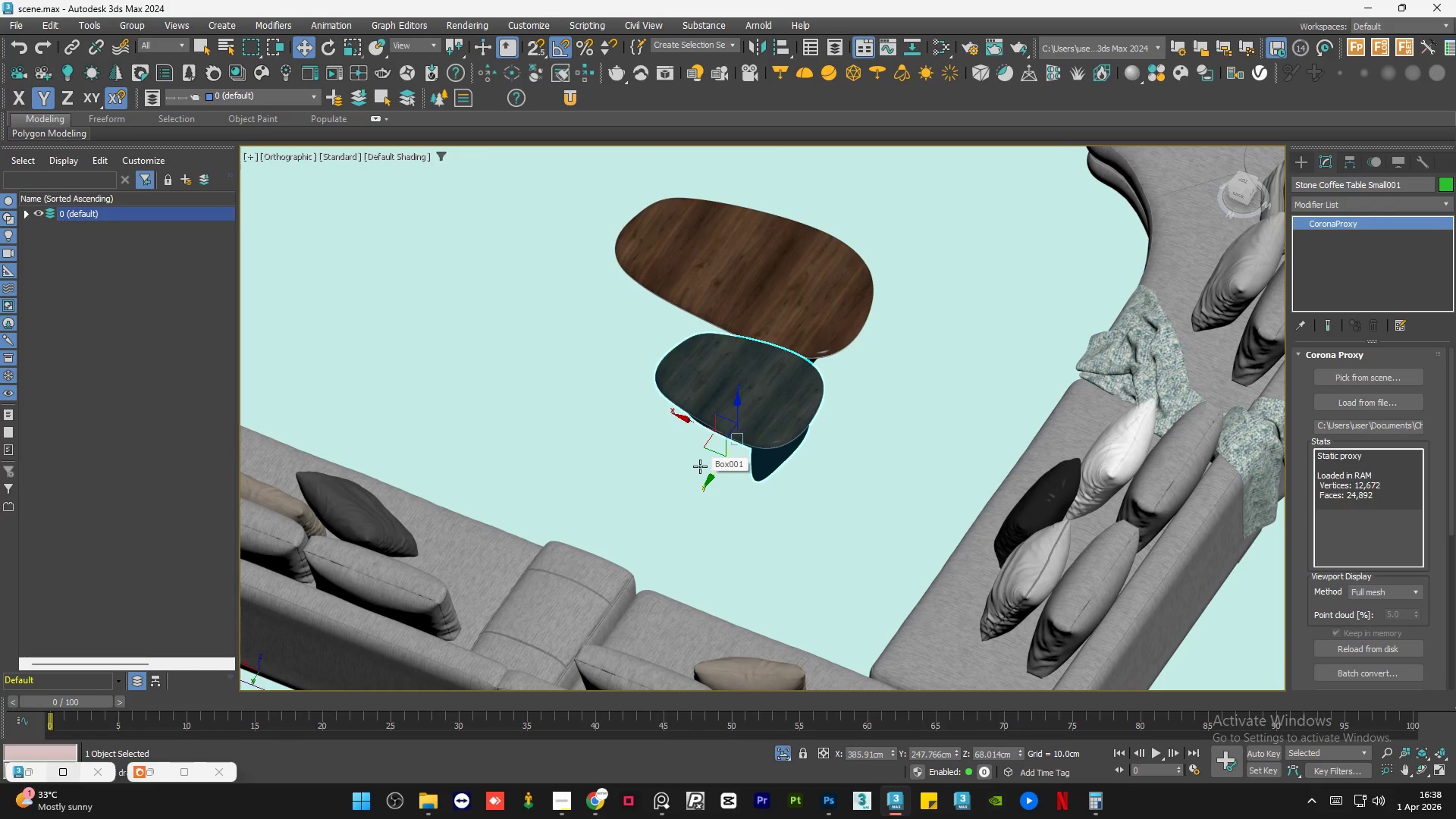 
hold_key(key=AltLeft, duration=1.16)
 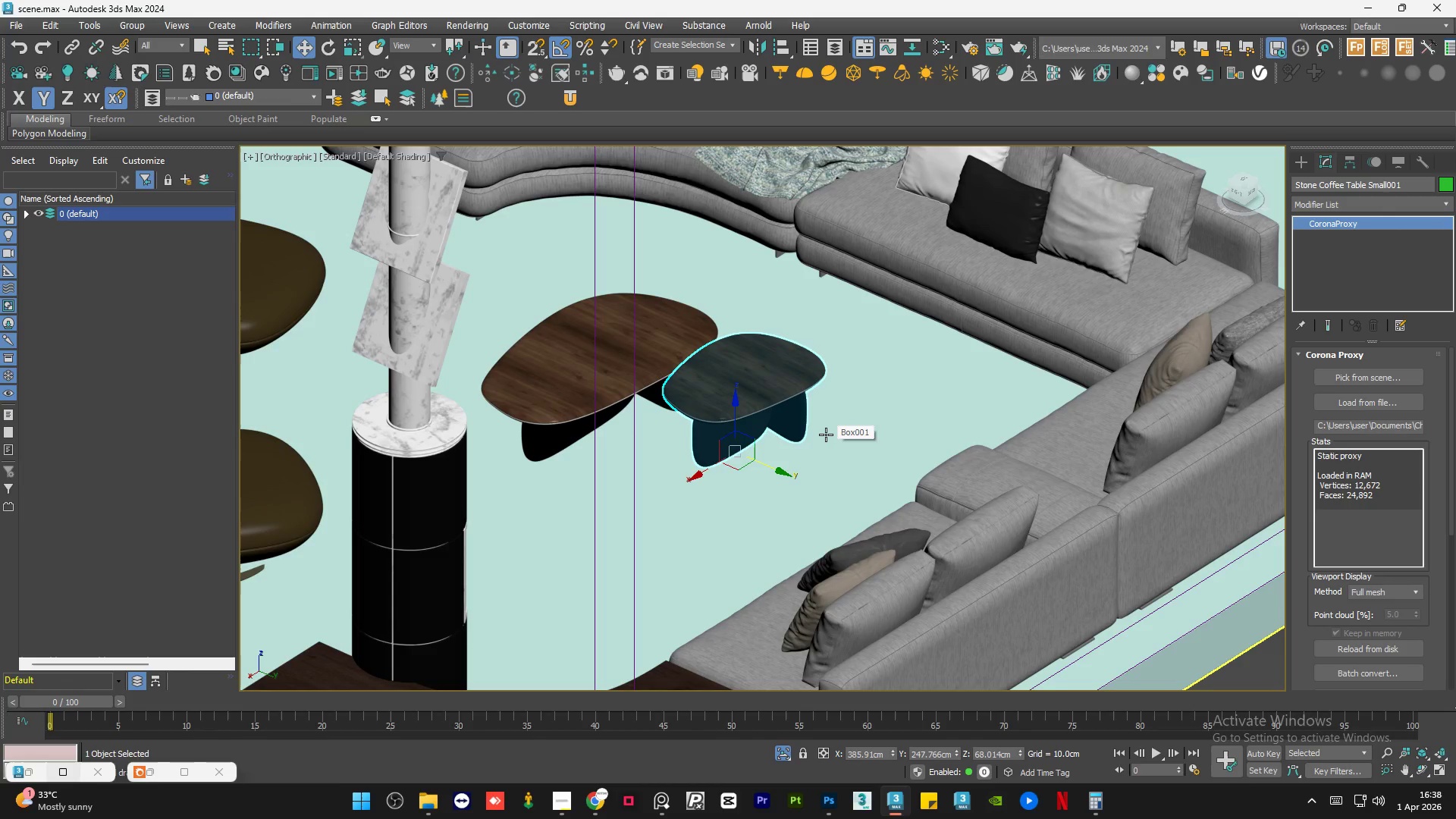 
wait(7.06)
 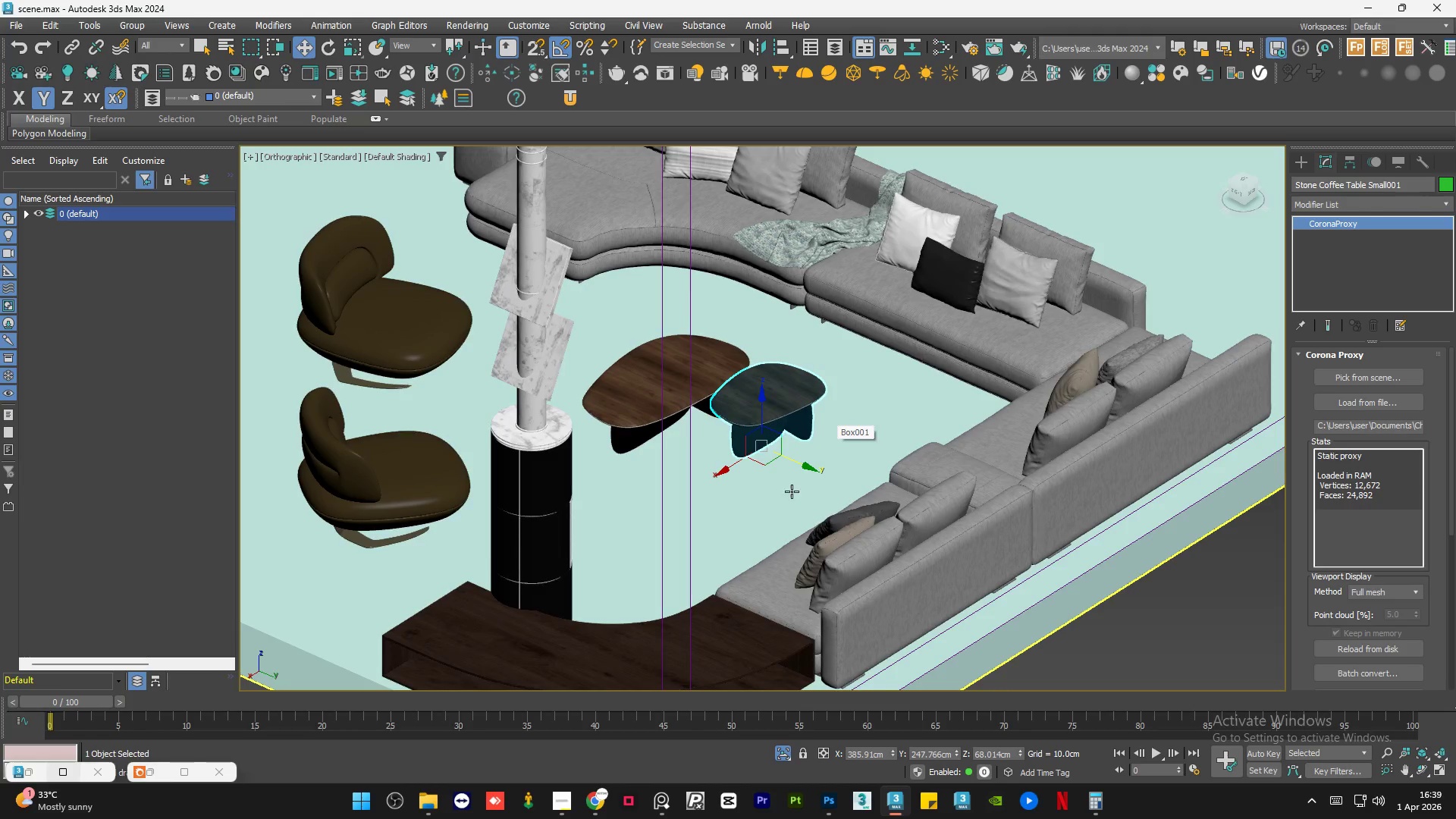 
hold_key(key=AltLeft, duration=0.73)
 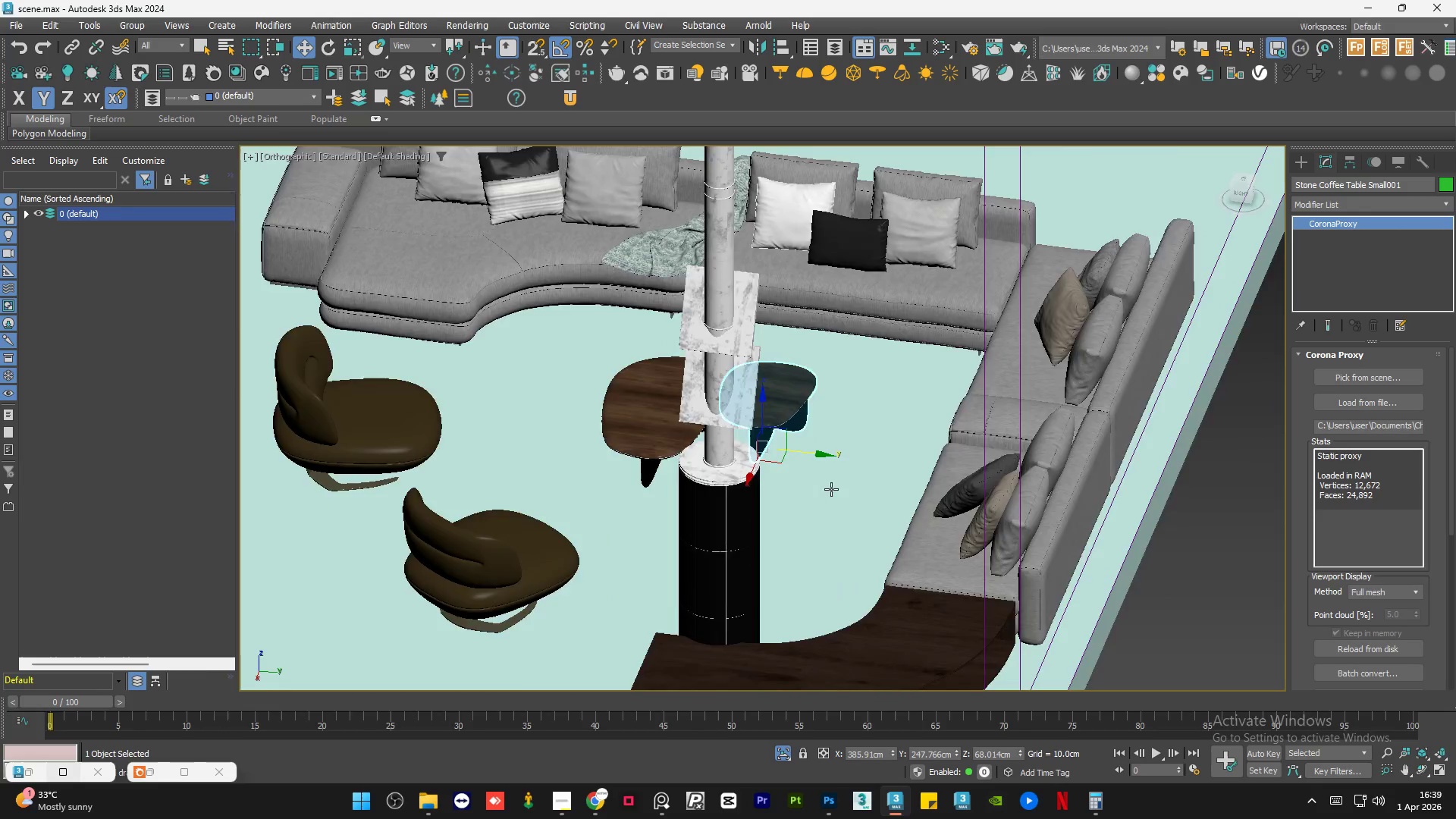 
scroll: coordinate [826, 435], scroll_direction: down, amount: 1.0
 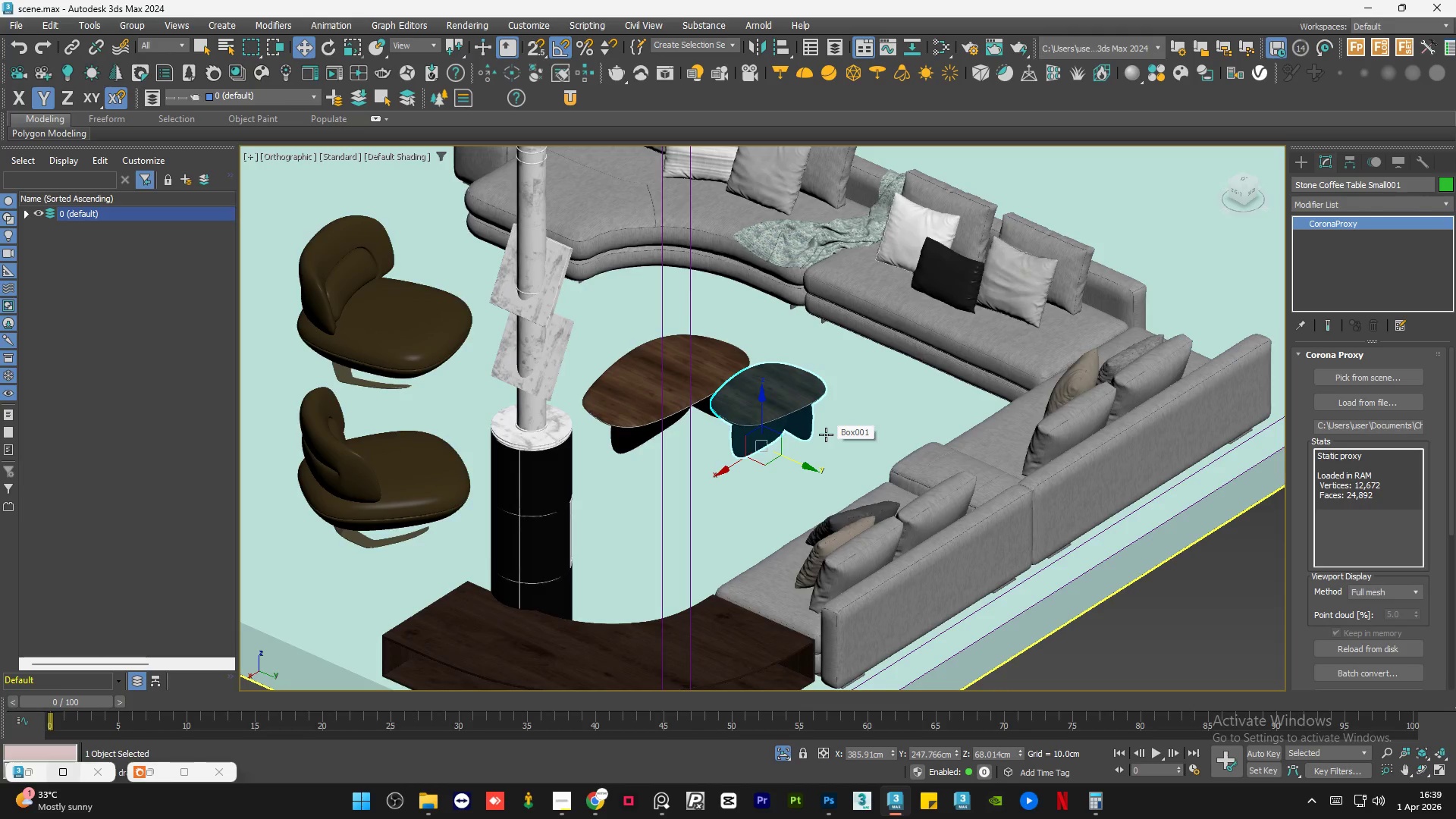 
hold_key(key=AltLeft, duration=1.5)
 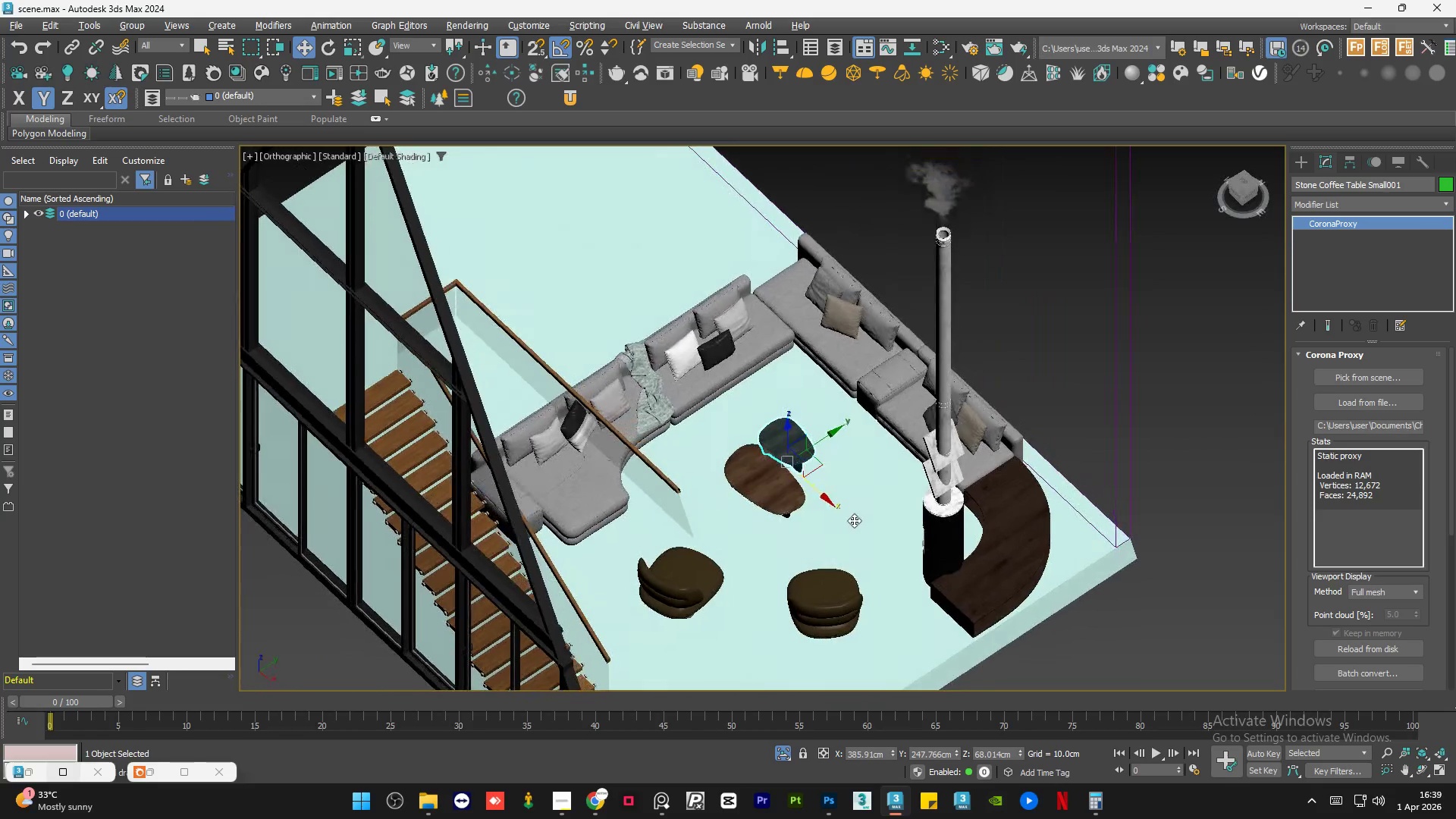 
scroll: coordinate [800, 482], scroll_direction: down, amount: 2.0
 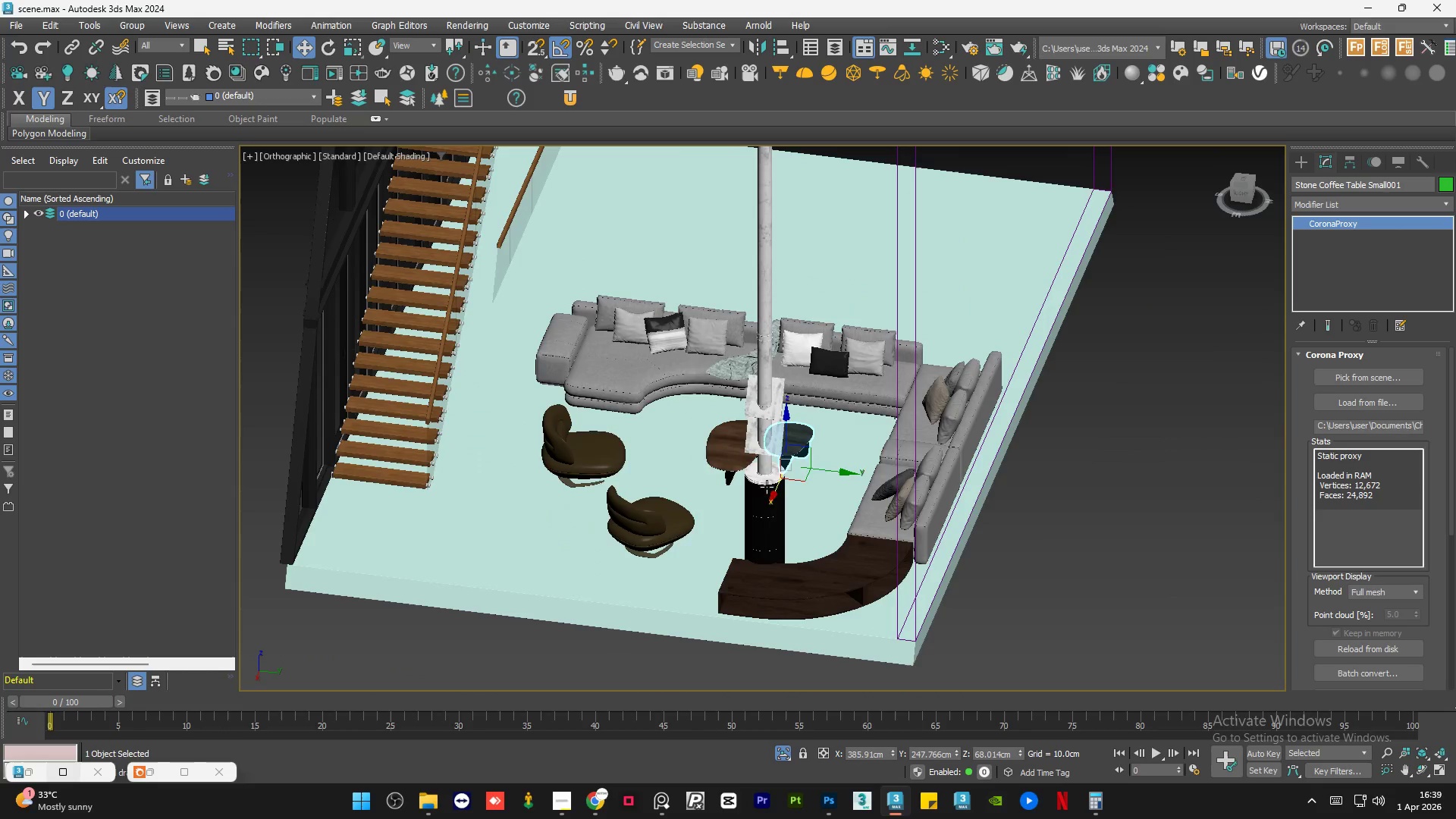 
key(Alt+AltLeft)
 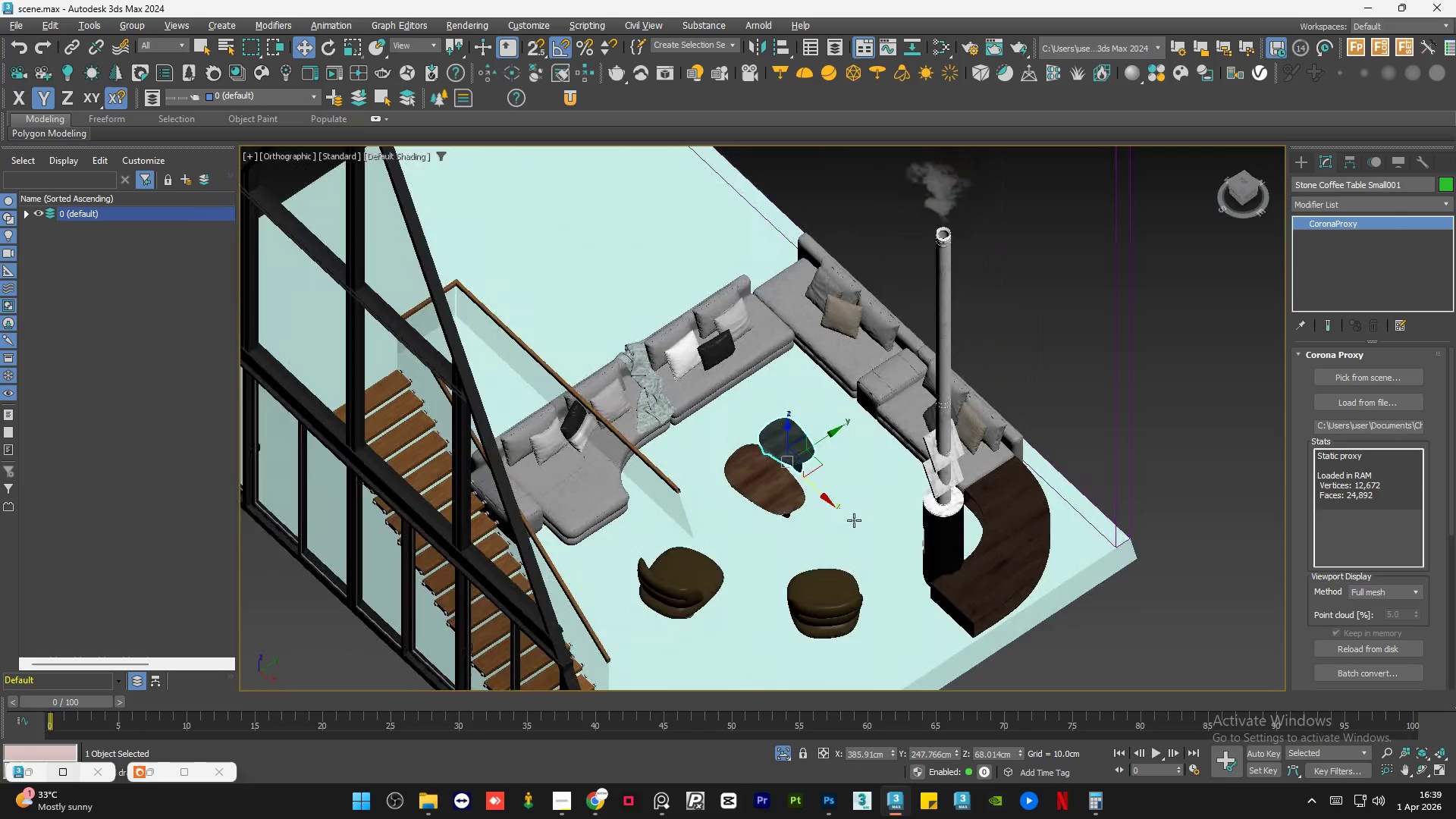 
key(Alt+AltLeft)
 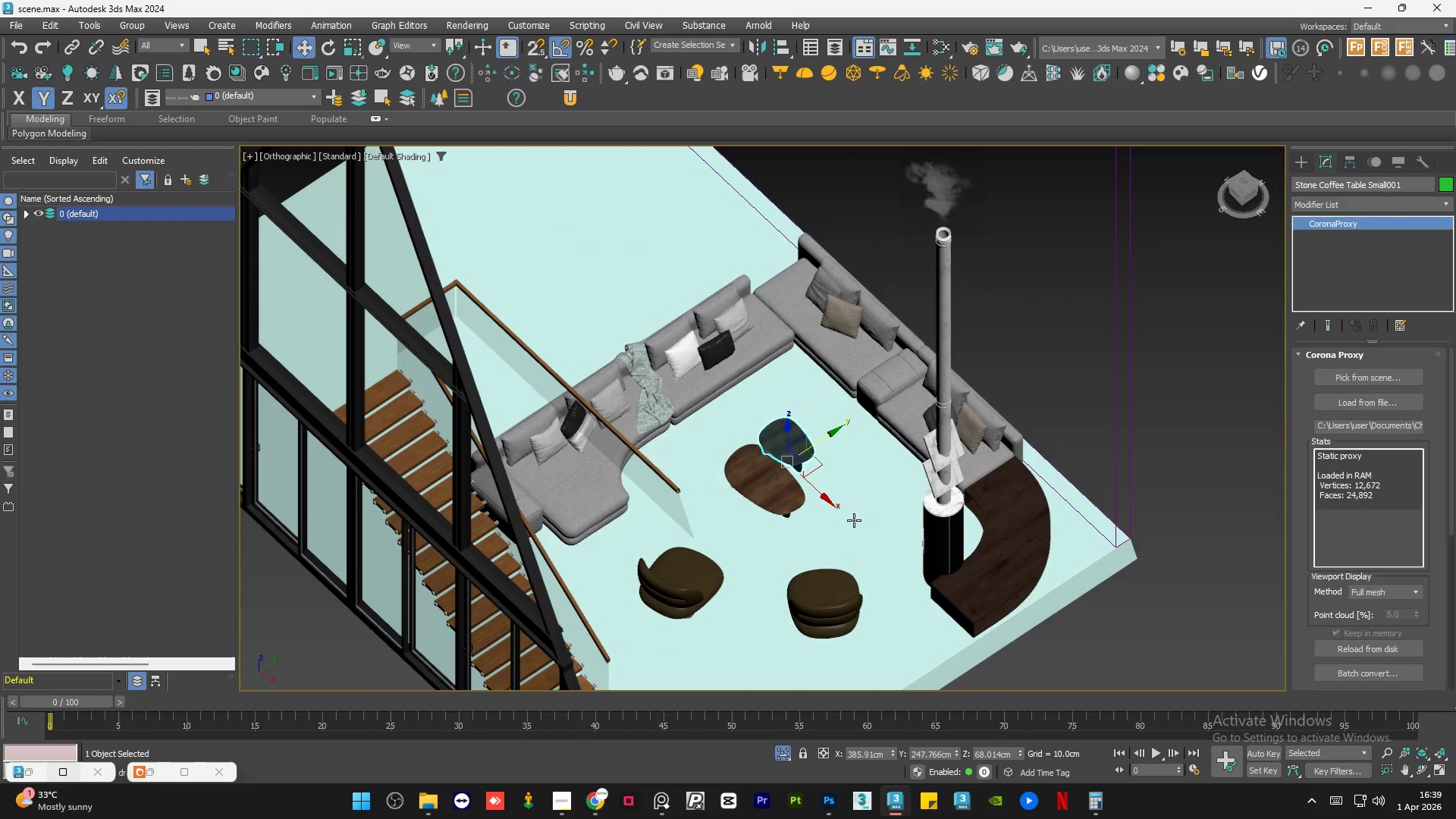 
hold_key(key=AltLeft, duration=1.52)
 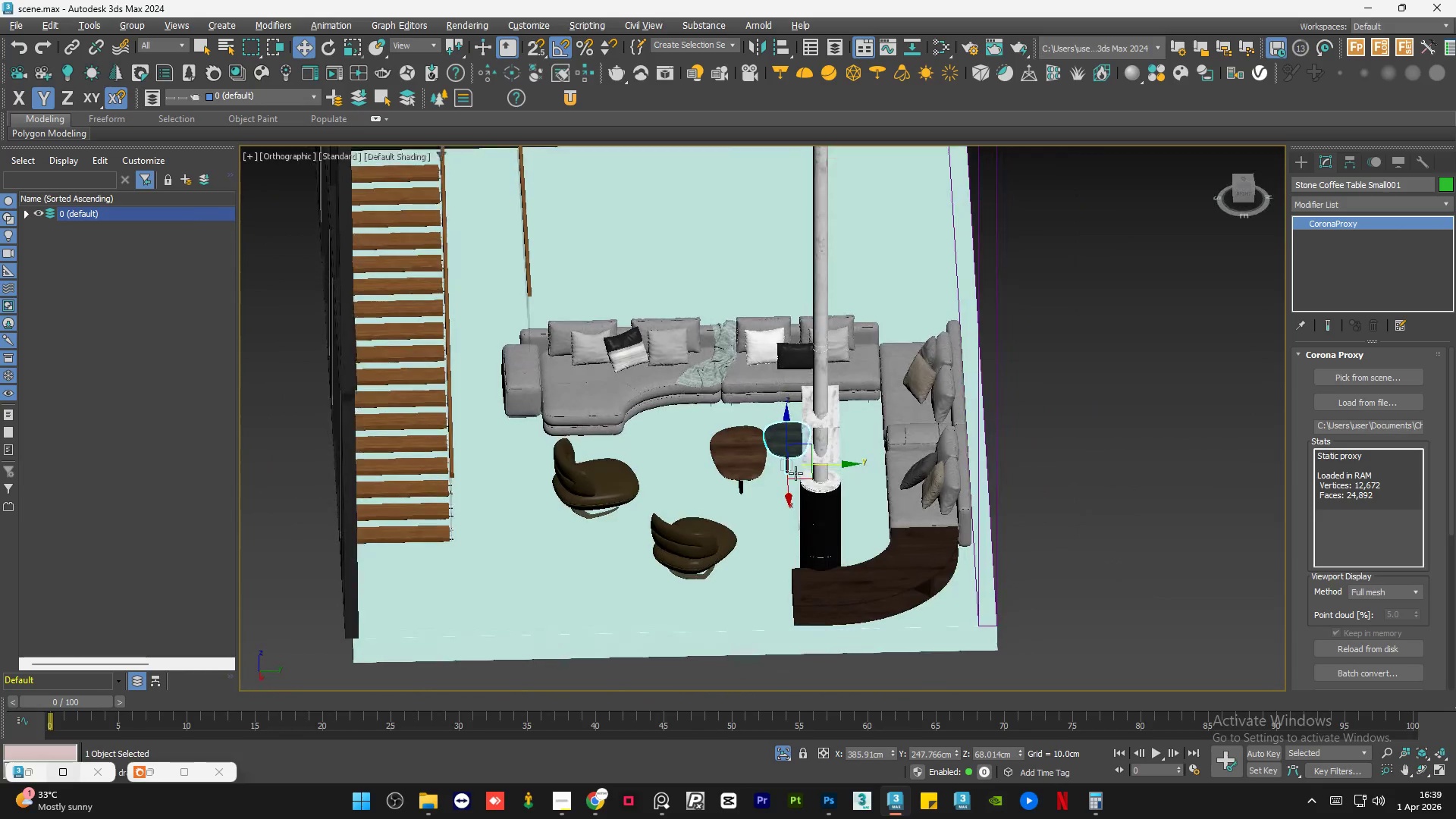 
hold_key(key=AltLeft, duration=1.5)
 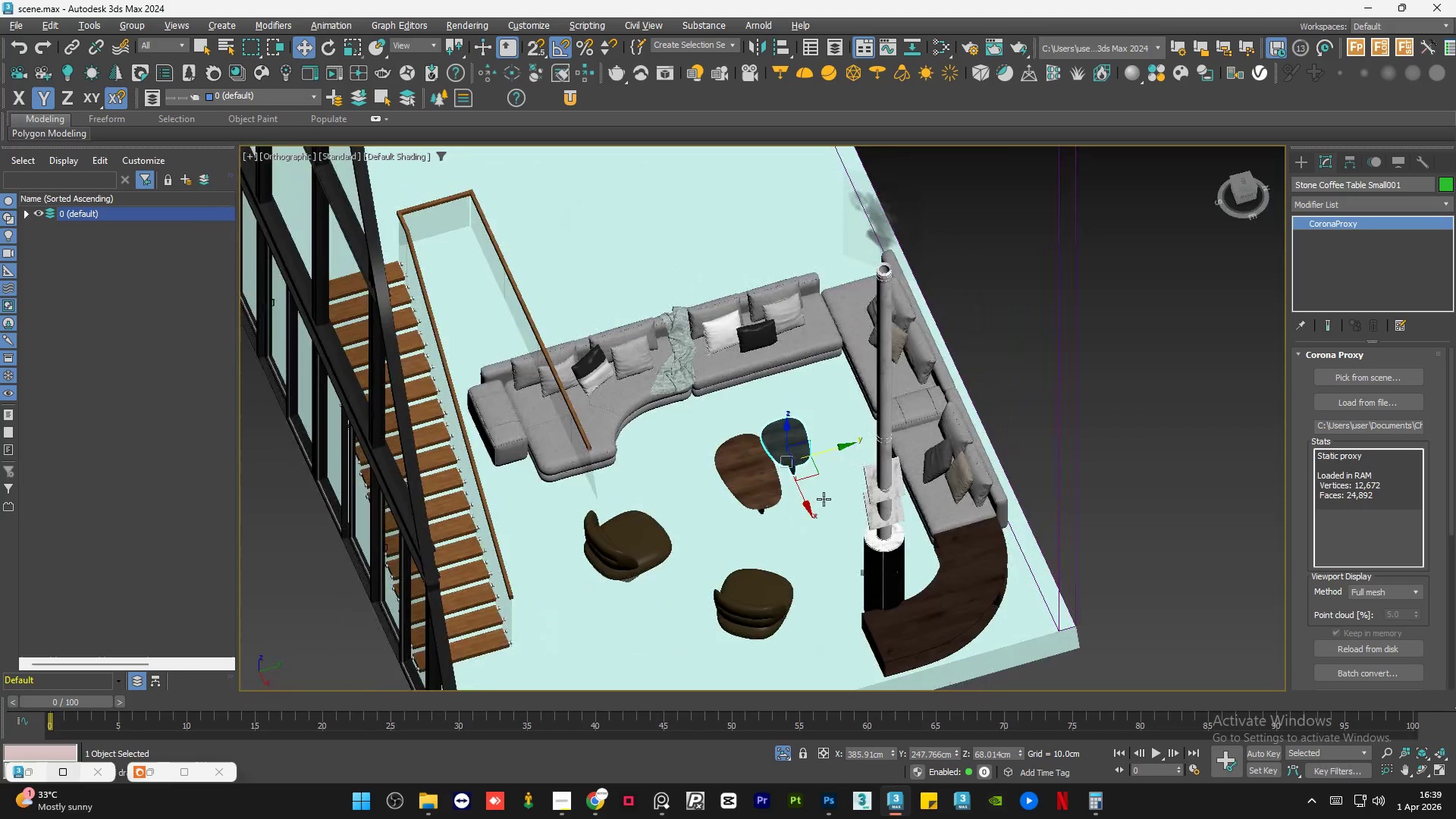 
hold_key(key=AltLeft, duration=1.52)
 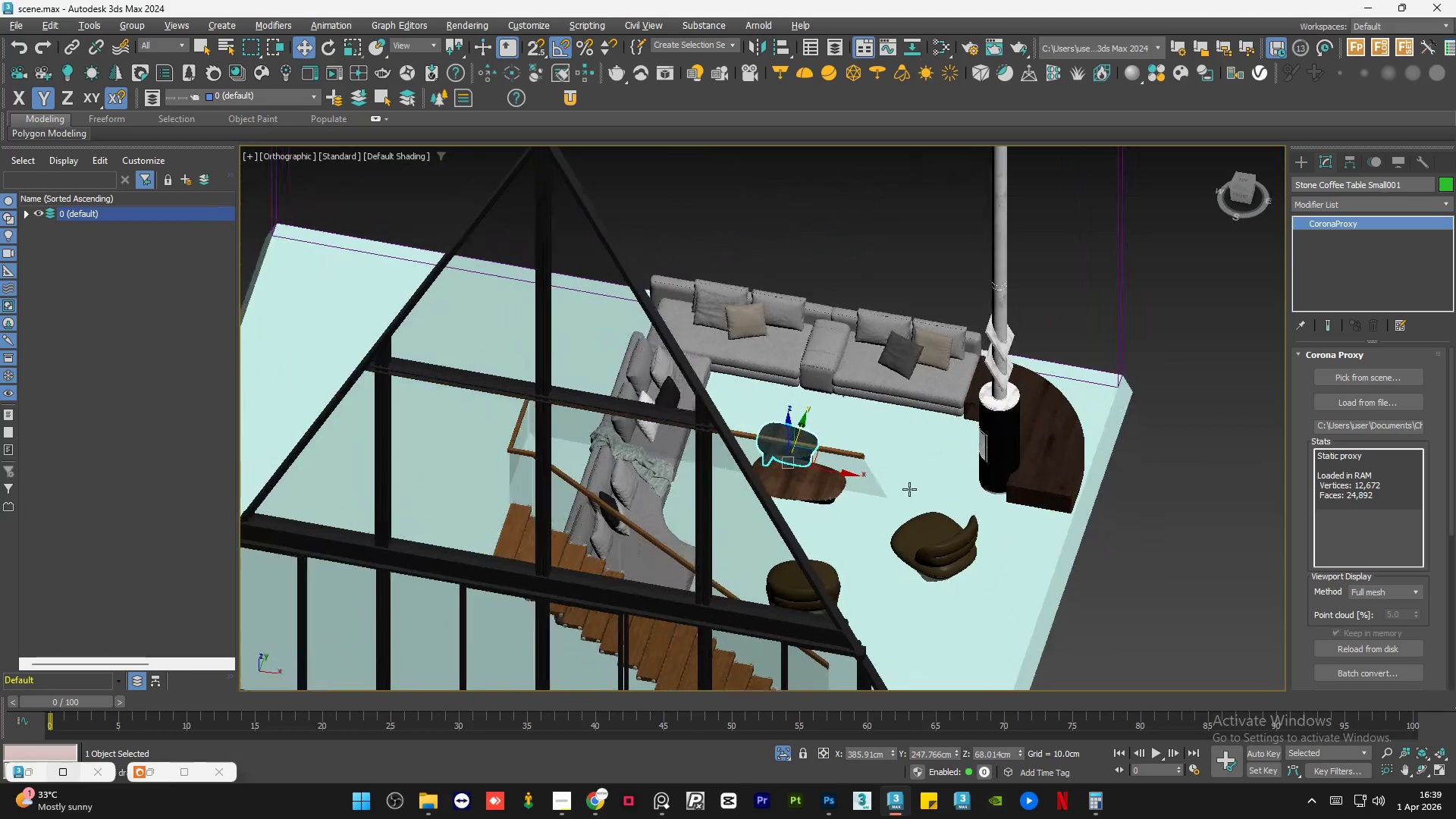 
hold_key(key=AltLeft, duration=0.89)
 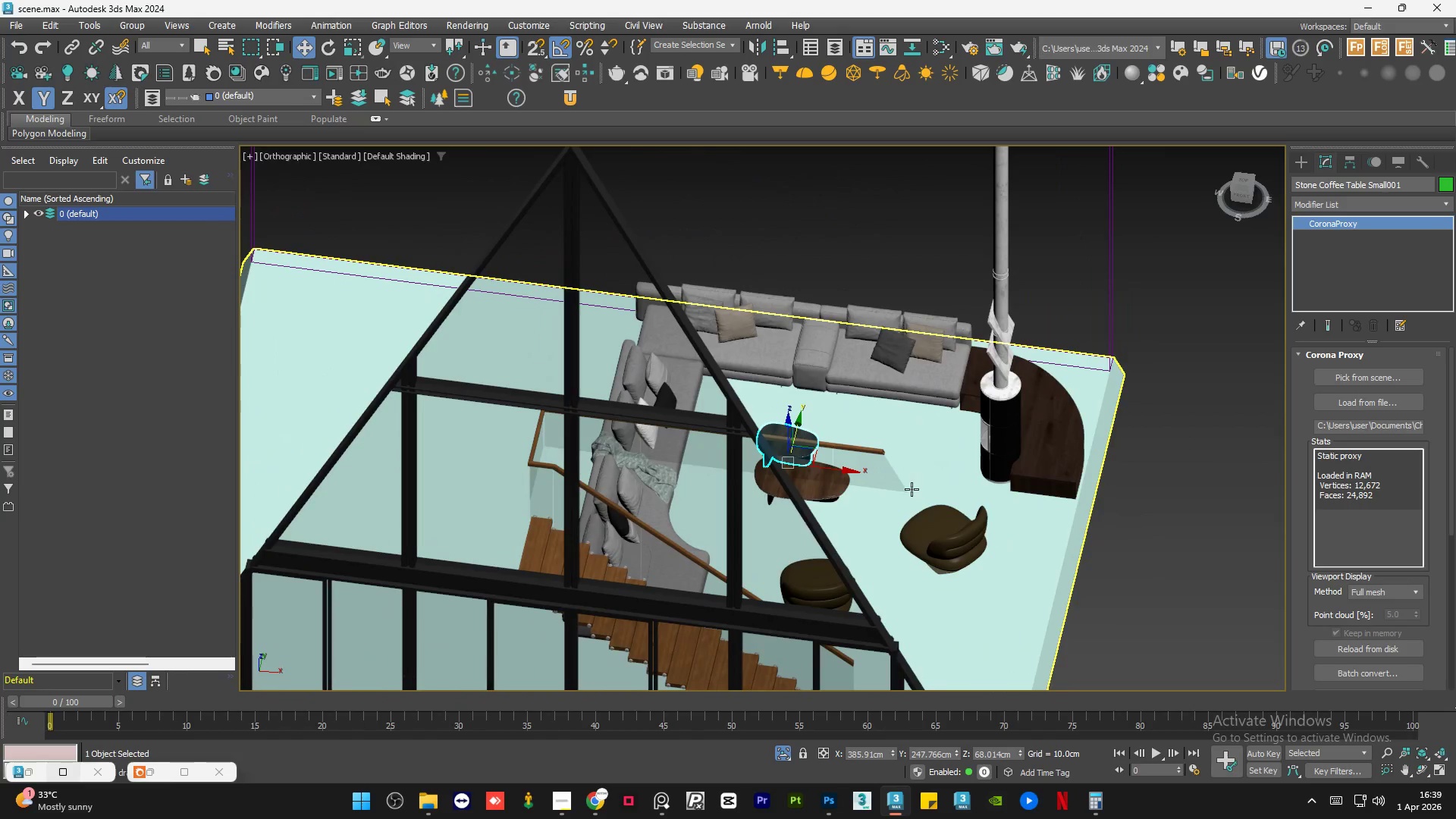 
hold_key(key=AltLeft, duration=1.5)
 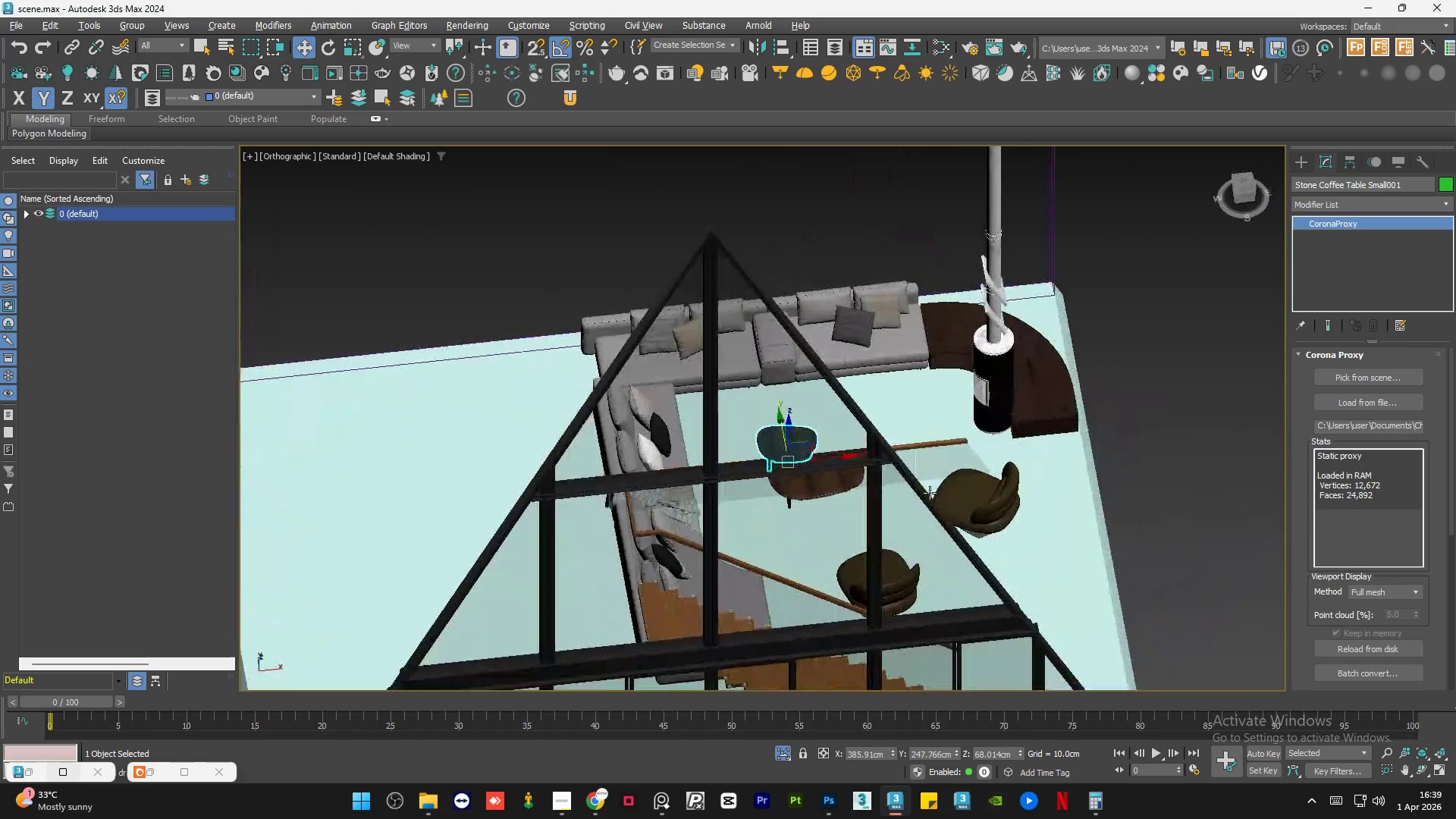 
hold_key(key=AltLeft, duration=1.3)
 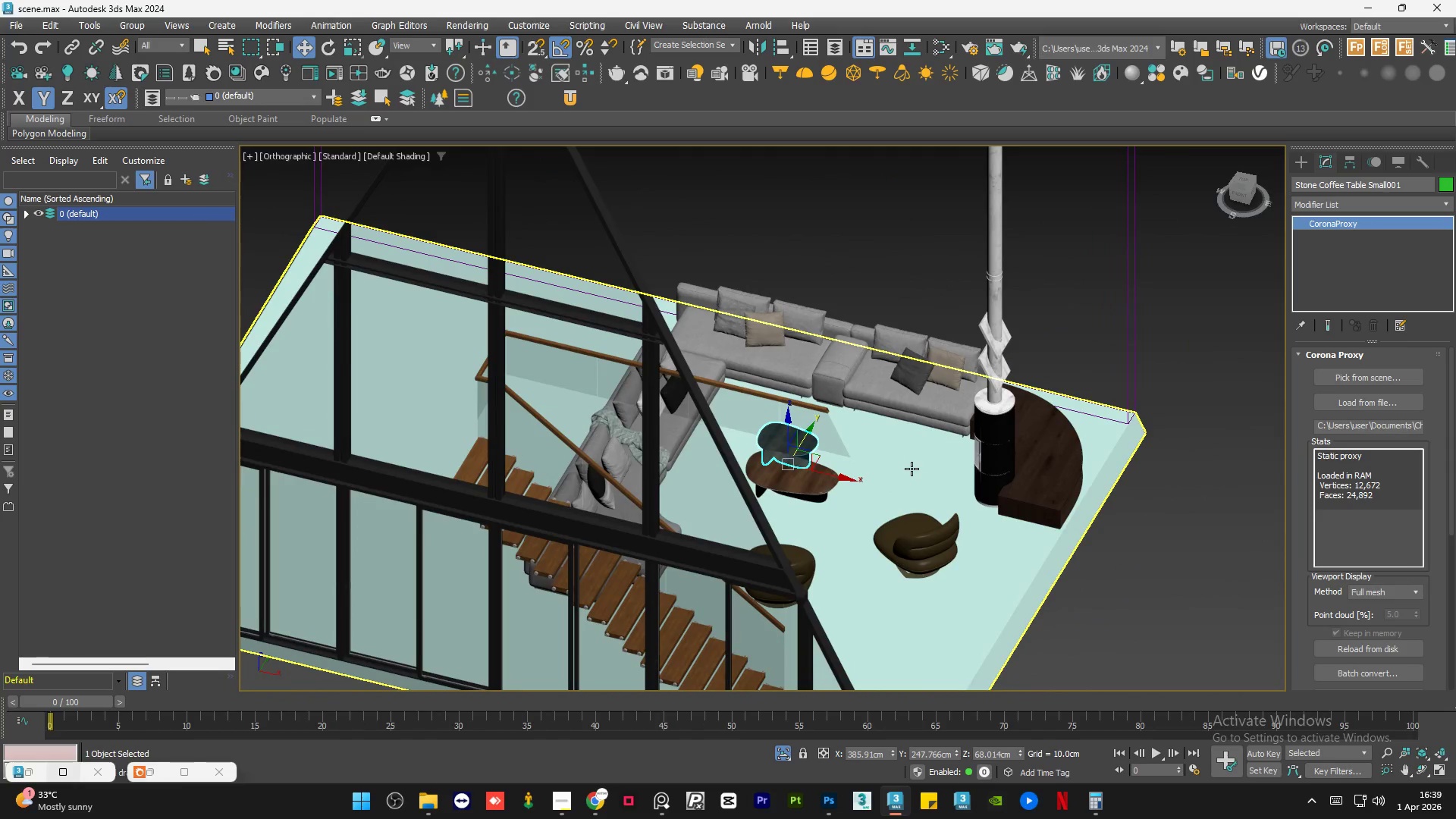 
hold_key(key=AltLeft, duration=1.5)
 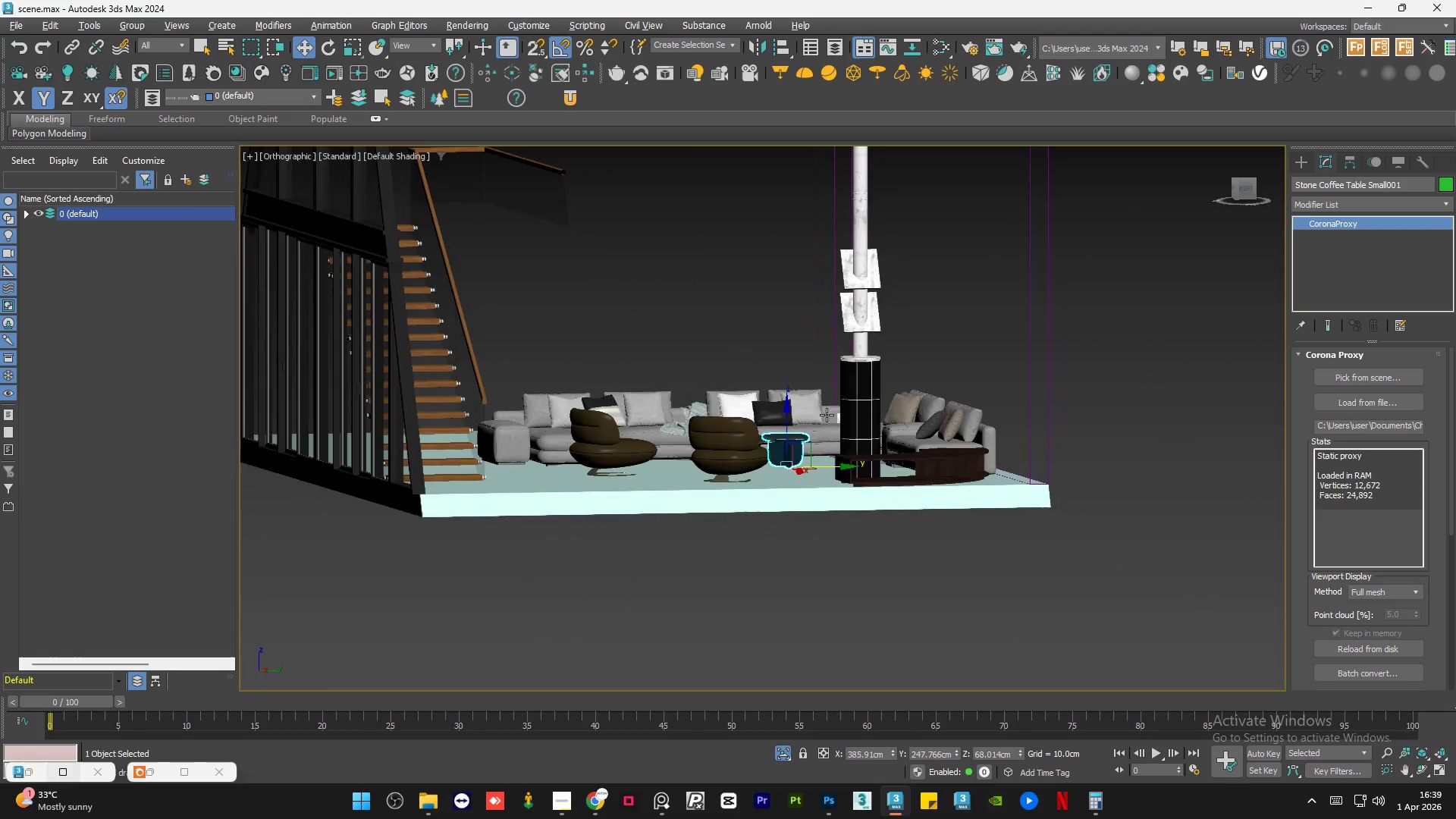 
hold_key(key=AltLeft, duration=0.86)
 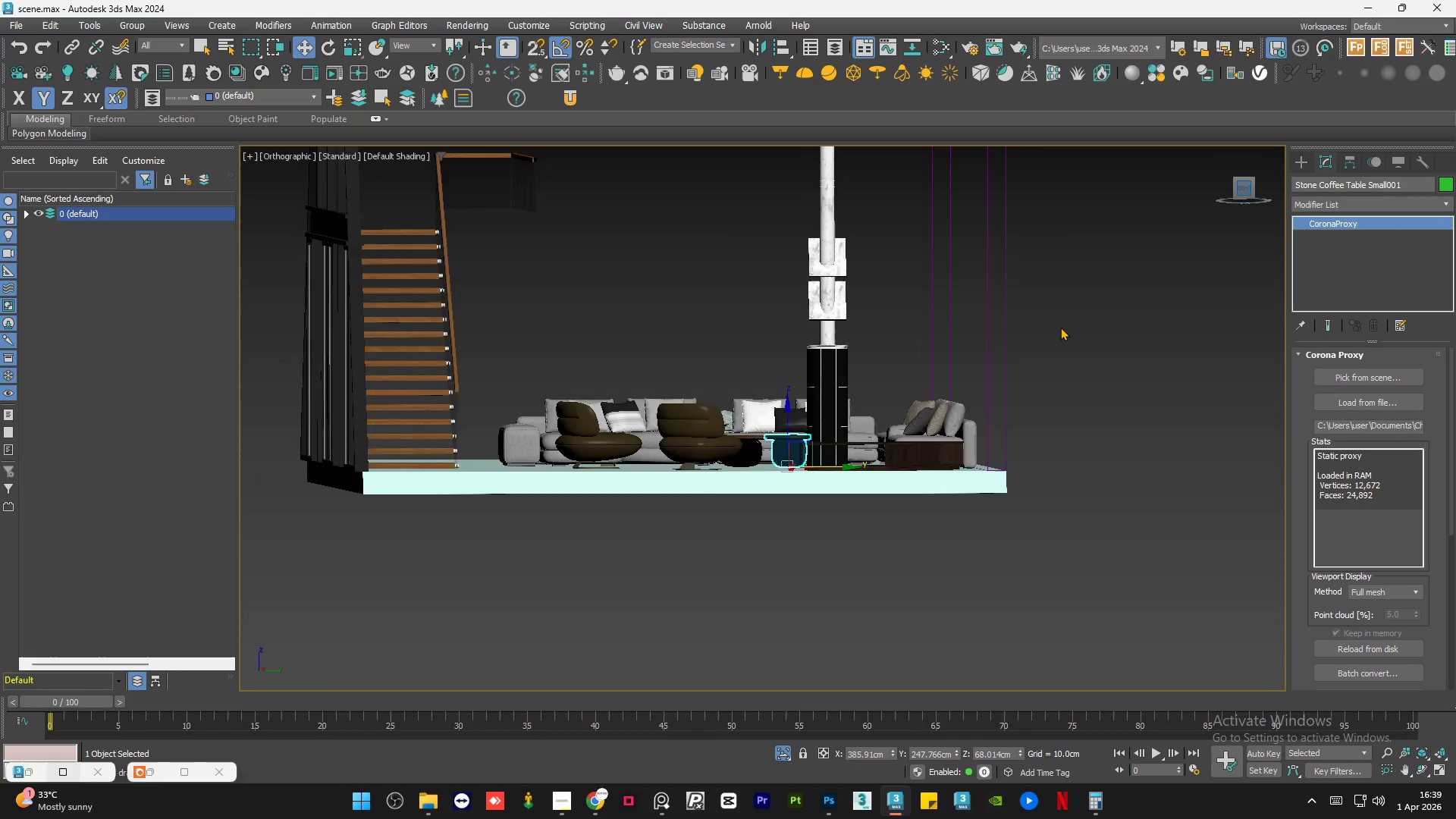 
scroll: coordinate [763, 435], scroll_direction: up, amount: 7.0
 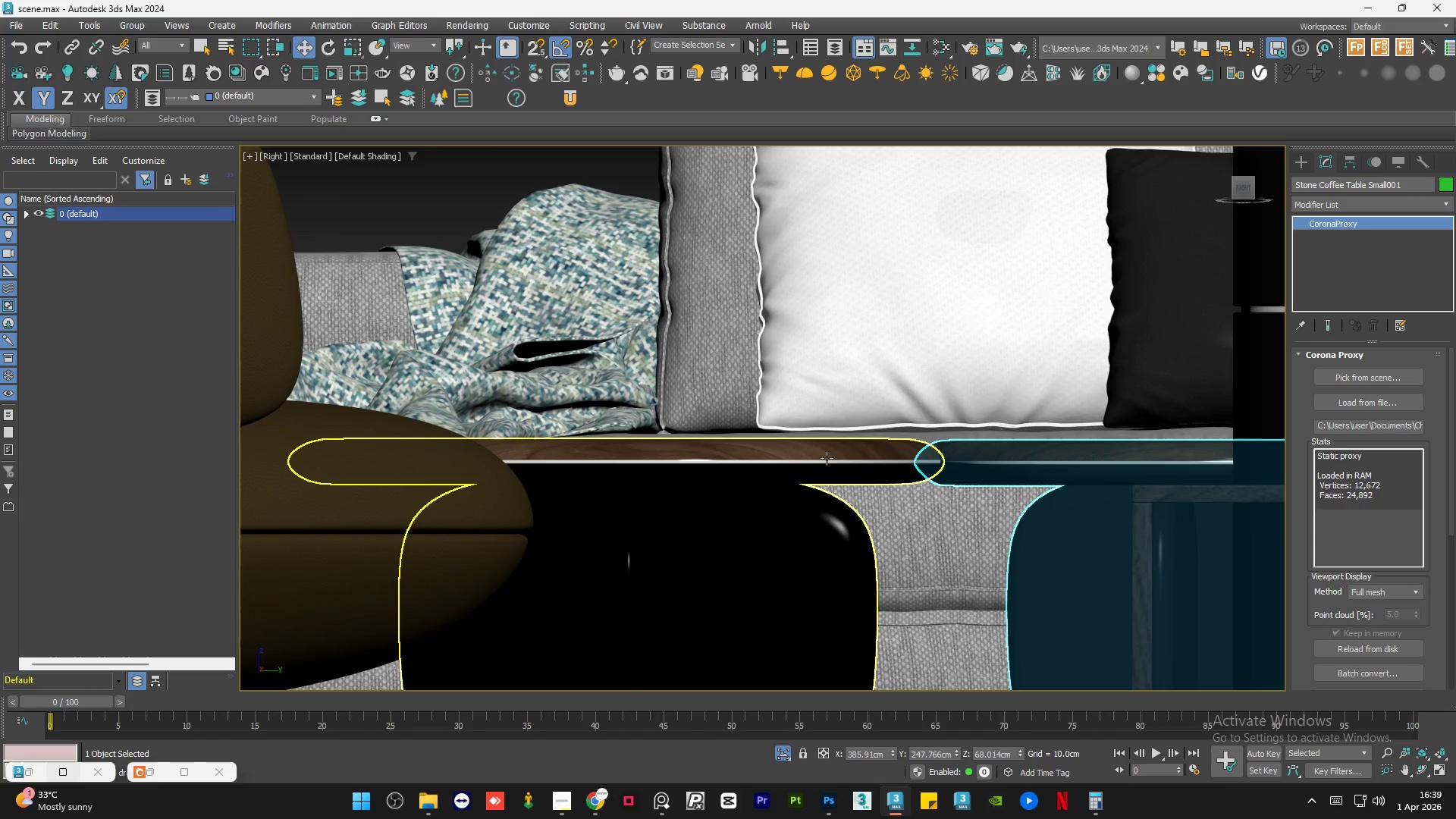 
hold_key(key=AltLeft, duration=0.92)
 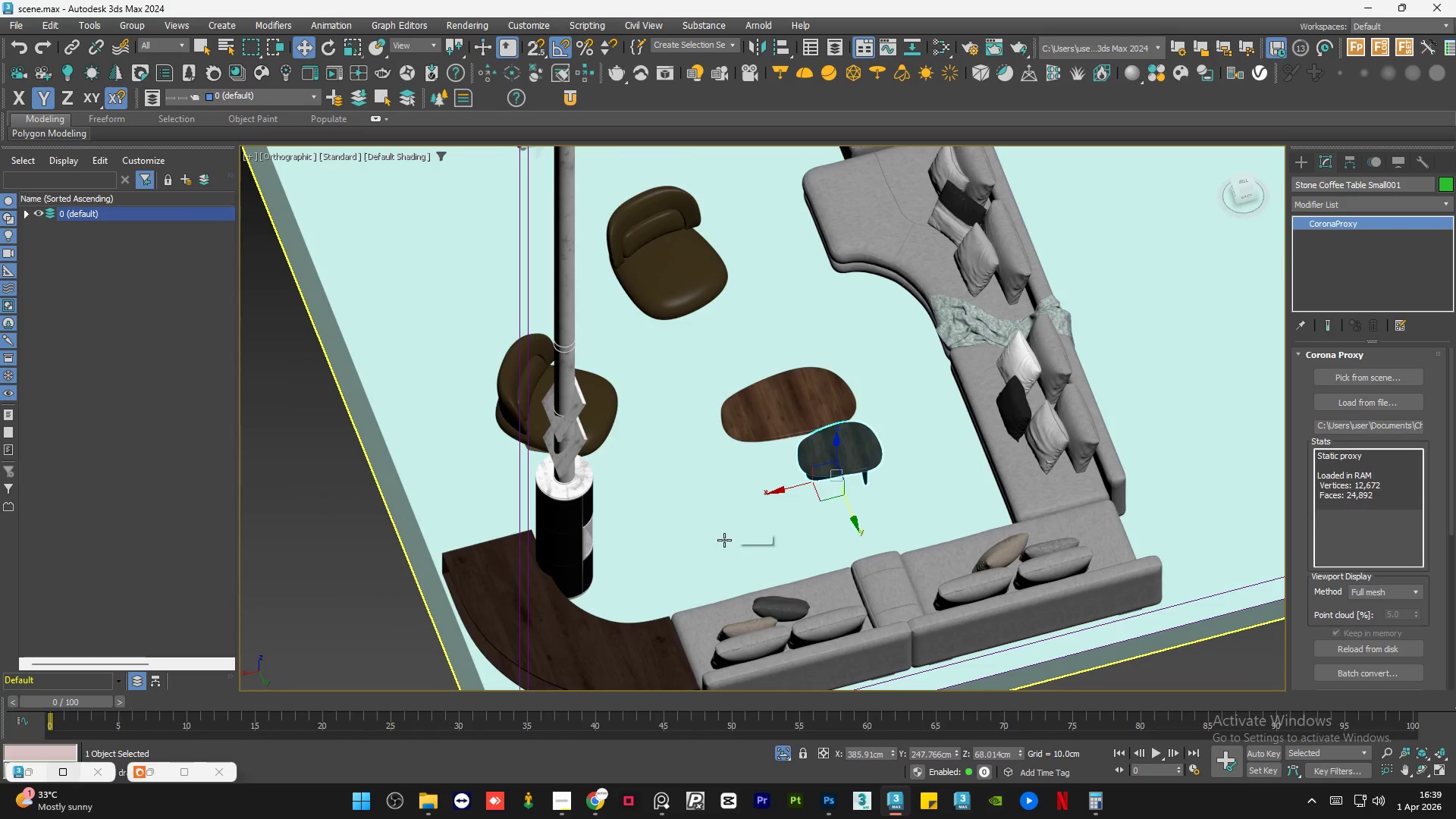 
scroll: coordinate [790, 441], scroll_direction: down, amount: 6.0
 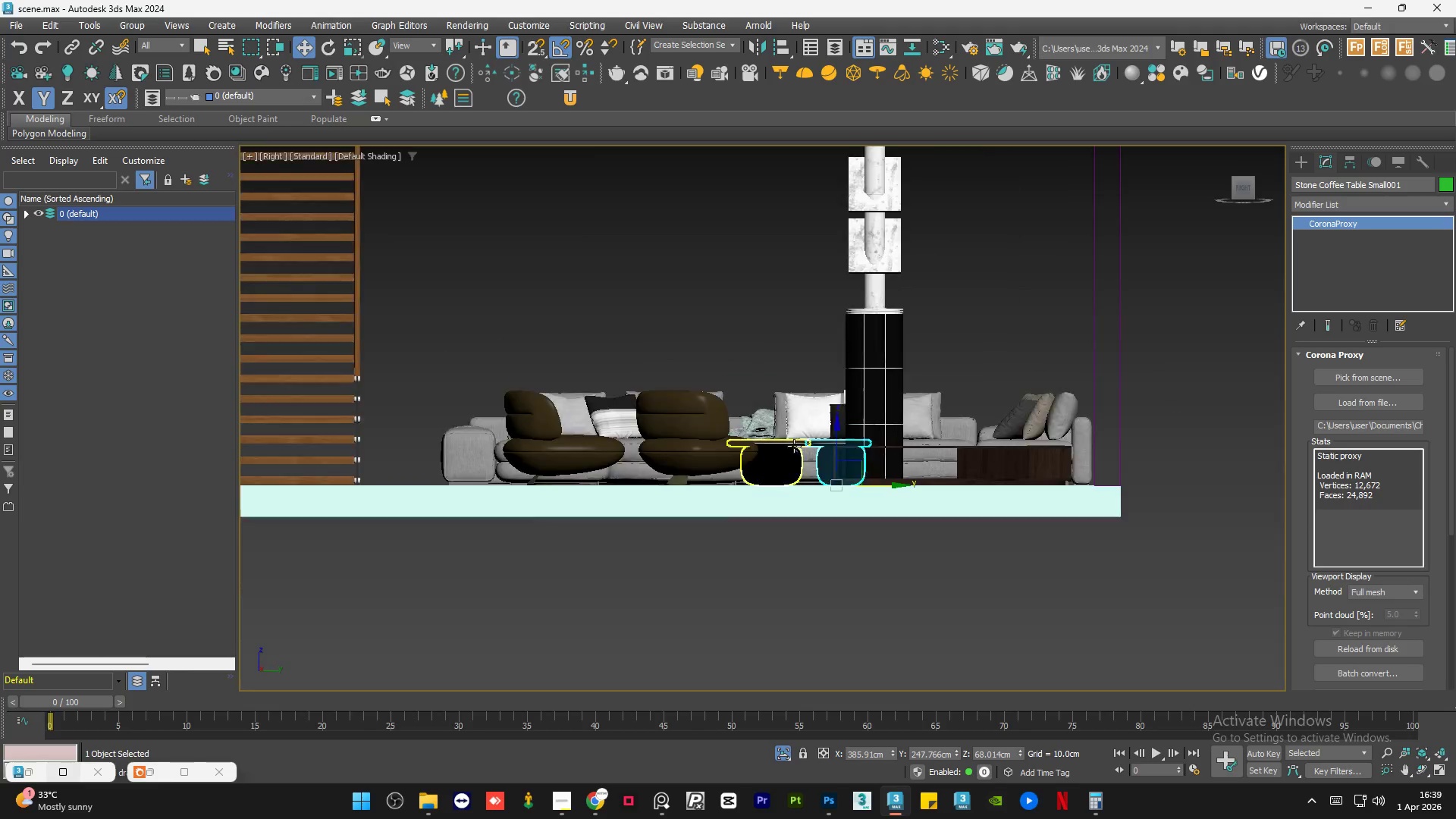 
key(Delete)
 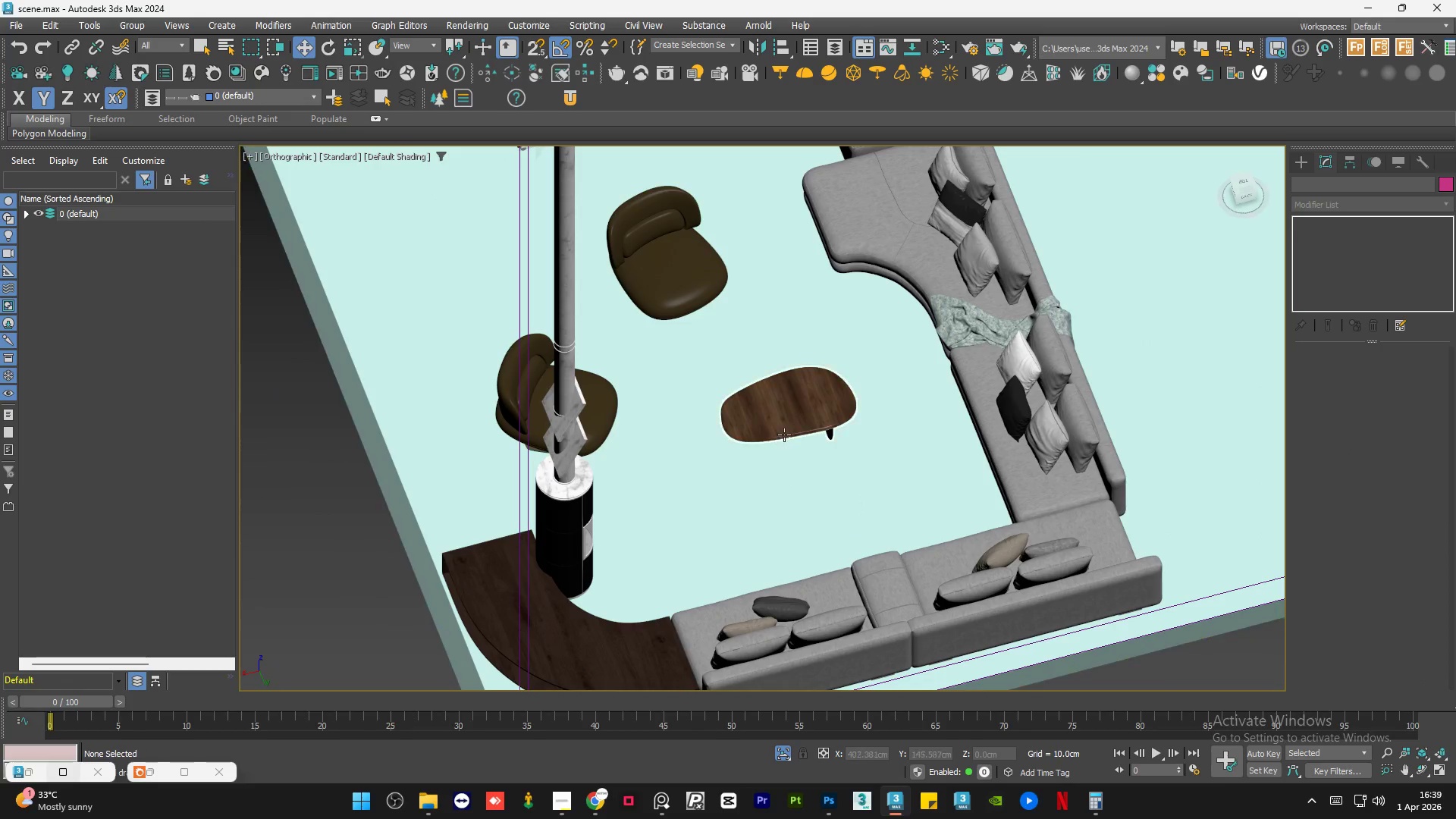 
left_click([786, 425])
 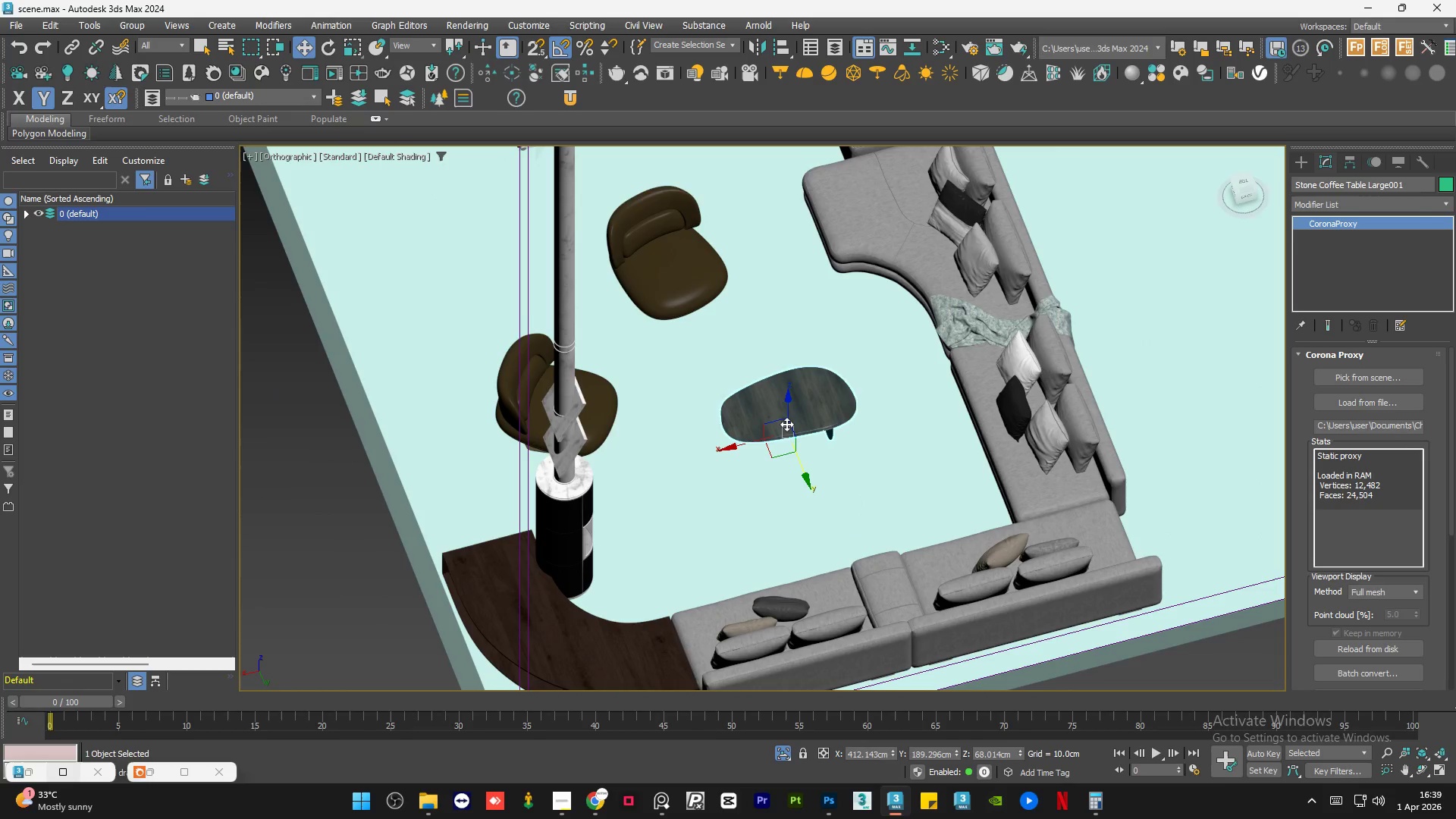 
hold_key(key=AltLeft, duration=1.12)
 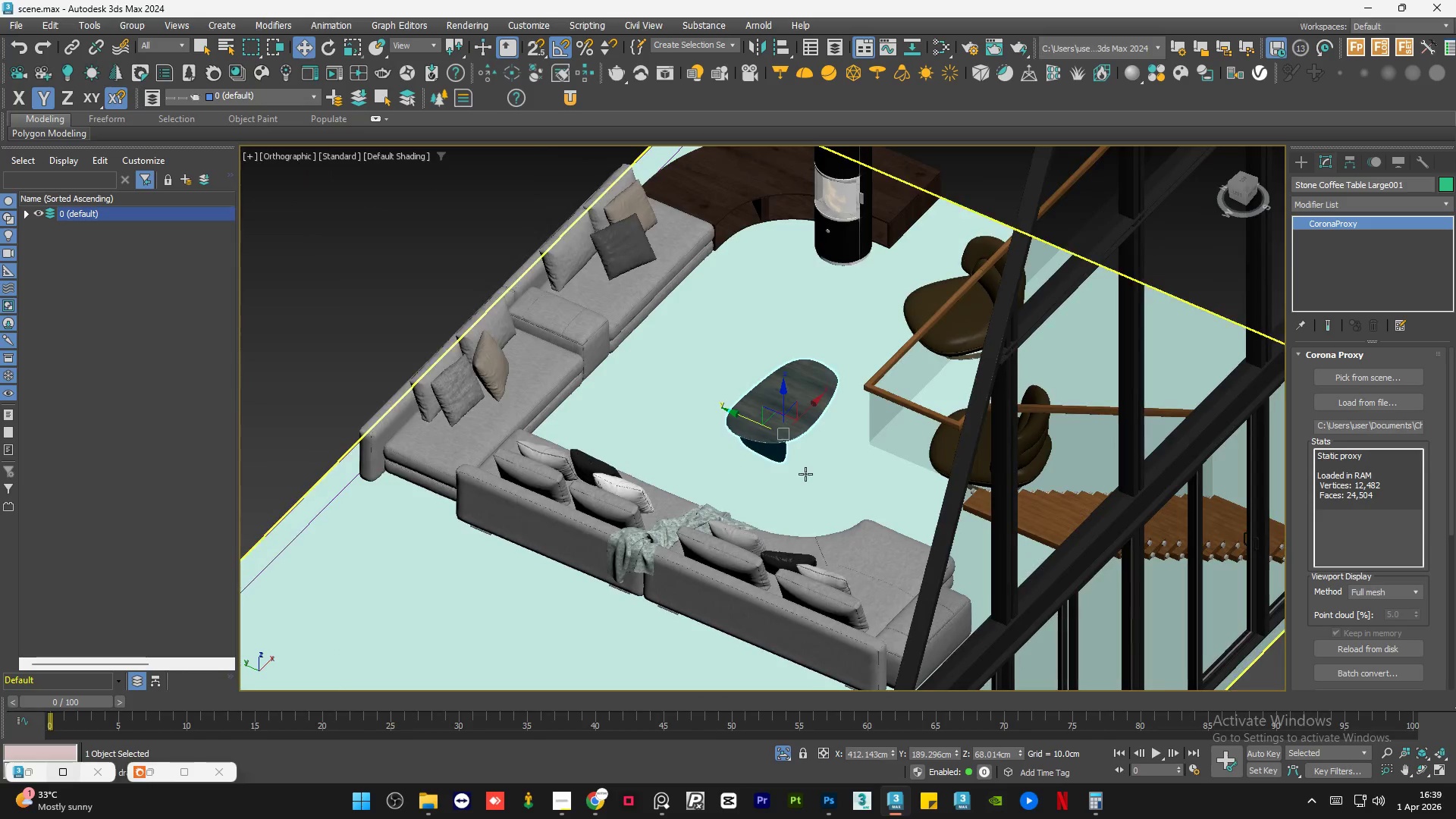 
hold_key(key=AltLeft, duration=1.03)
 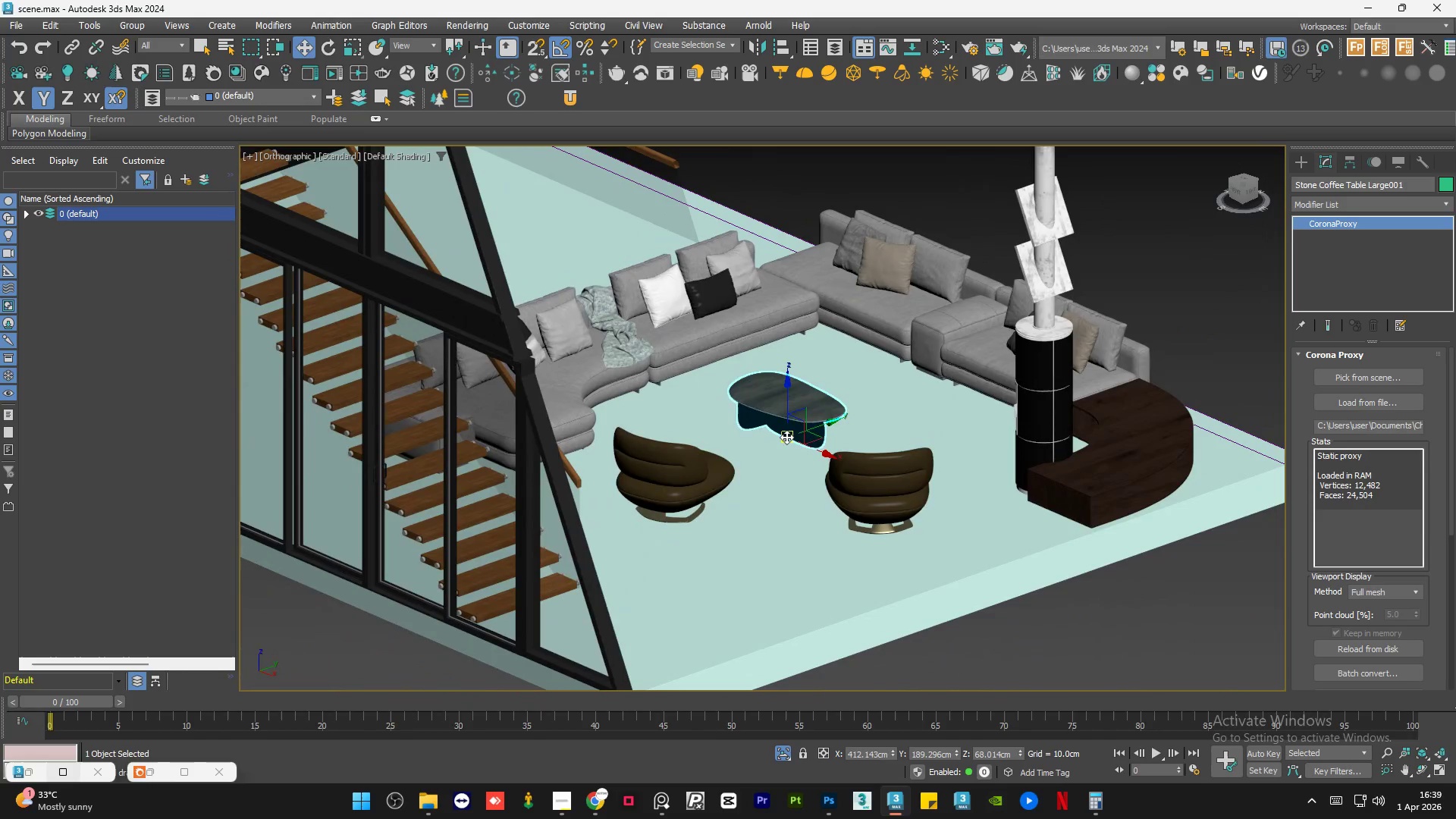 
hold_key(key=AltLeft, duration=1.19)
 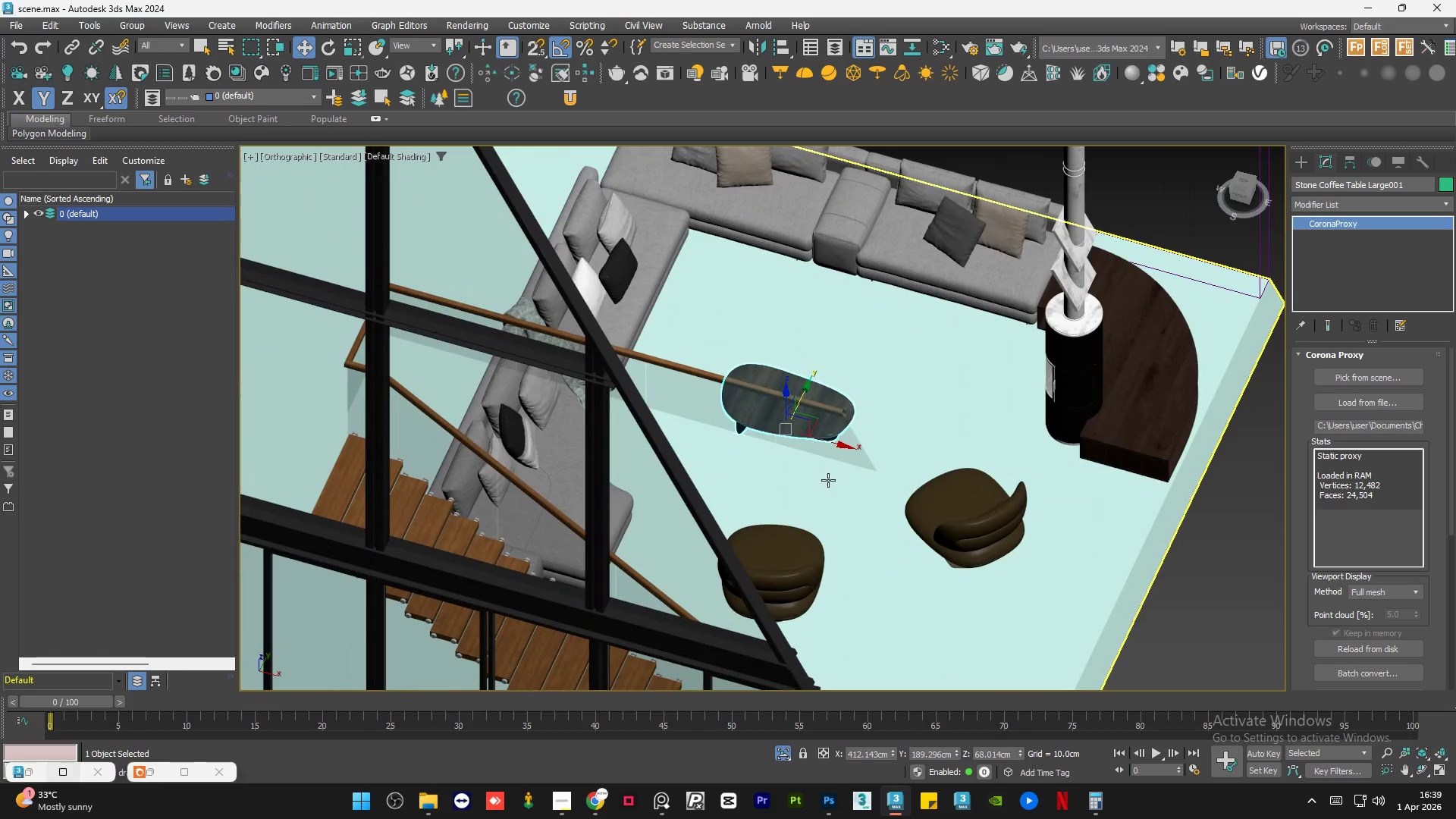 
key(Delete)
 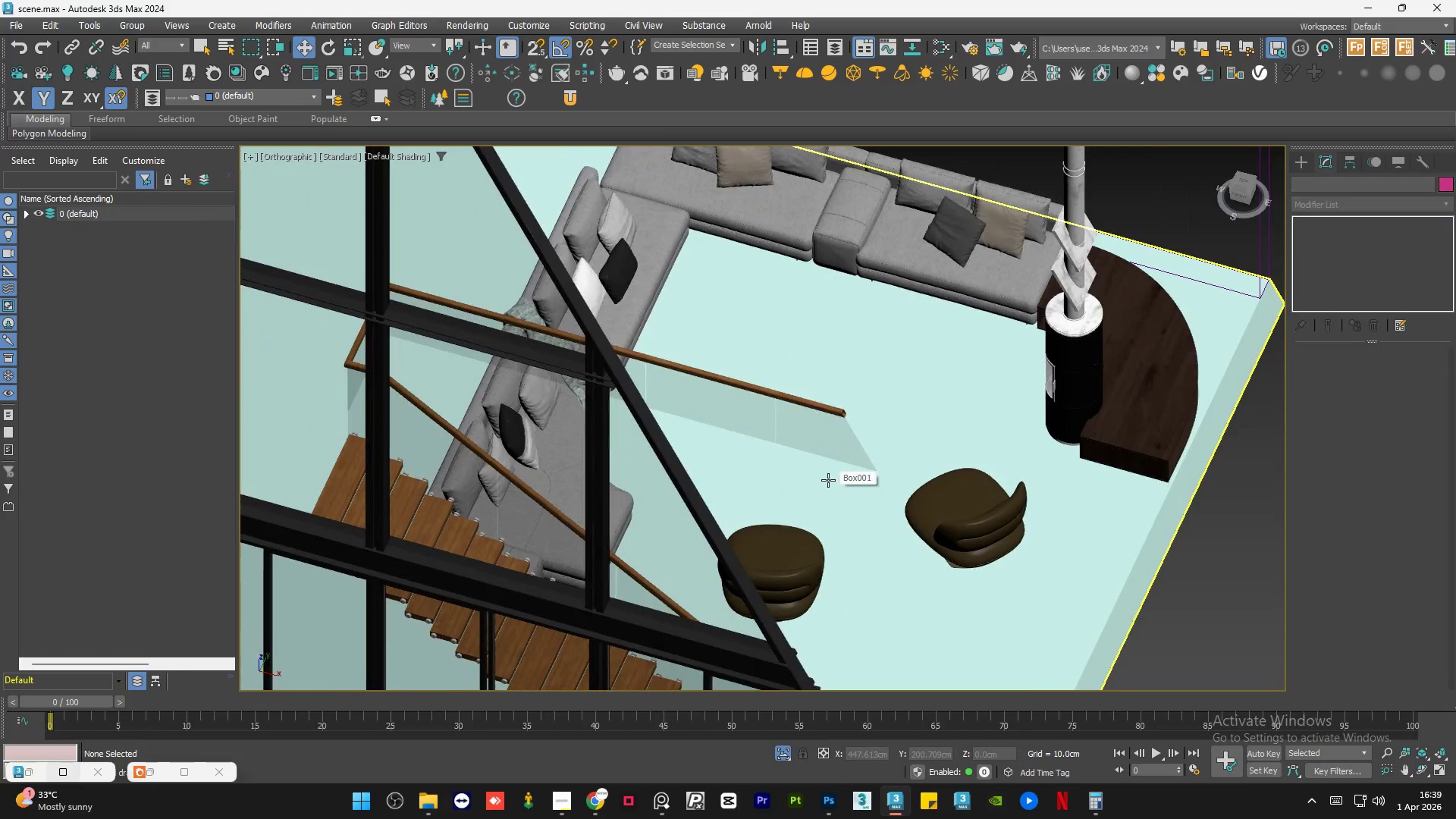 
hold_key(key=AltLeft, duration=0.81)
 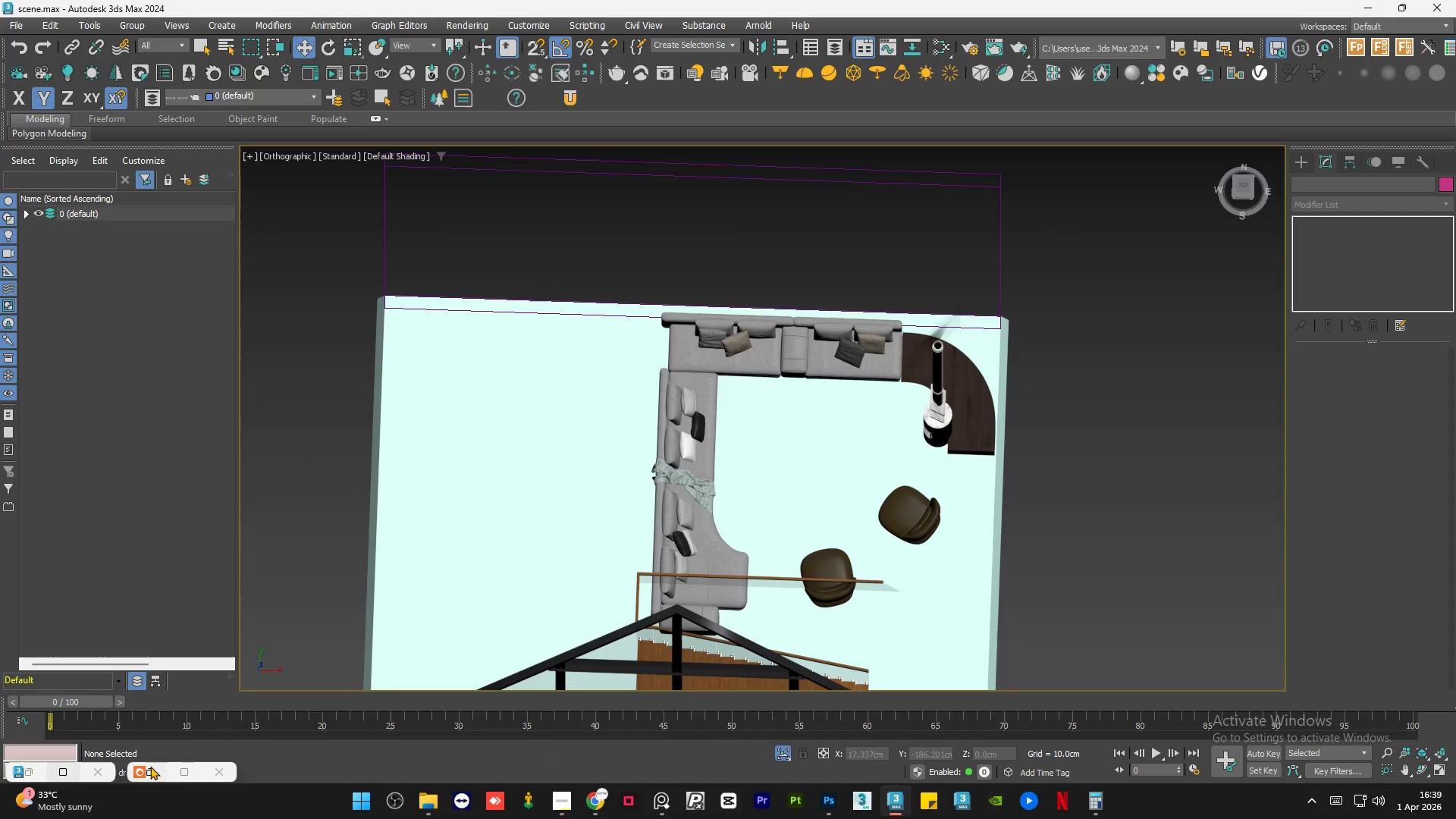 
scroll: coordinate [822, 481], scroll_direction: down, amount: 2.0
 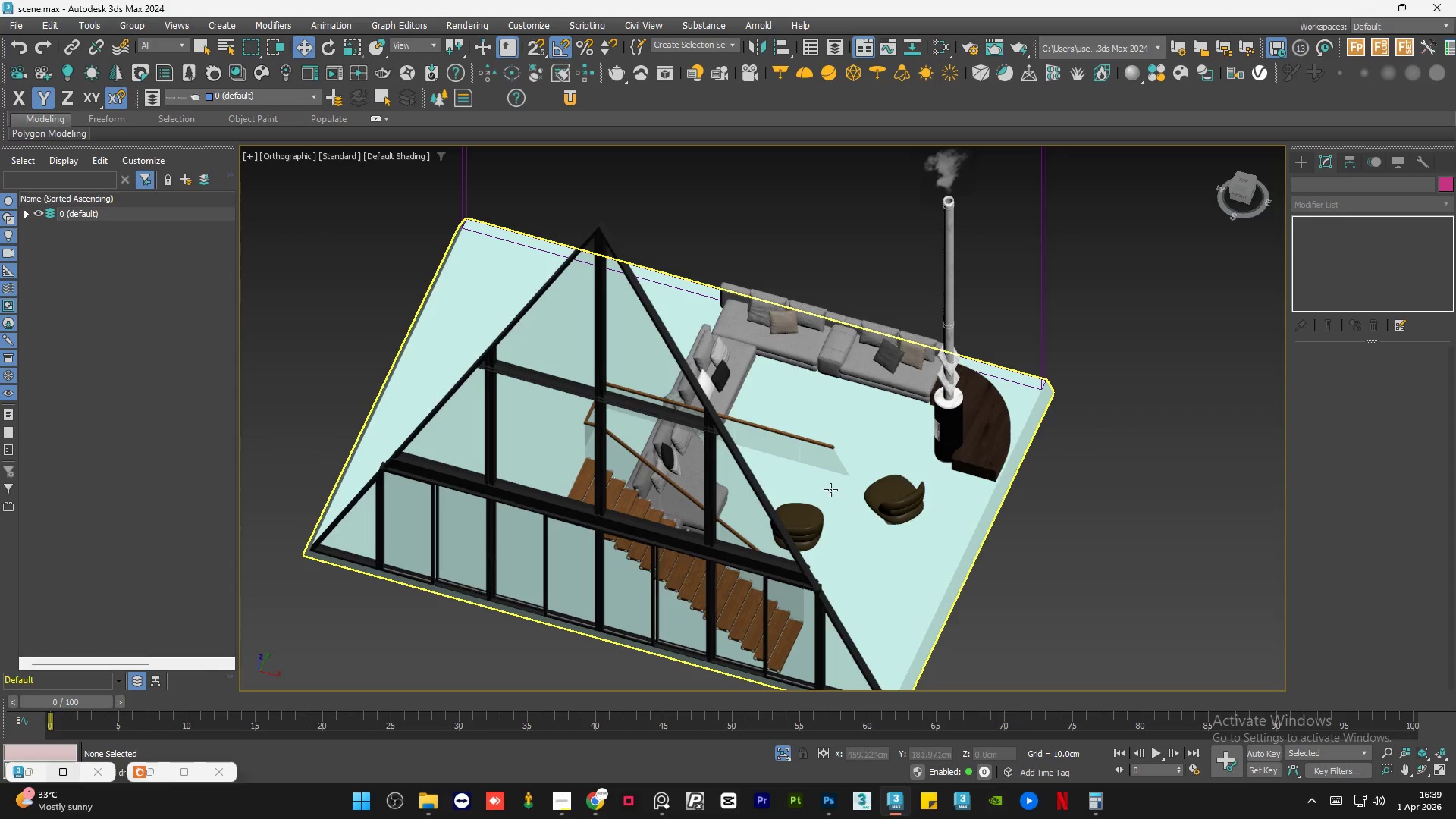 
left_click([155, 773])
 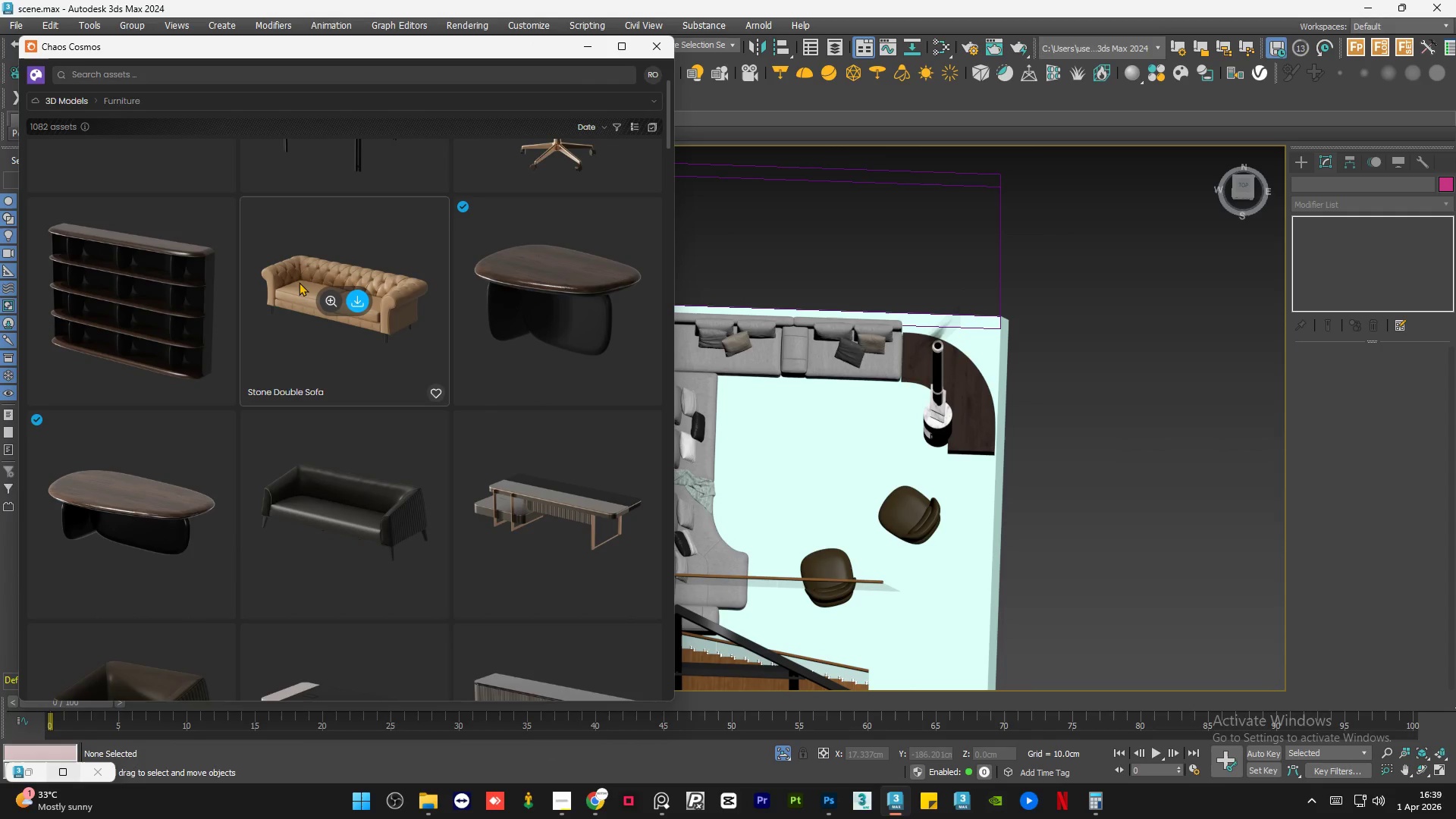 
scroll: coordinate [330, 253], scroll_direction: down, amount: 29.0
 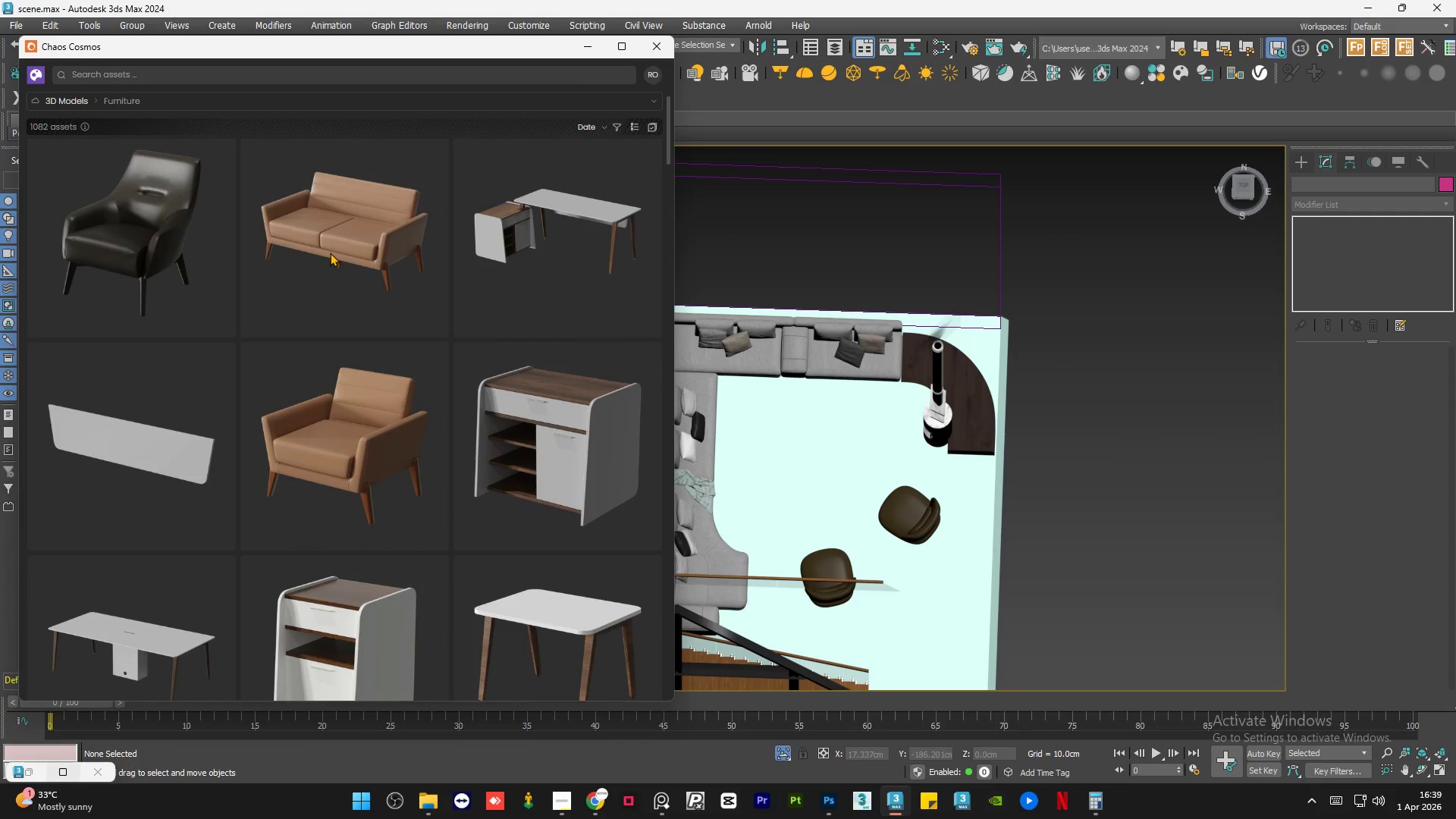 
scroll: coordinate [326, 263], scroll_direction: down, amount: 11.0
 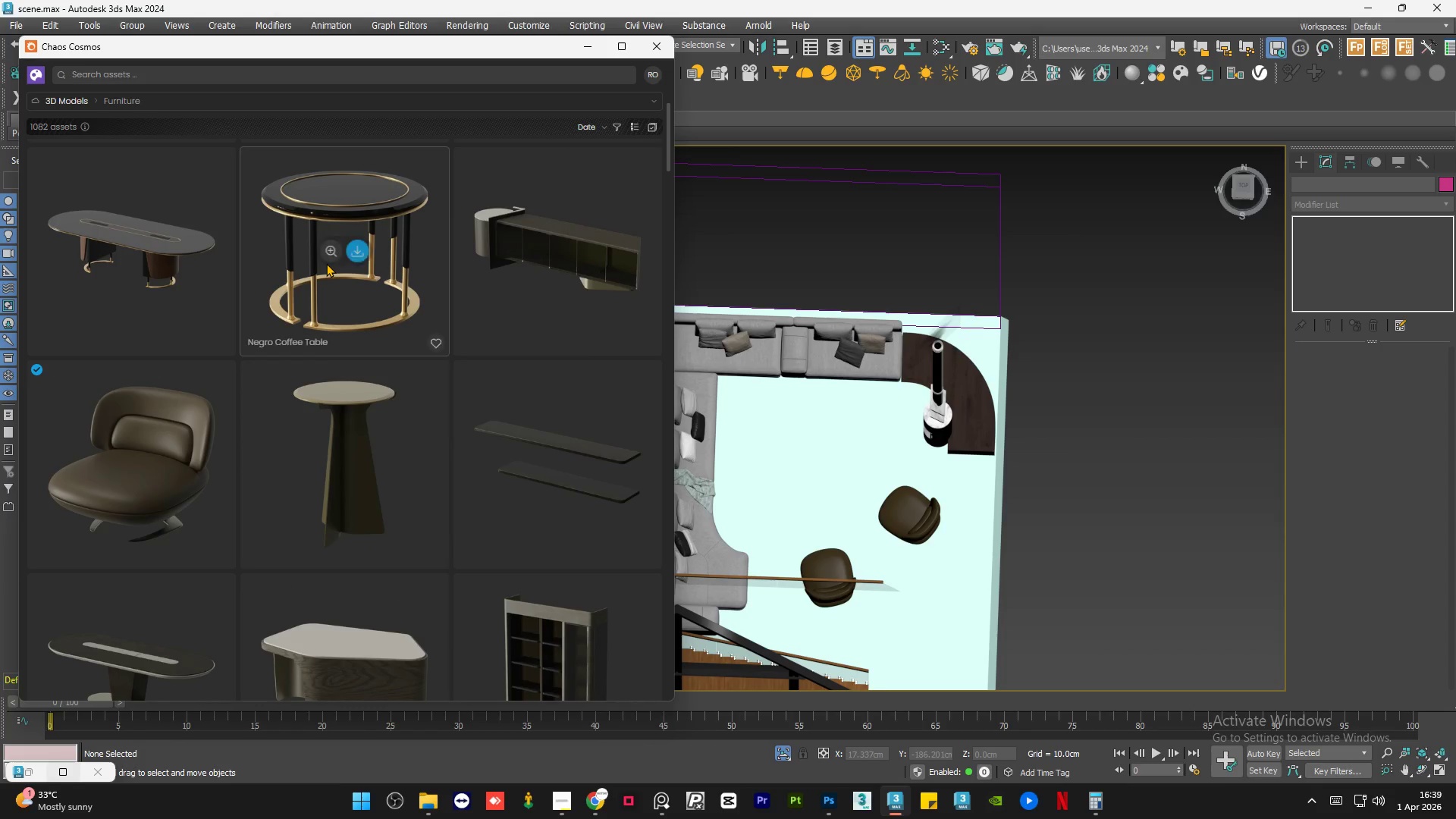 
scroll: coordinate [326, 263], scroll_direction: up, amount: 3.0
 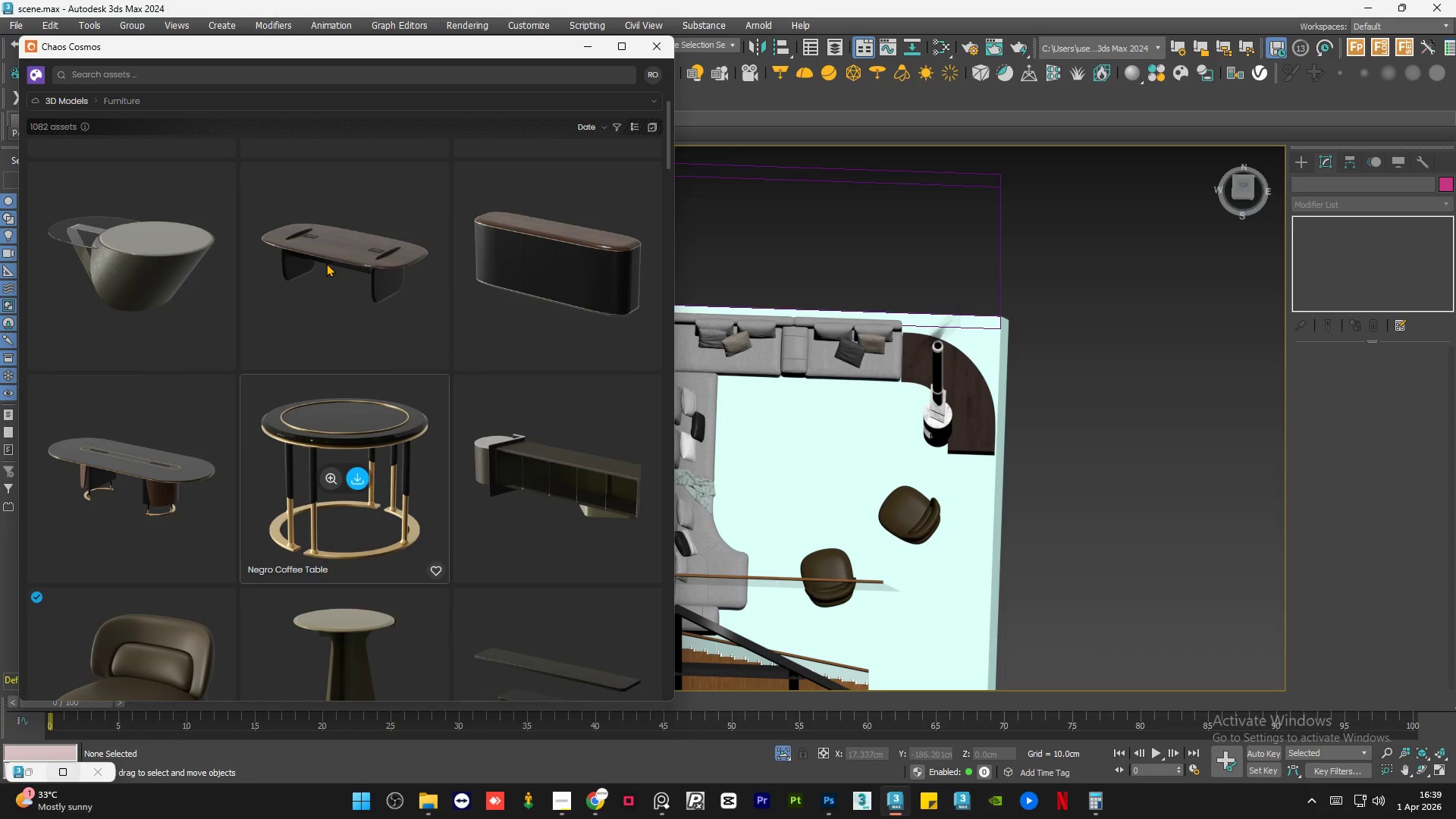 
scroll: coordinate [326, 263], scroll_direction: down, amount: 6.0
 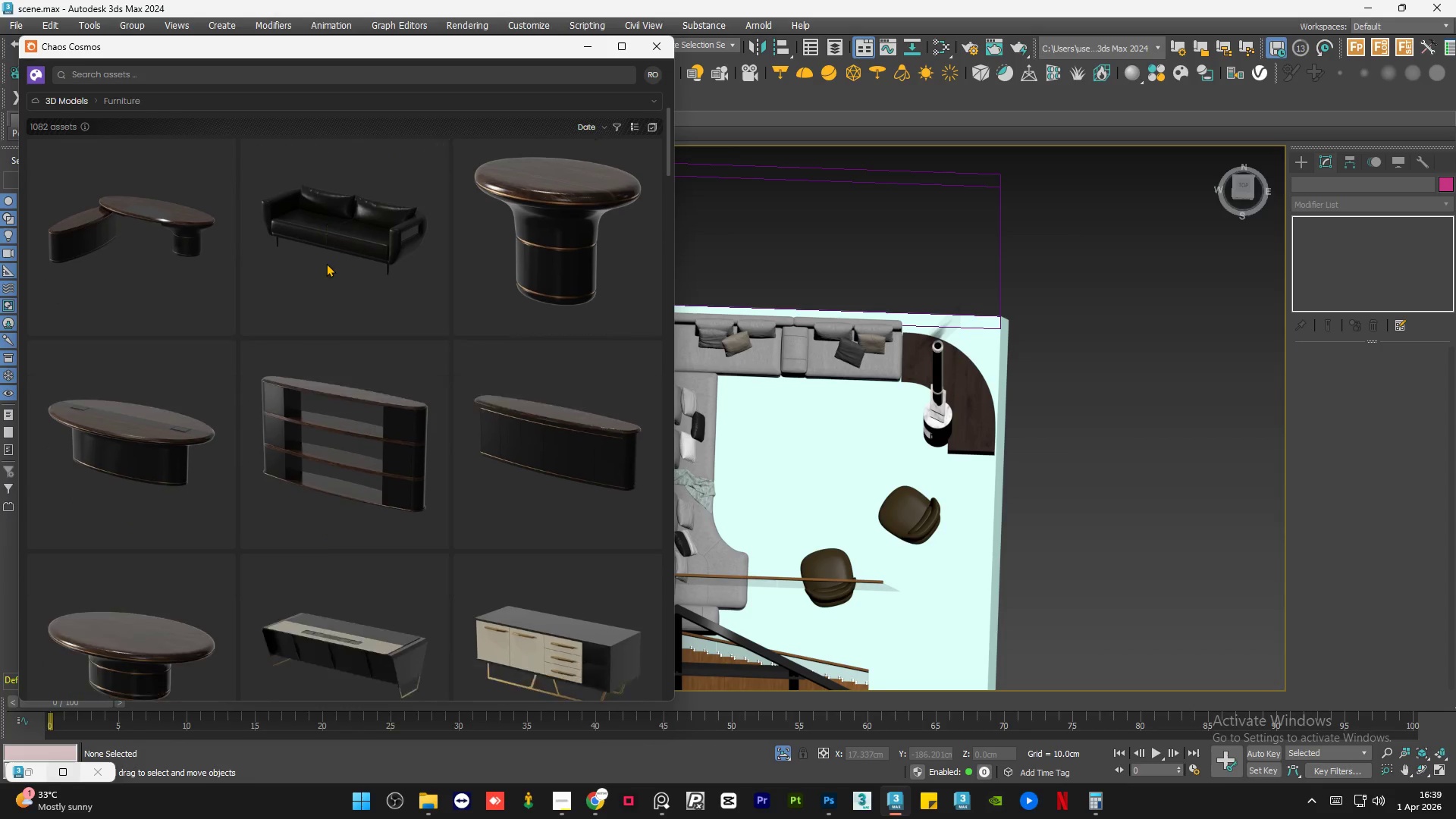 
scroll: coordinate [326, 263], scroll_direction: up, amount: 2.0
 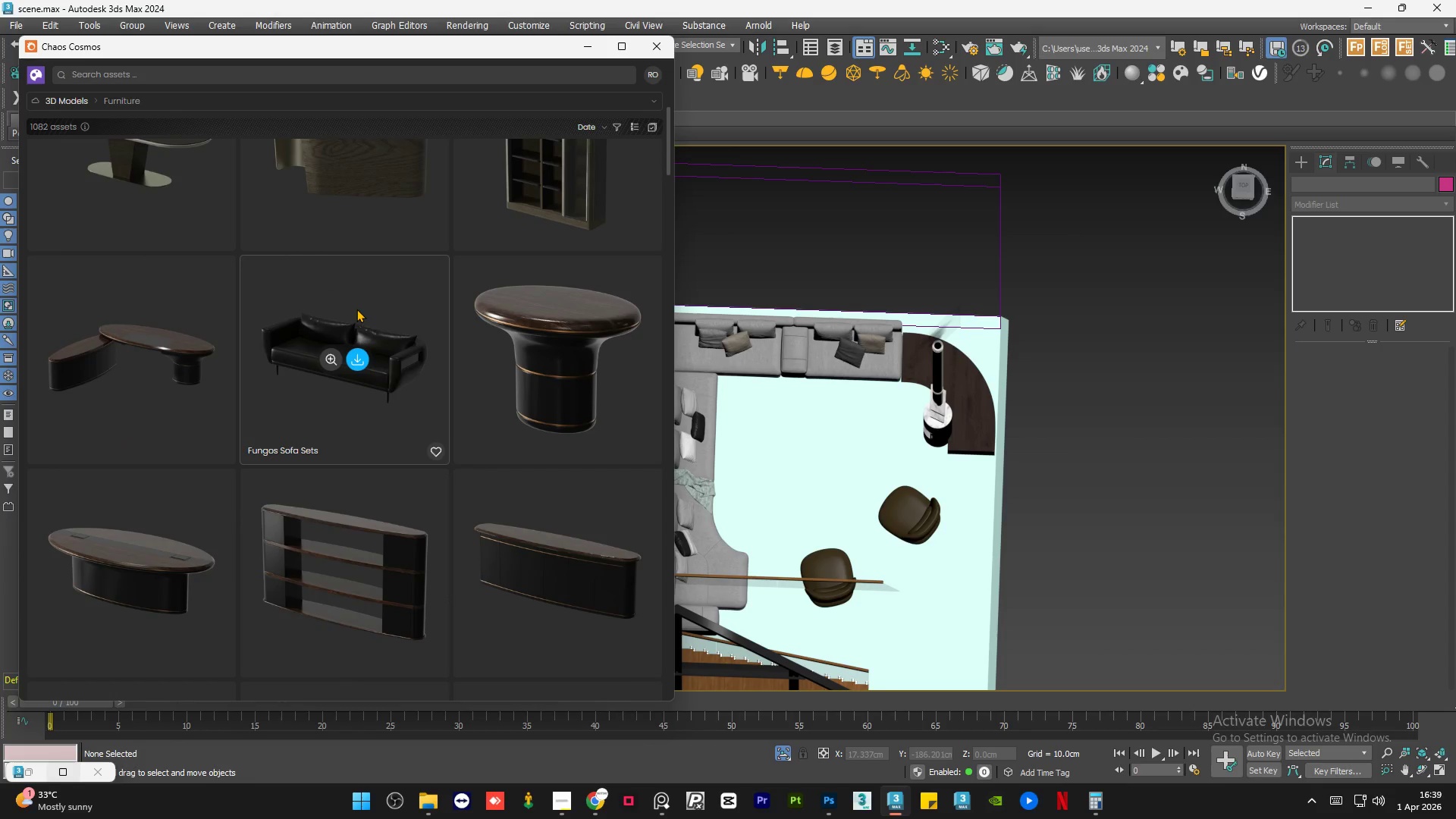 
scroll: coordinate [528, 294], scroll_direction: down, amount: 34.0
 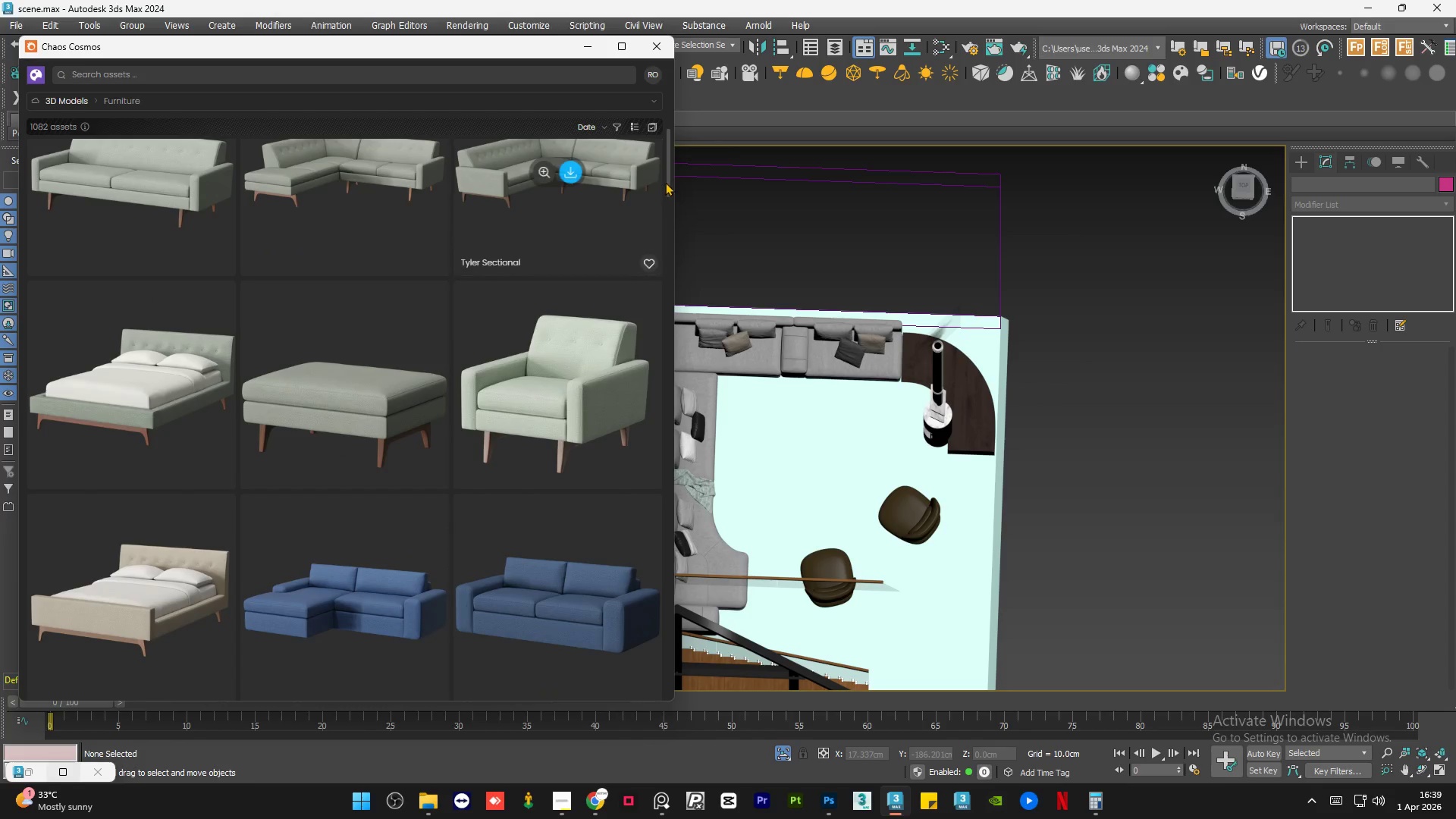 
left_click_drag(start_coordinate=[665, 181], to_coordinate=[667, 221])
 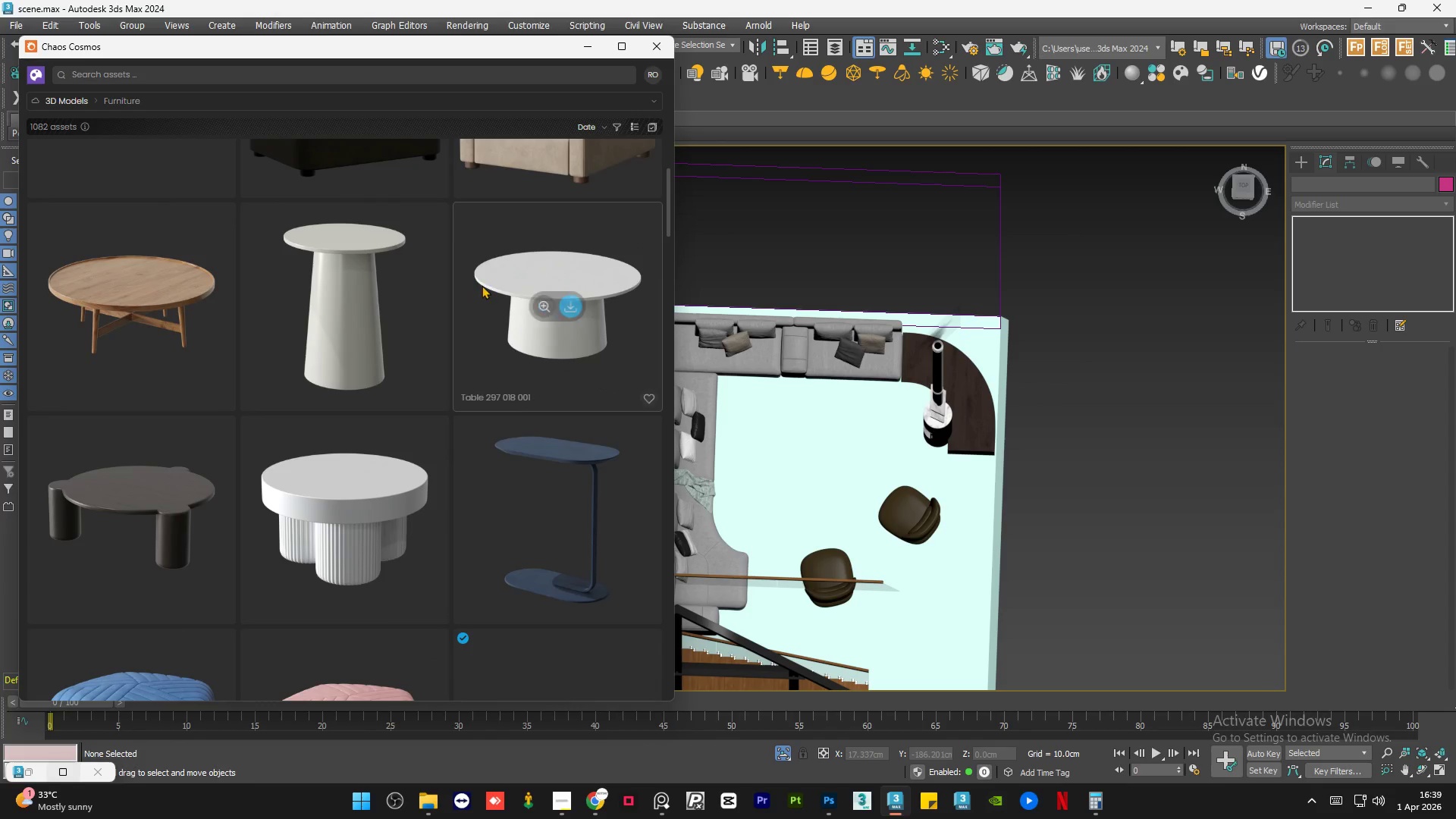 
scroll: coordinate [480, 287], scroll_direction: up, amount: 2.0
 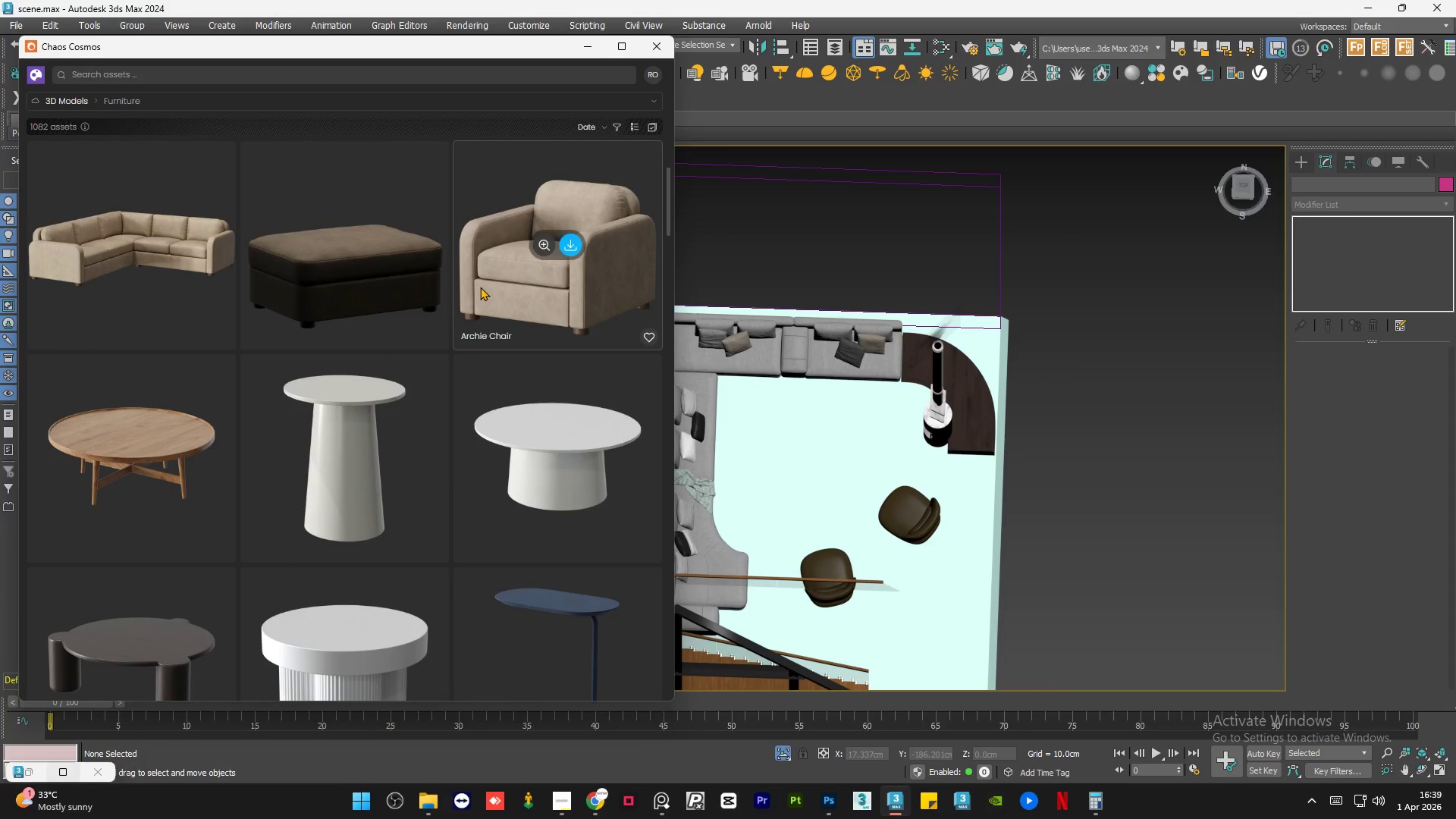 
scroll: coordinate [482, 304], scroll_direction: down, amount: 17.0
 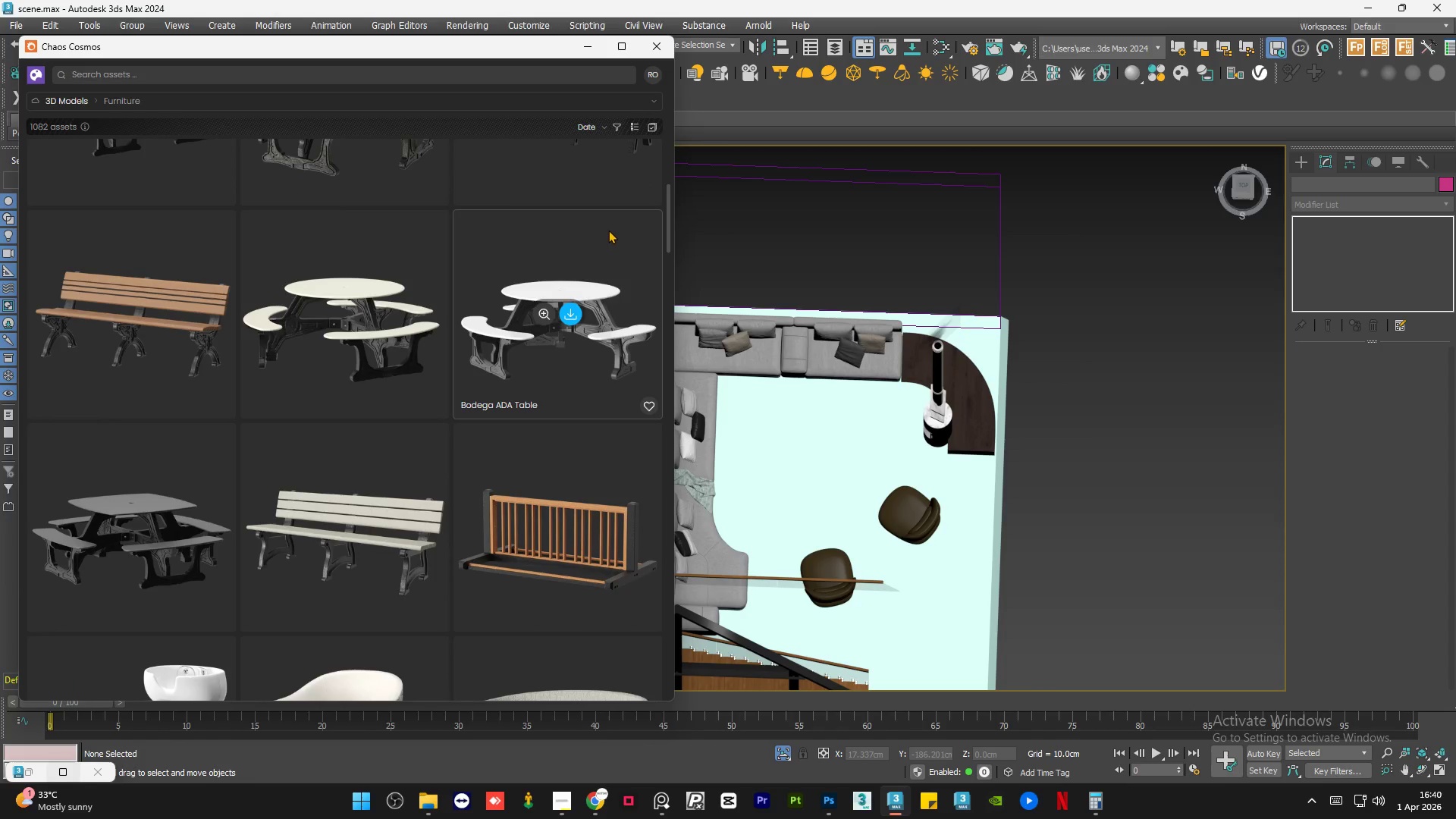 
left_click_drag(start_coordinate=[667, 230], to_coordinate=[665, 246])
 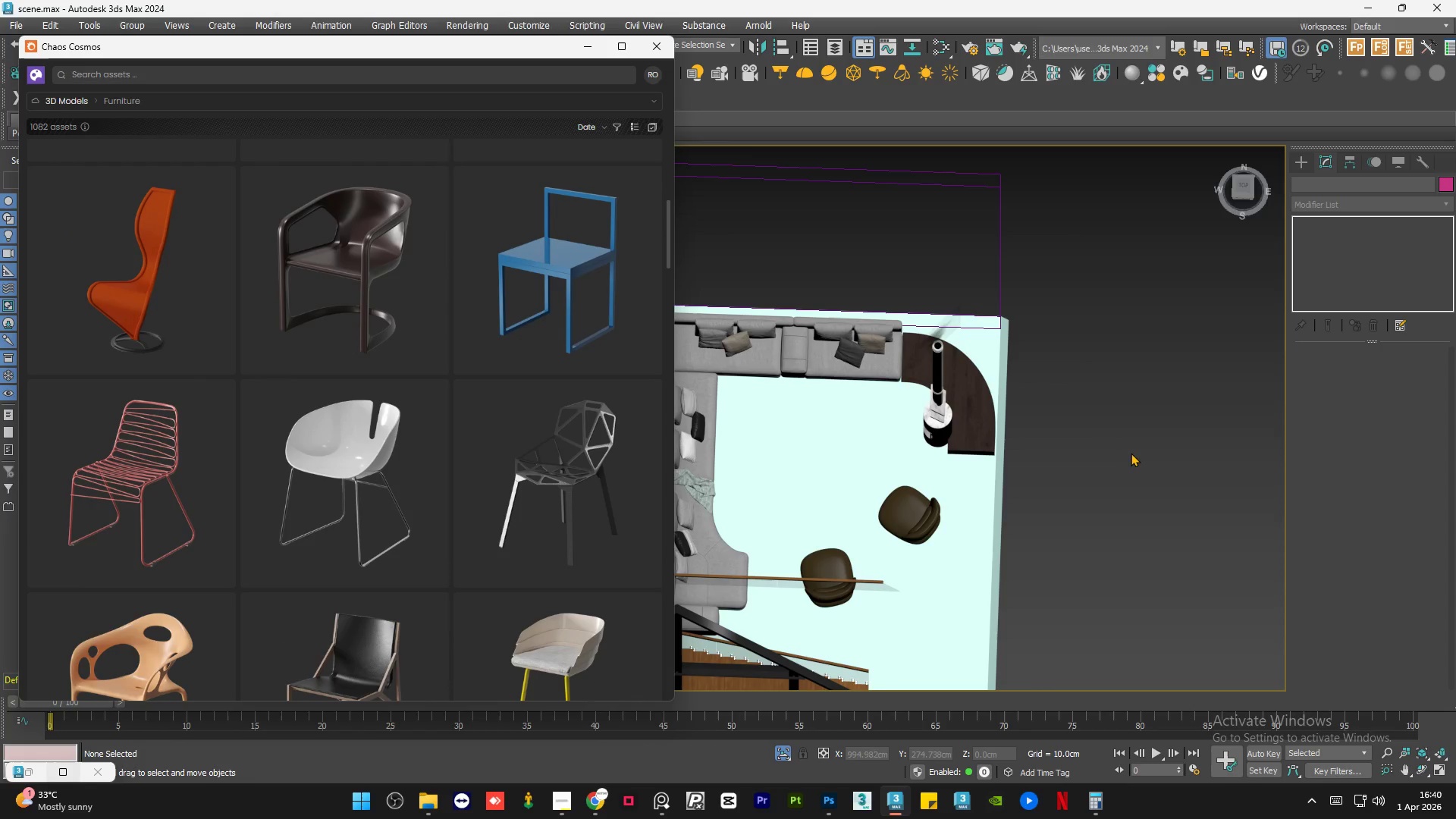 
scroll: coordinate [1140, 444], scroll_direction: down, amount: 2.0
 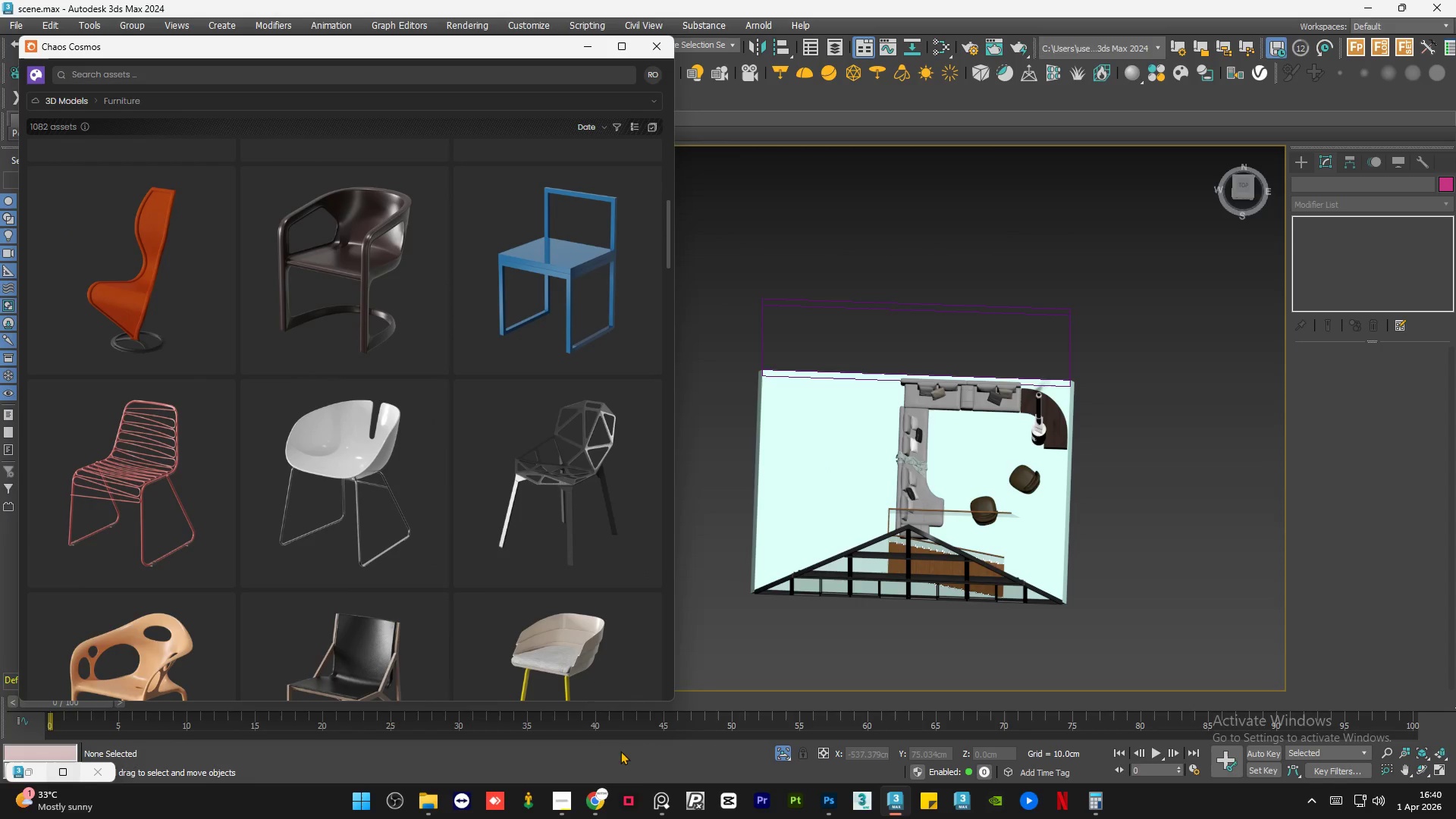 
left_click([658, 809])
 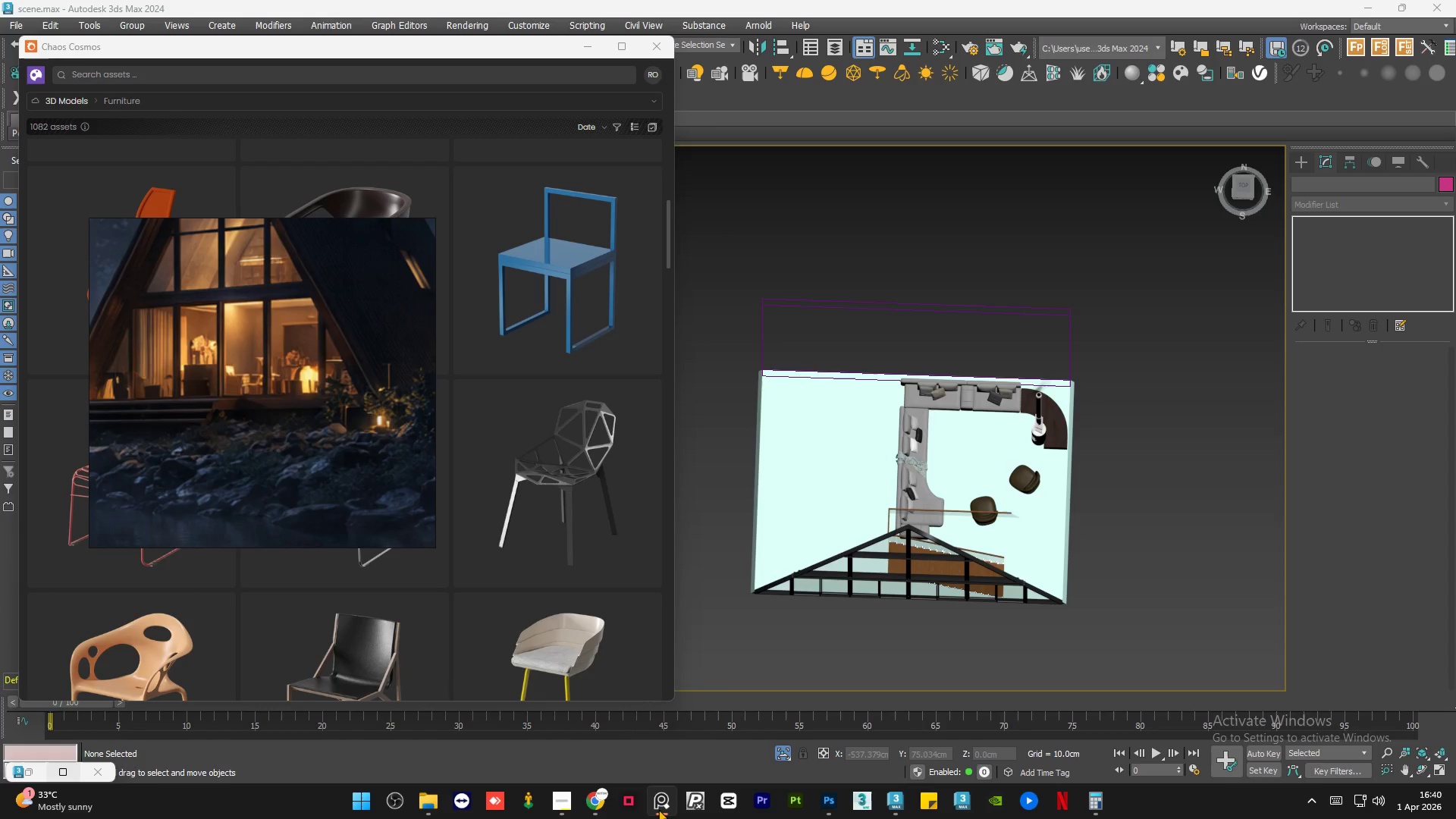 
left_click([658, 809])
 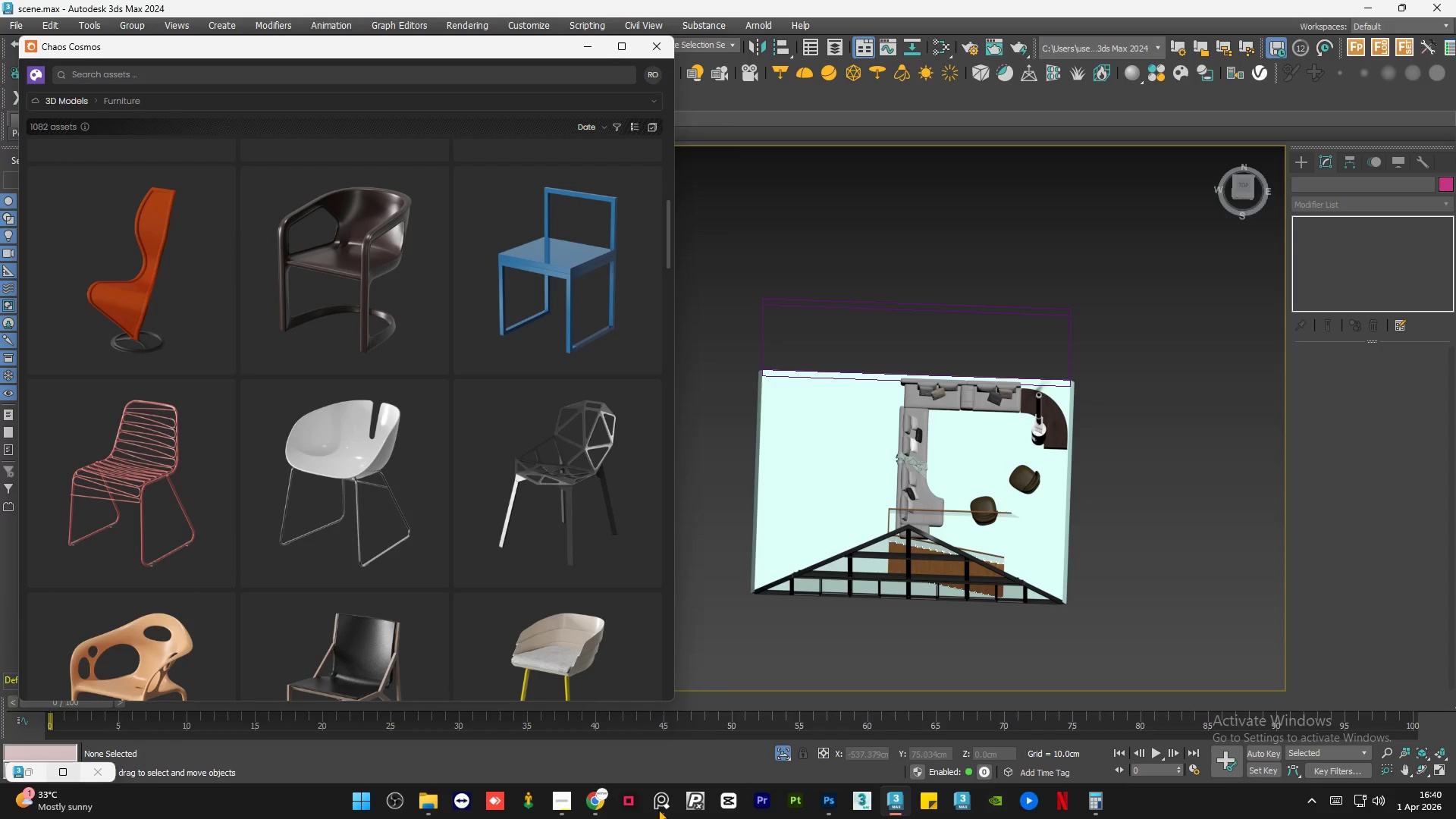 
scroll: coordinate [428, 412], scroll_direction: down, amount: 17.0
 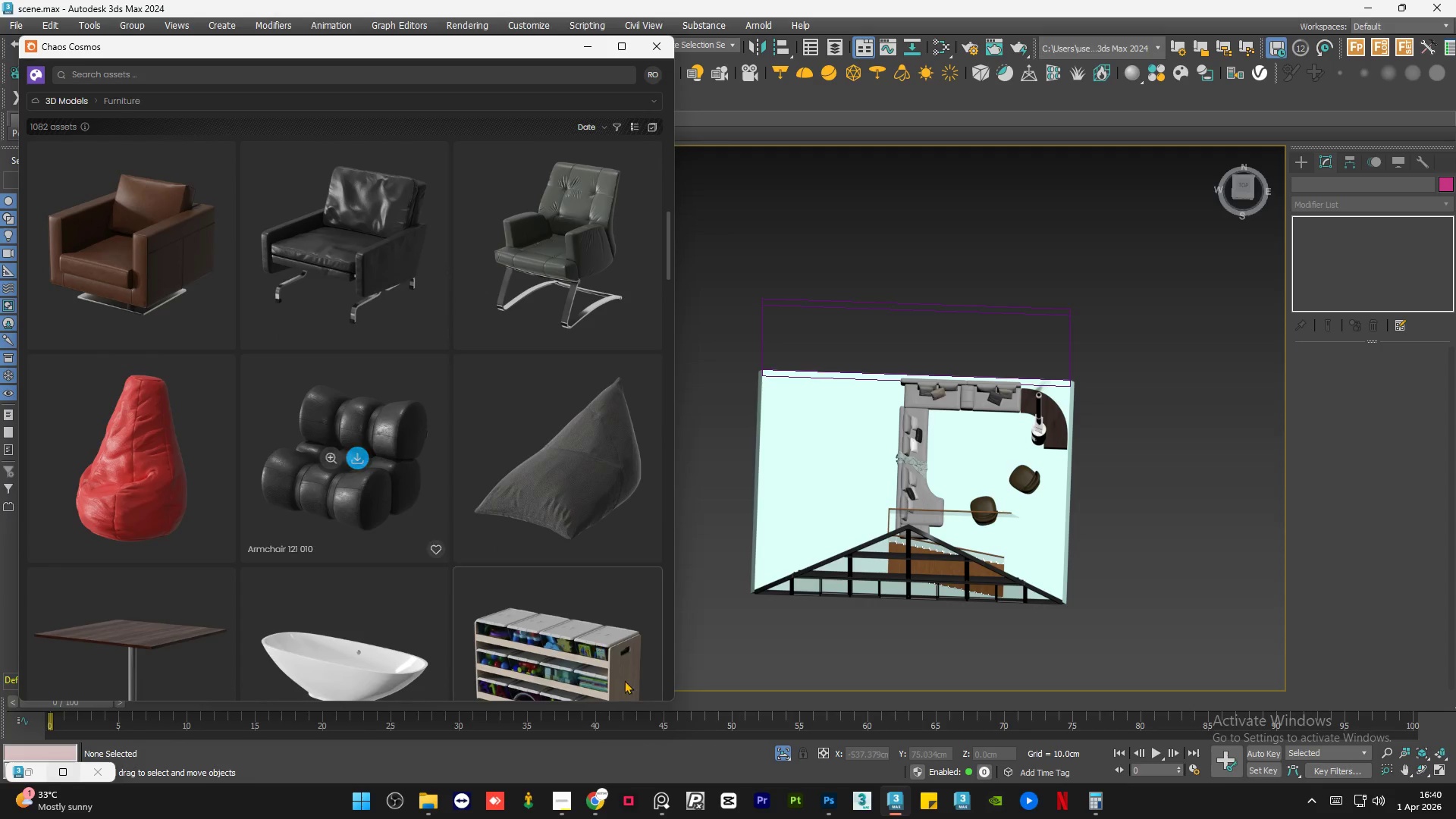 
left_click([598, 799])
 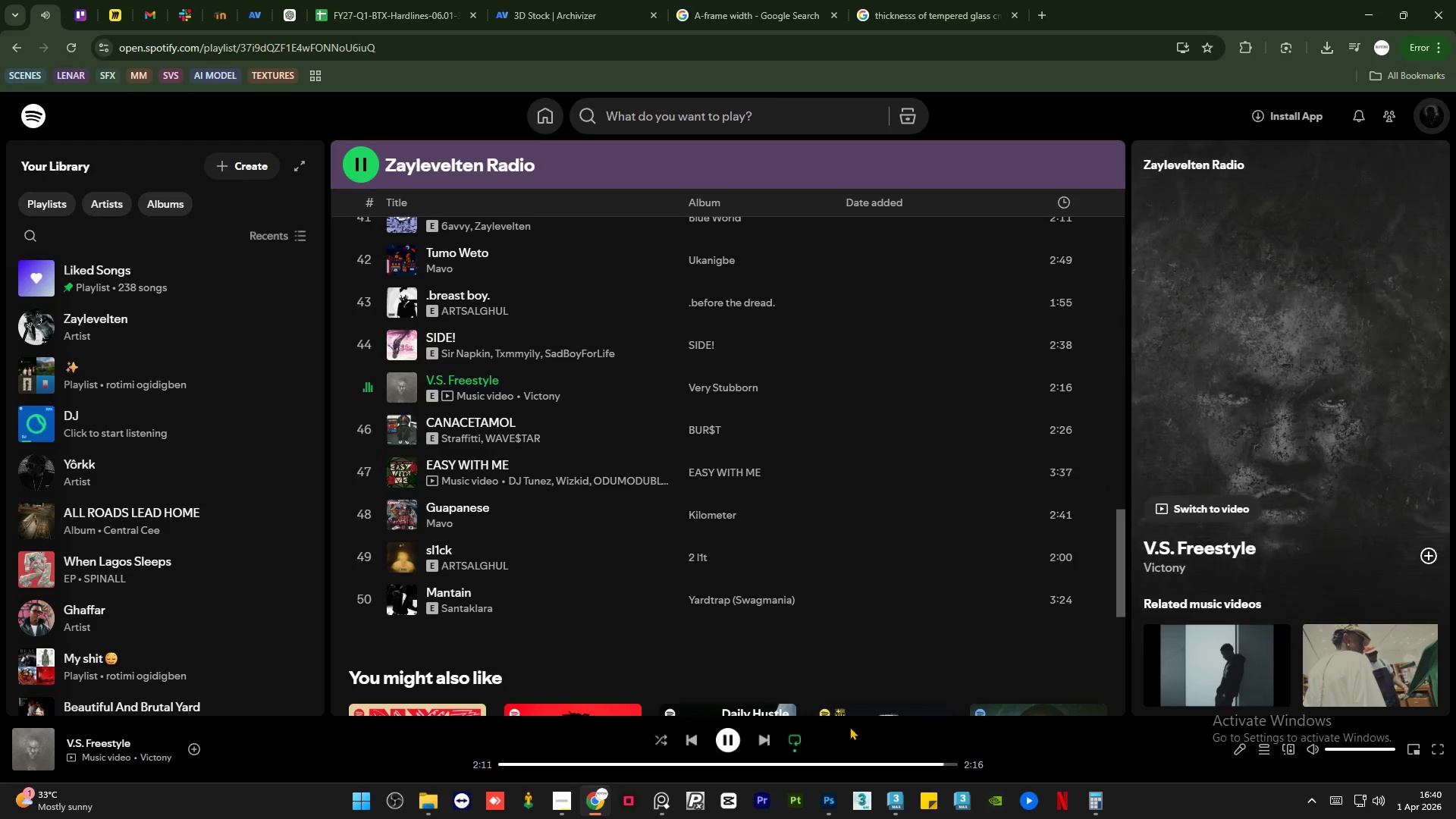 
left_click([761, 741])
 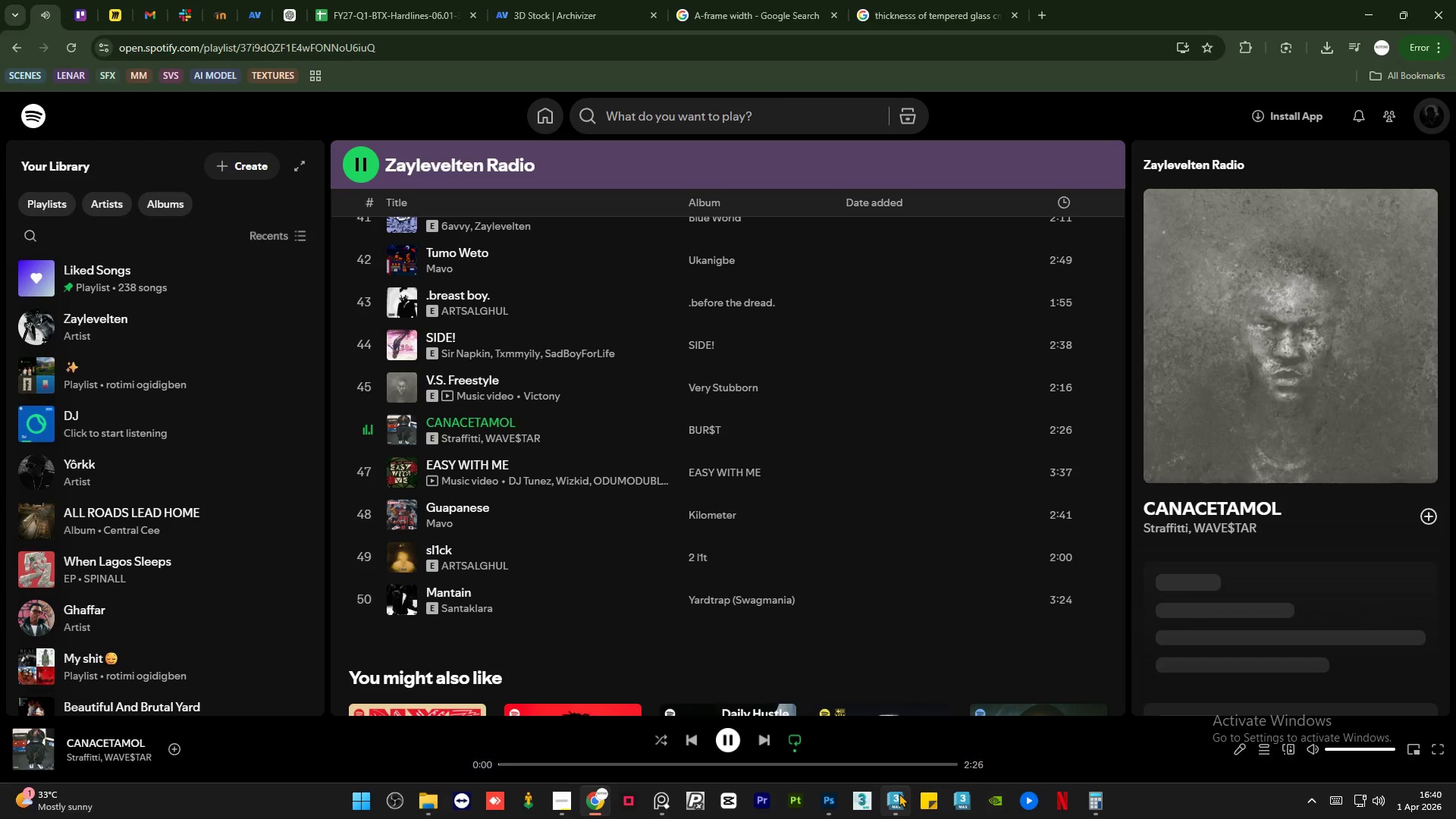 
left_click([899, 795])
 